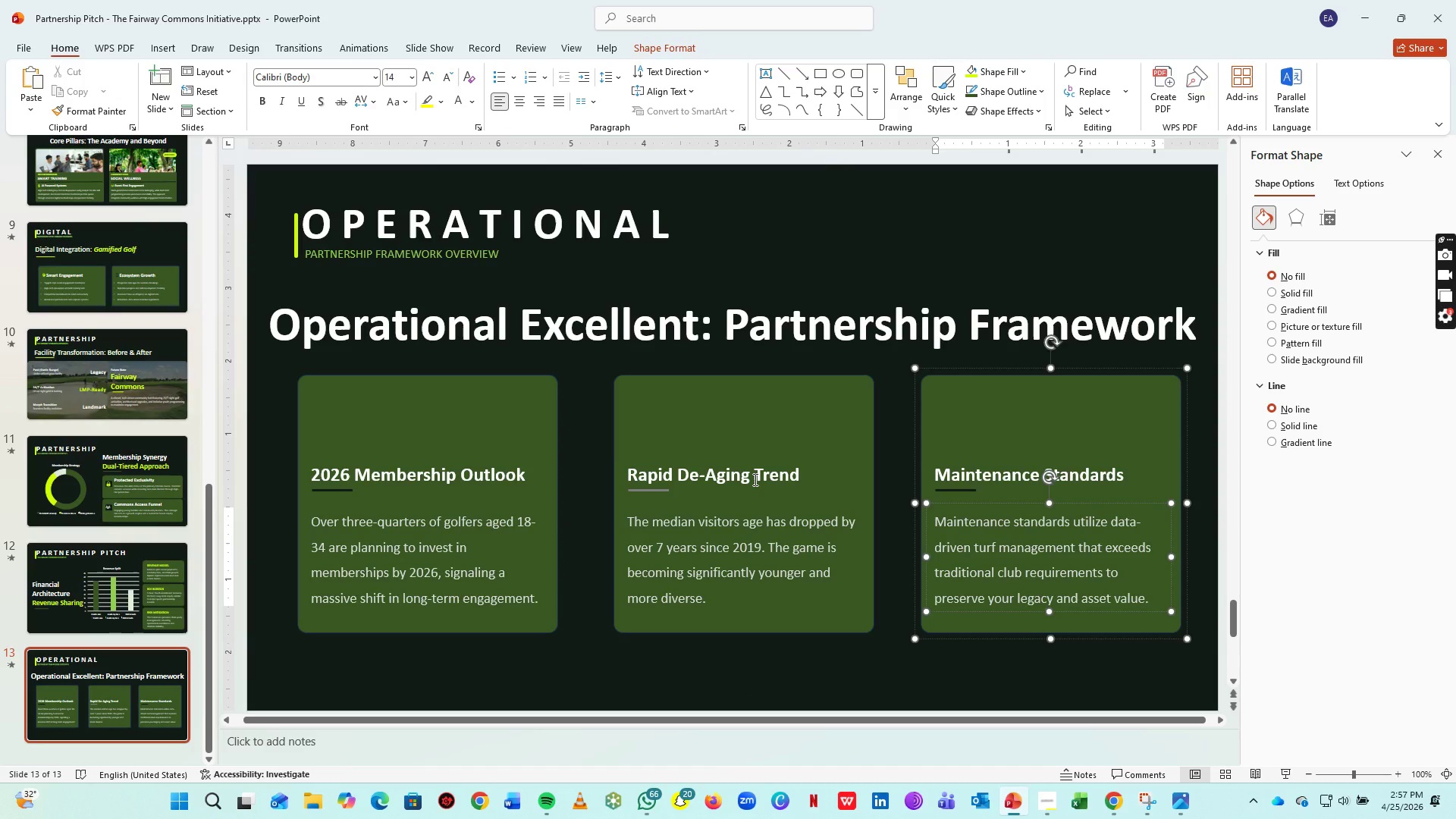 
left_click([754, 479])
 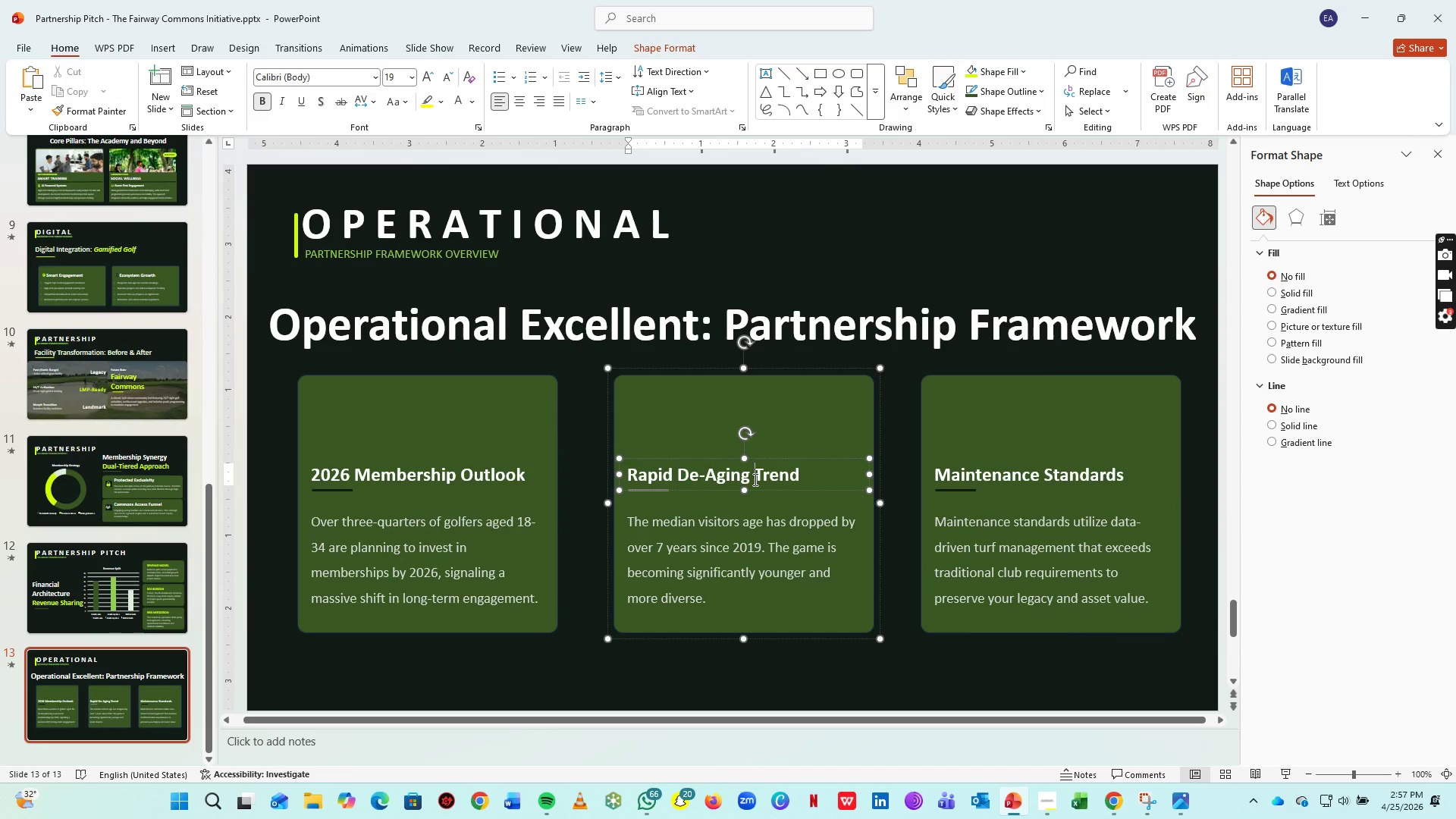 
key(Control+A)
 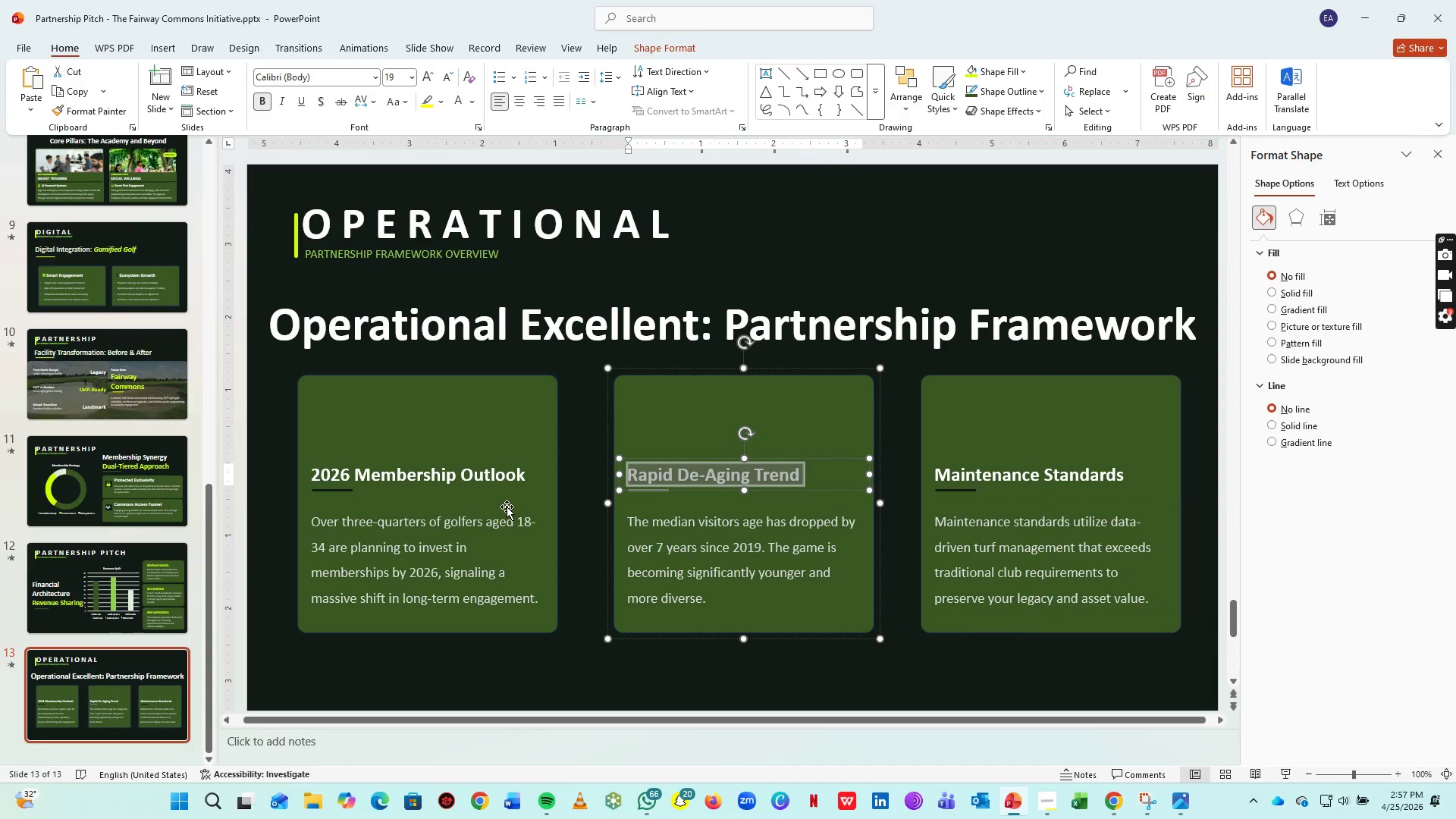 
type(Zobed)
key(Backspace)
key(Backspace)
key(Backspace)
type(ned Secuiry)
key(Backspace)
key(Backspace)
key(Backspace)
type(rity)
 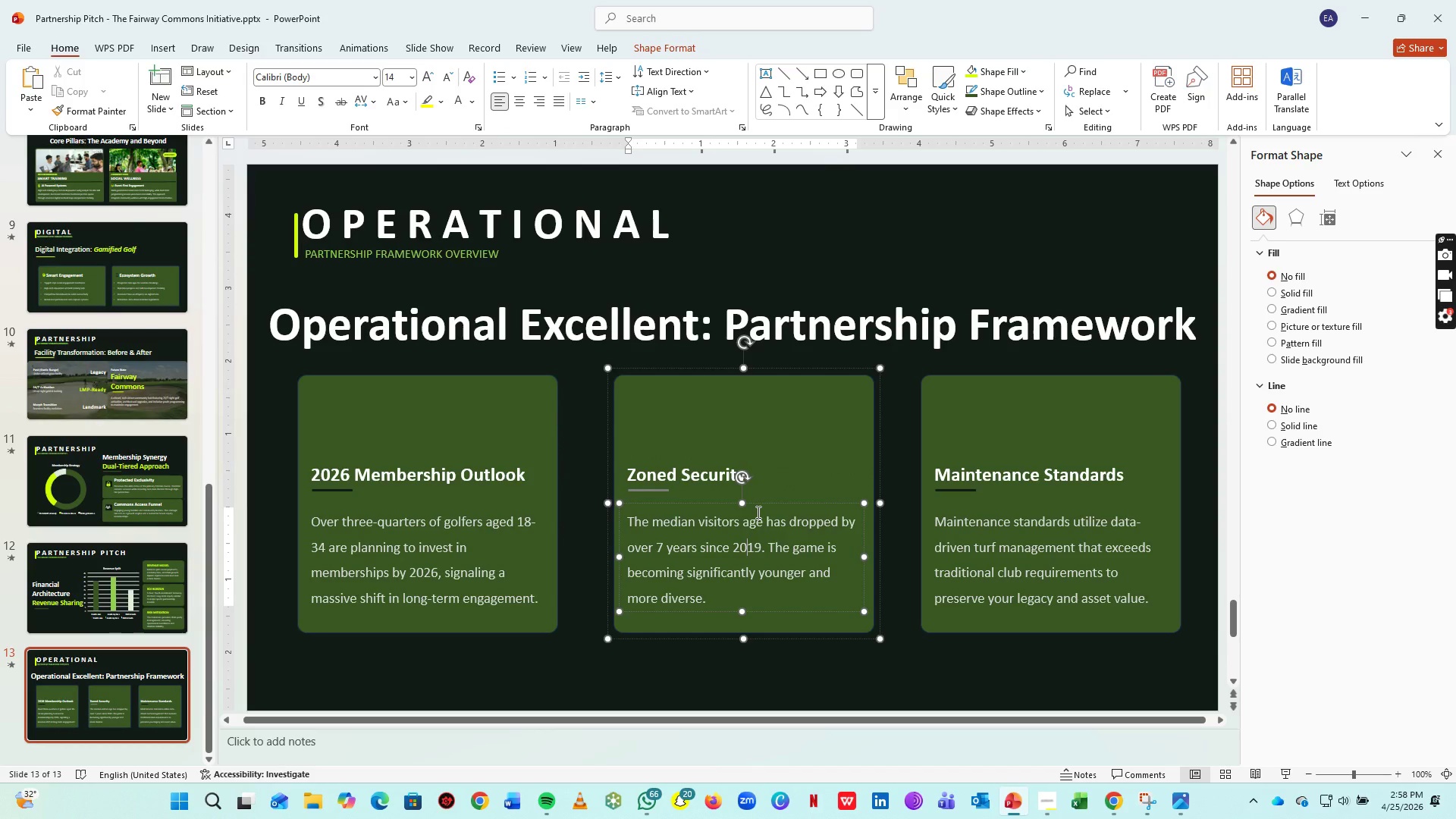 
key(Control+A)
 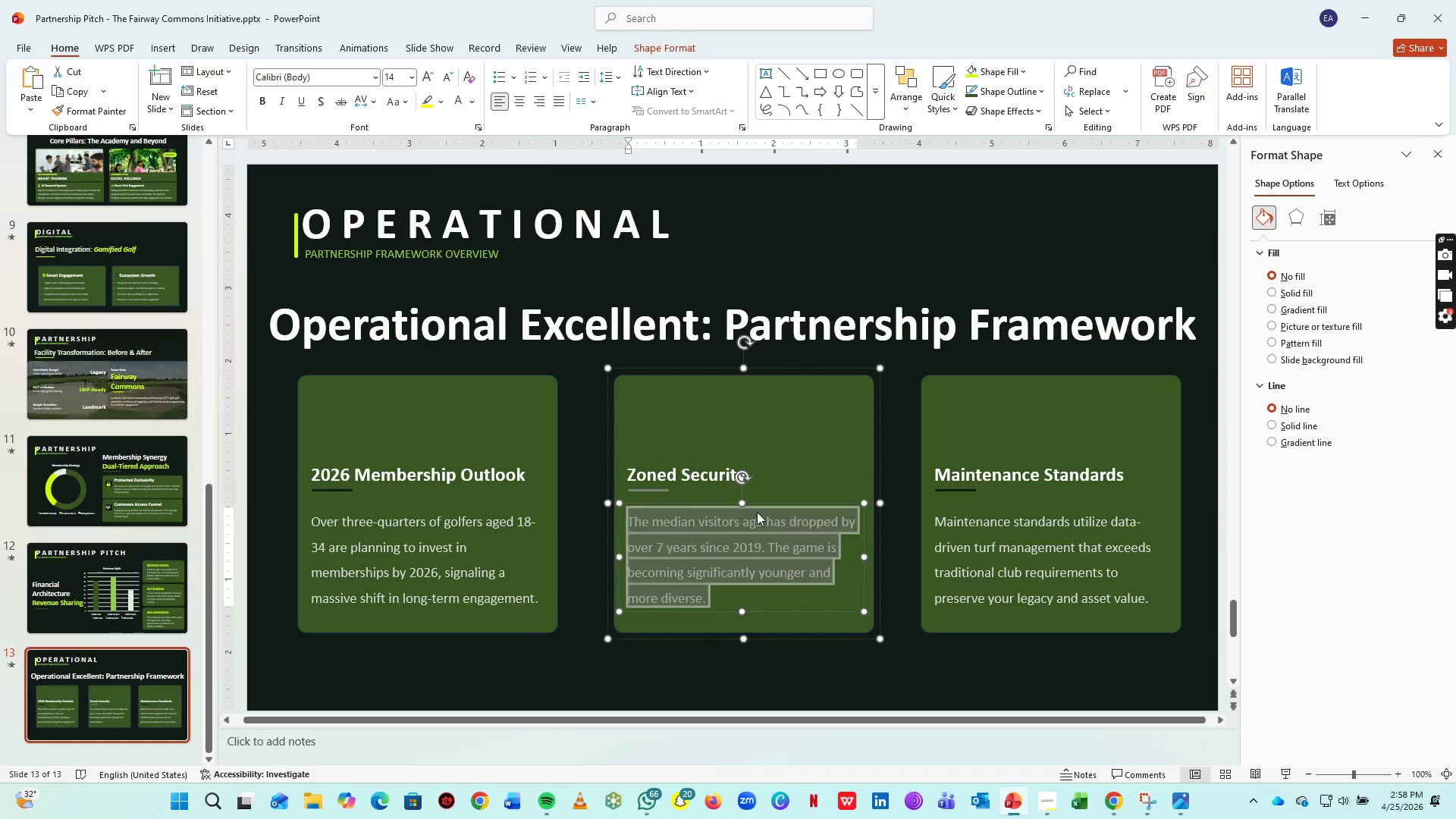 
type(Afd)
key(Backspace)
key(Backspace)
type(dvac)
key(Backspace)
type(nced geofencun)
key(Backspace)
key(Backspace)
type(ing and private-access protocols maintain stric)
key(Backspace)
type(ct seperation between Commons guest )
key(Backspace)
type(s and private members to protect club exclusivity)
 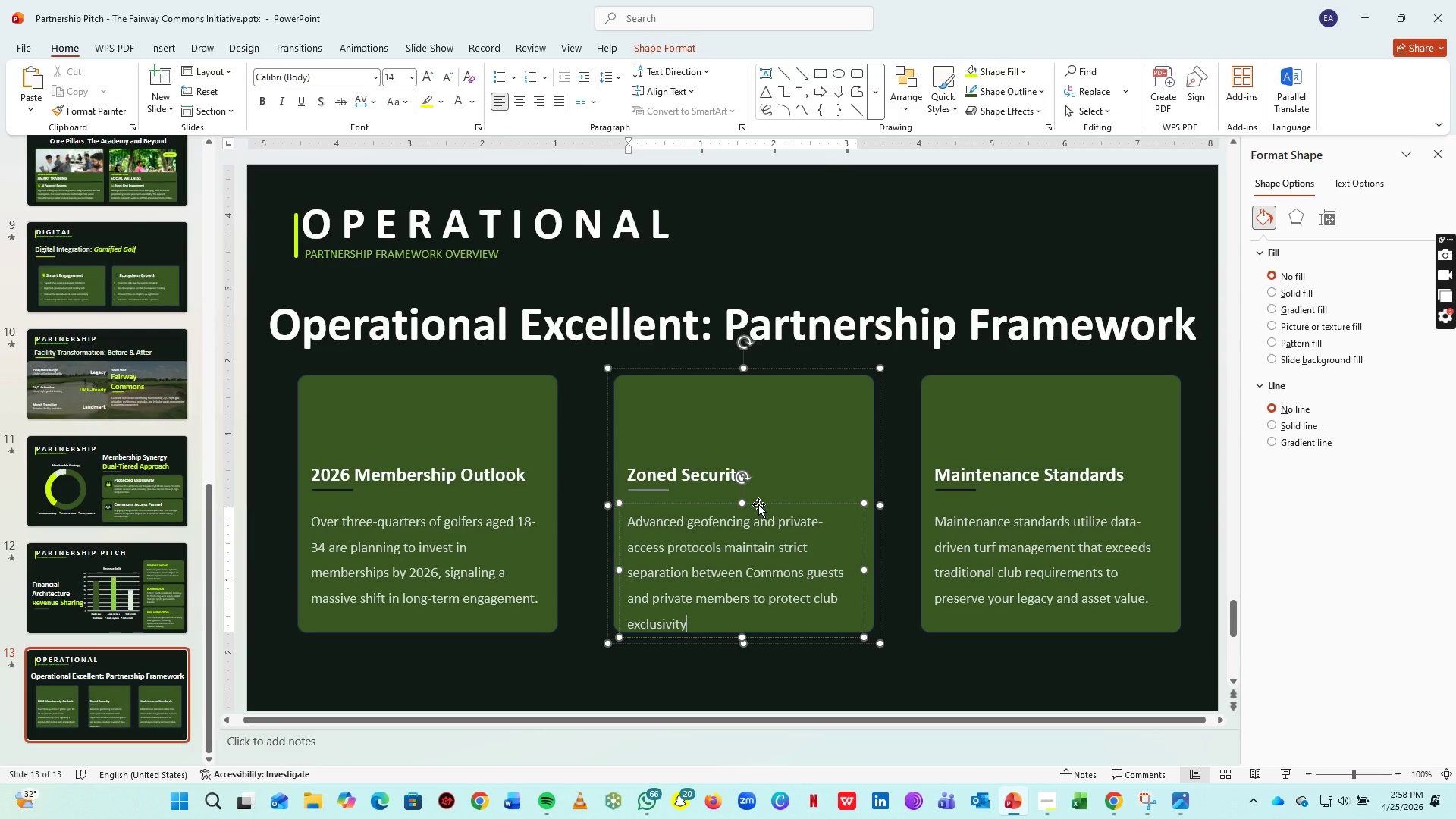 
left_click([758, 504])
 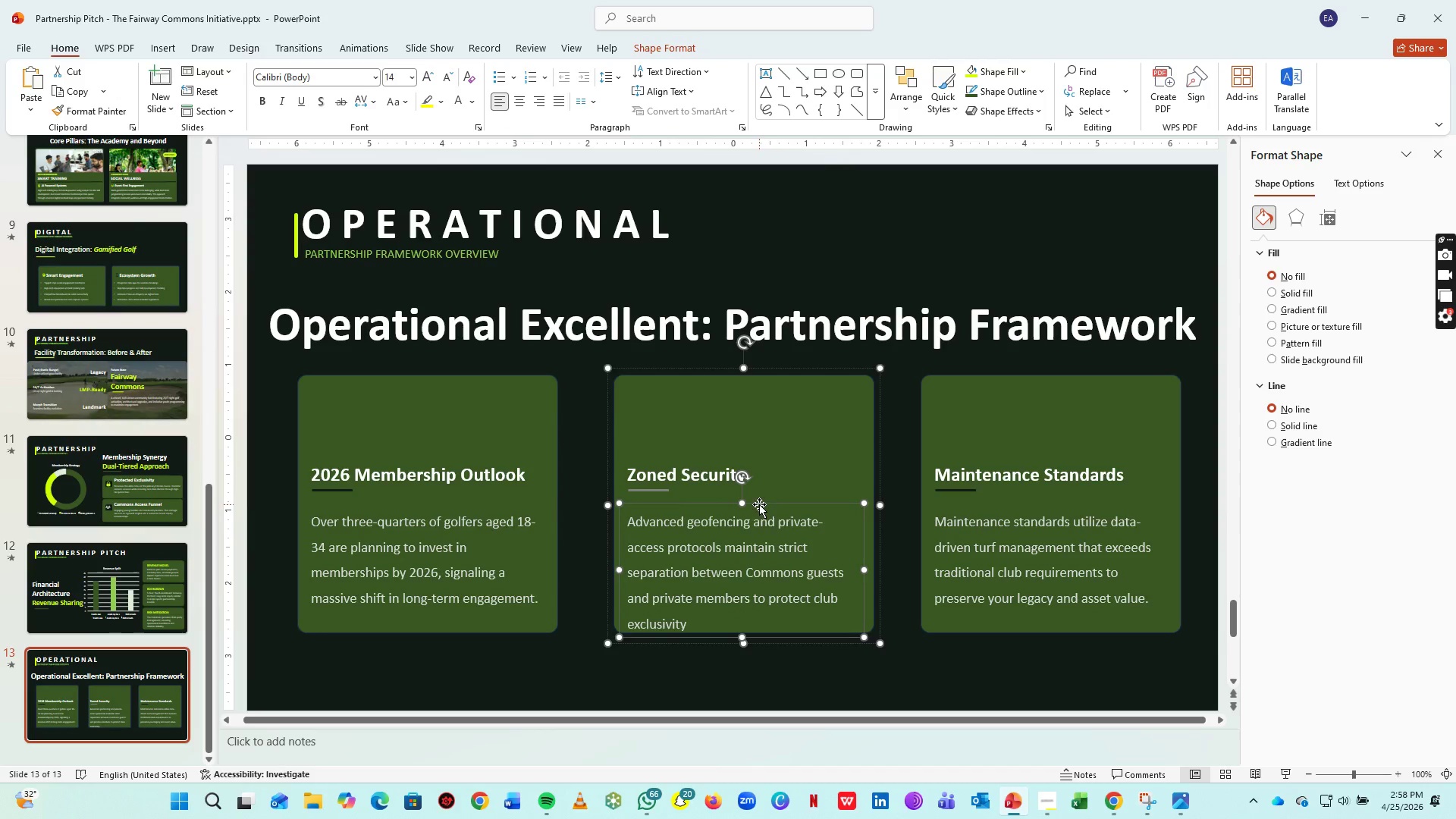 
key(ArrowUp)
 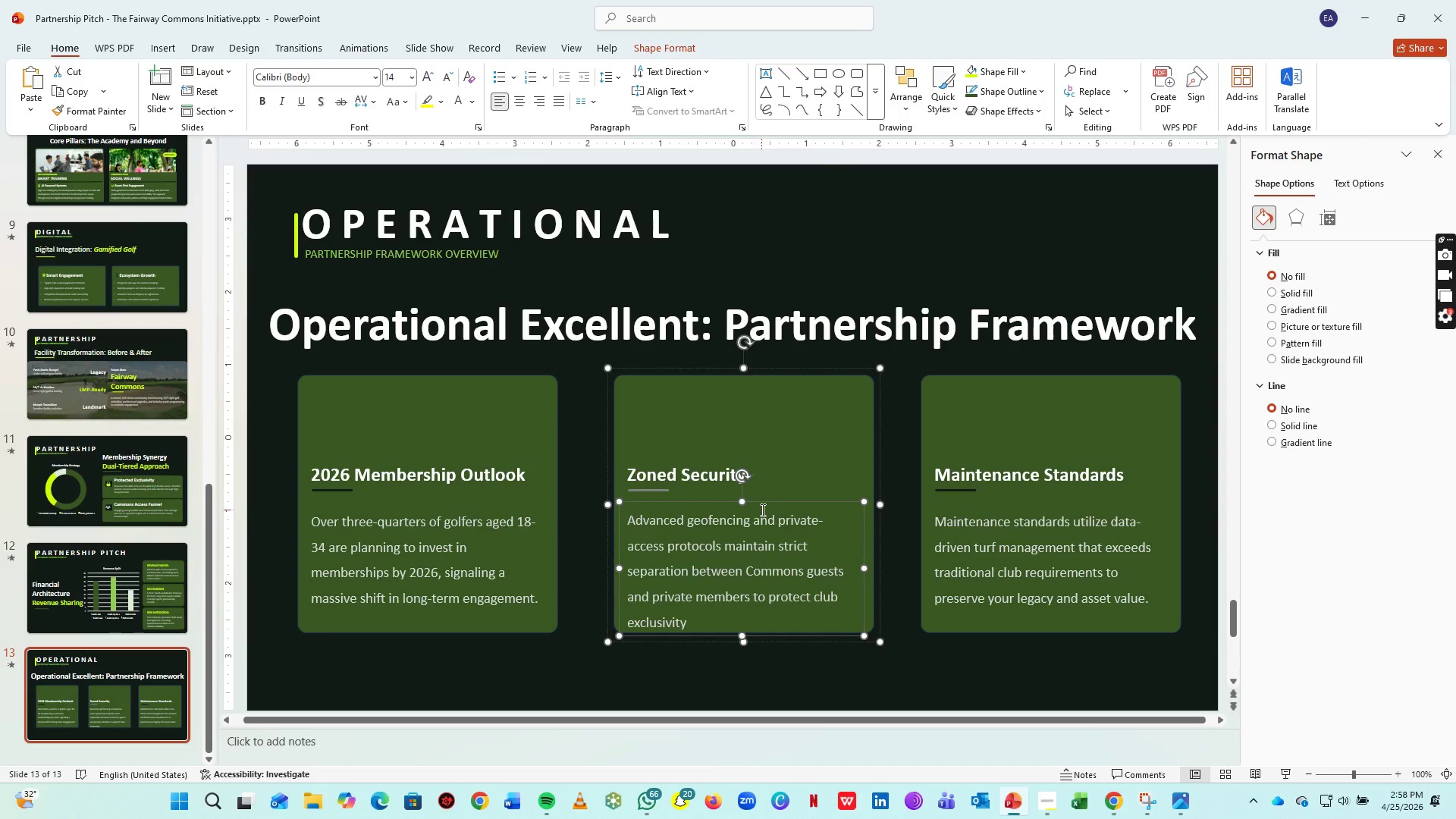 
key(ArrowUp)
 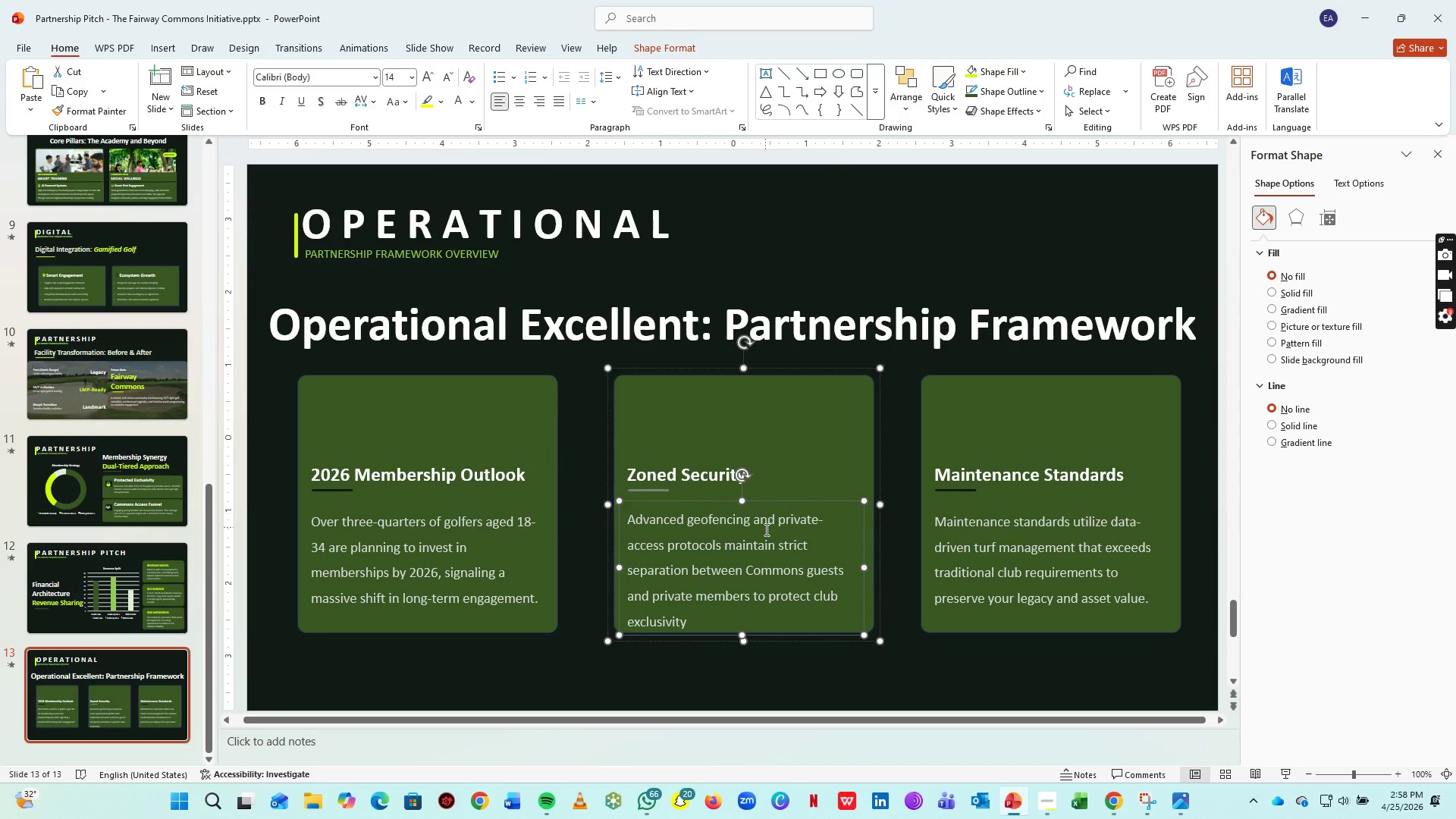 
key(ArrowUp)
 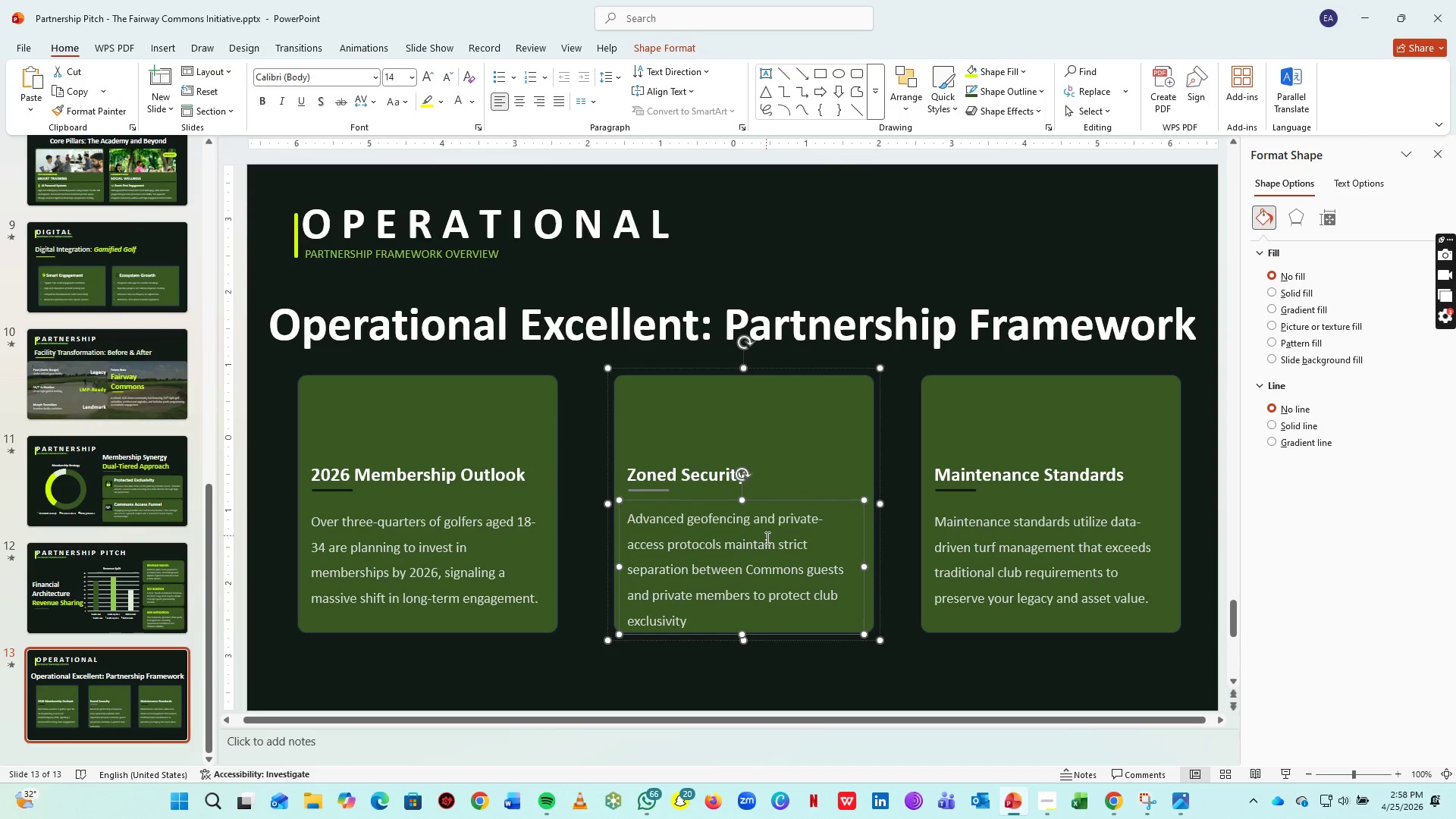 
key(ArrowUp)
 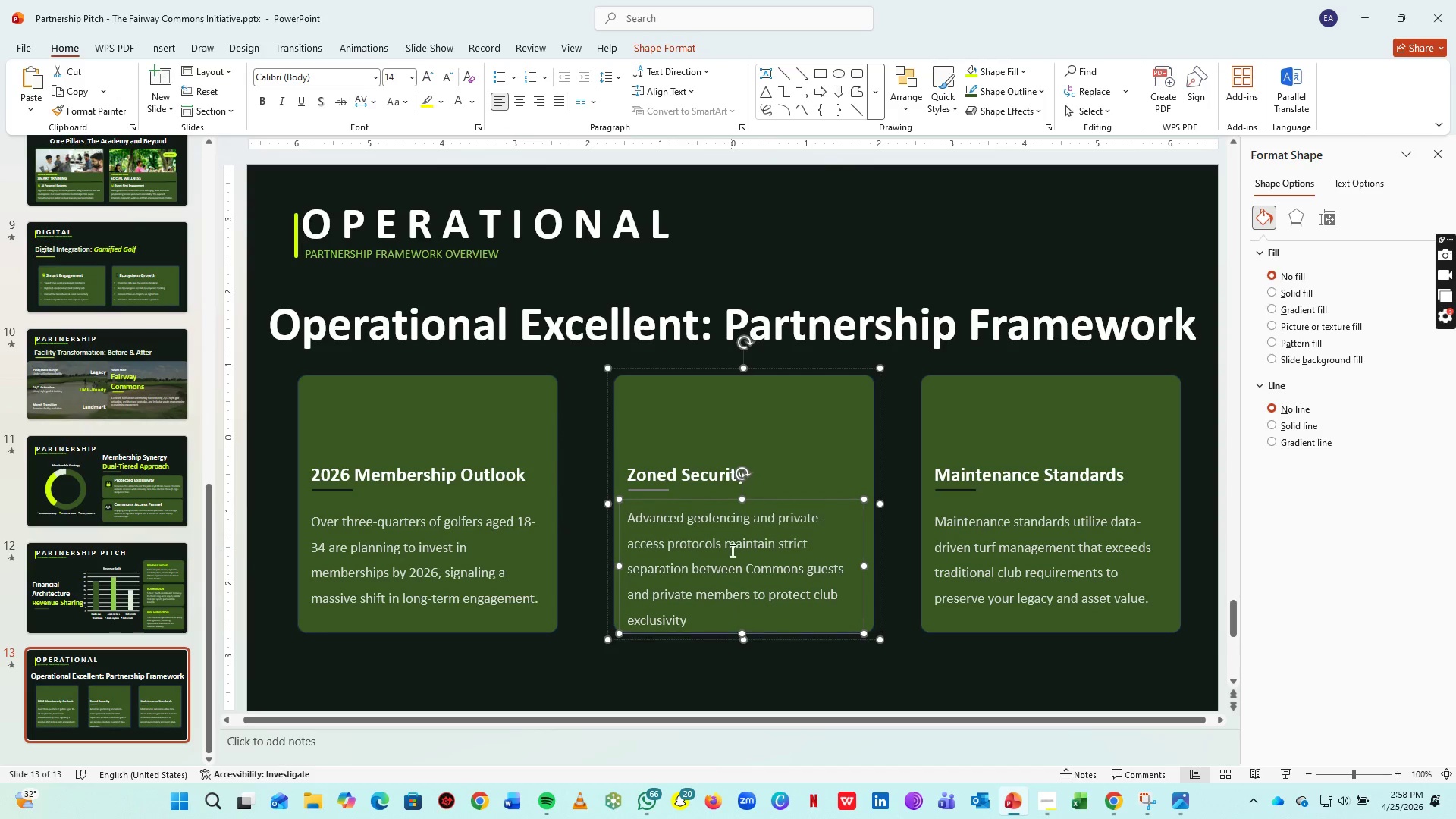 
key(ArrowUp)
 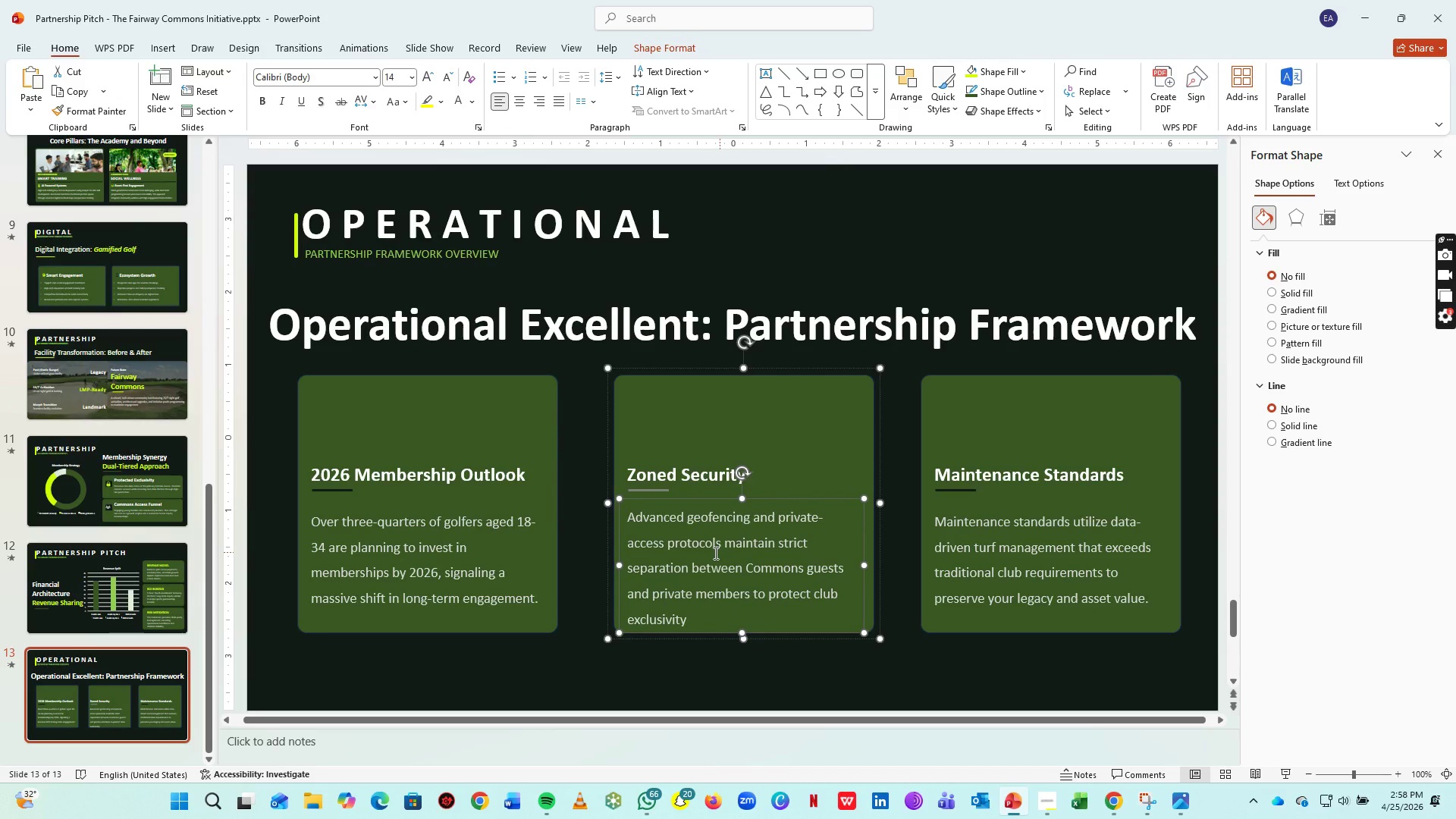 
key(ArrowUp)
 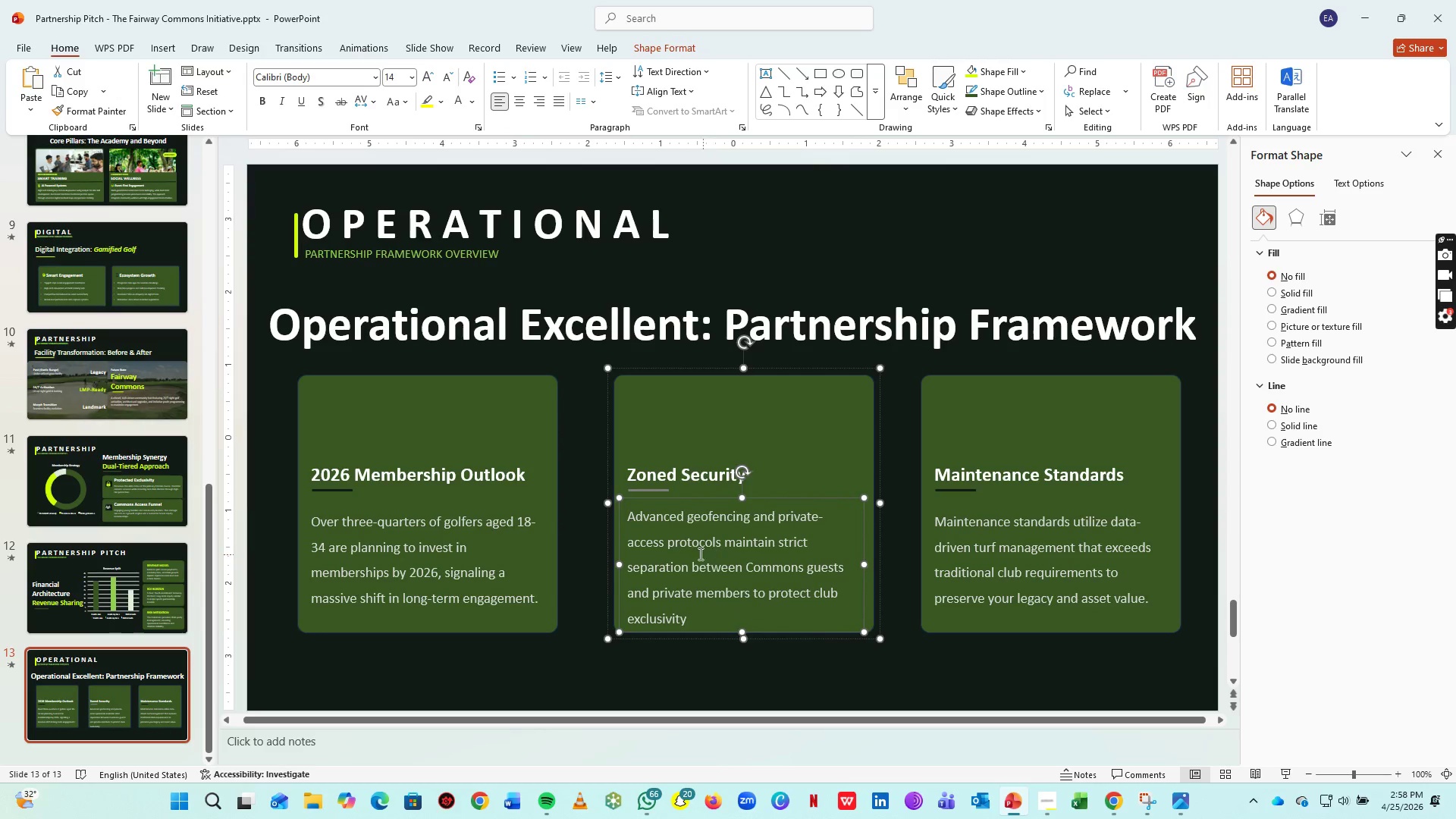 
key(ArrowUp)
 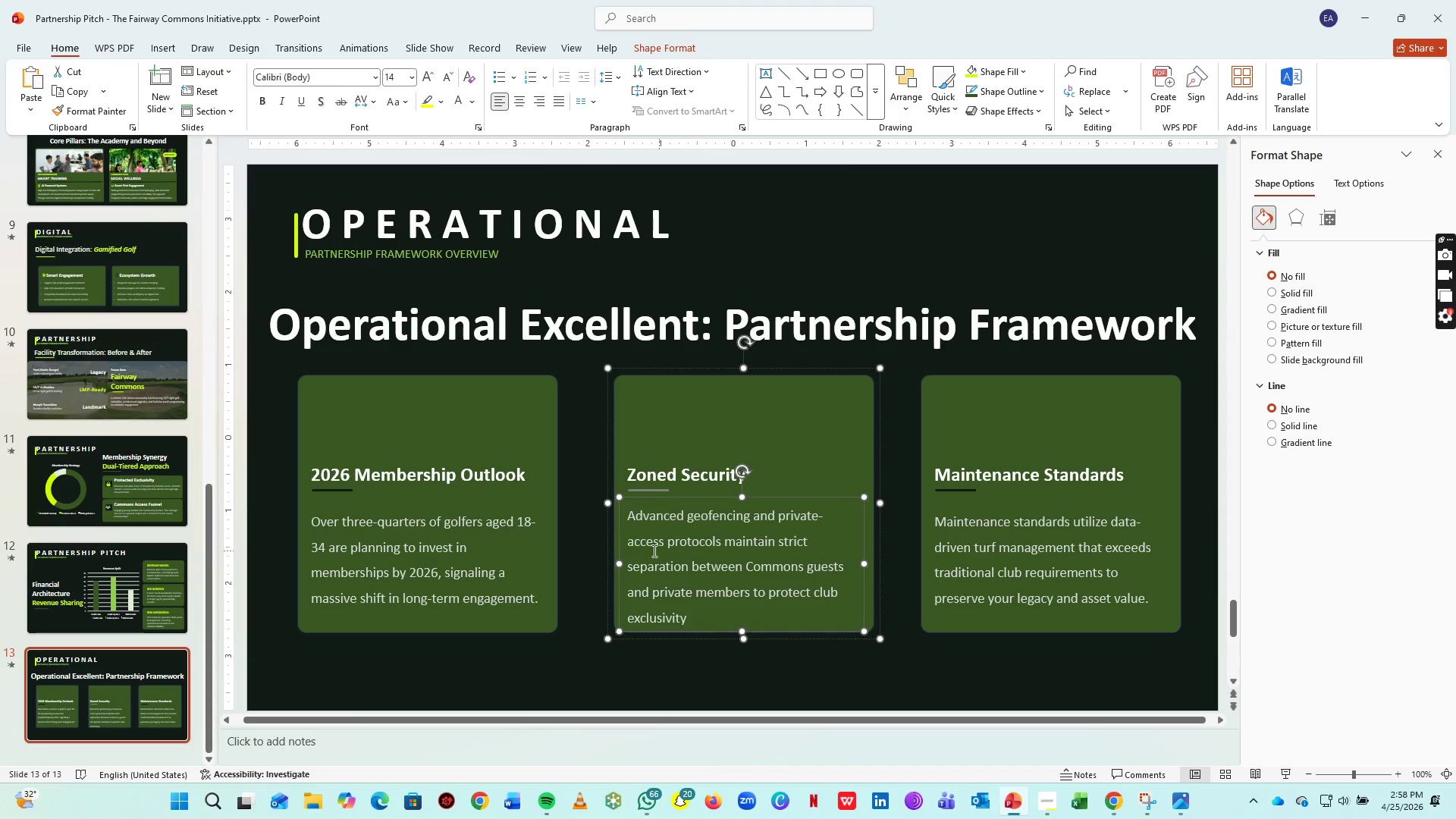 
key(ArrowUp)
 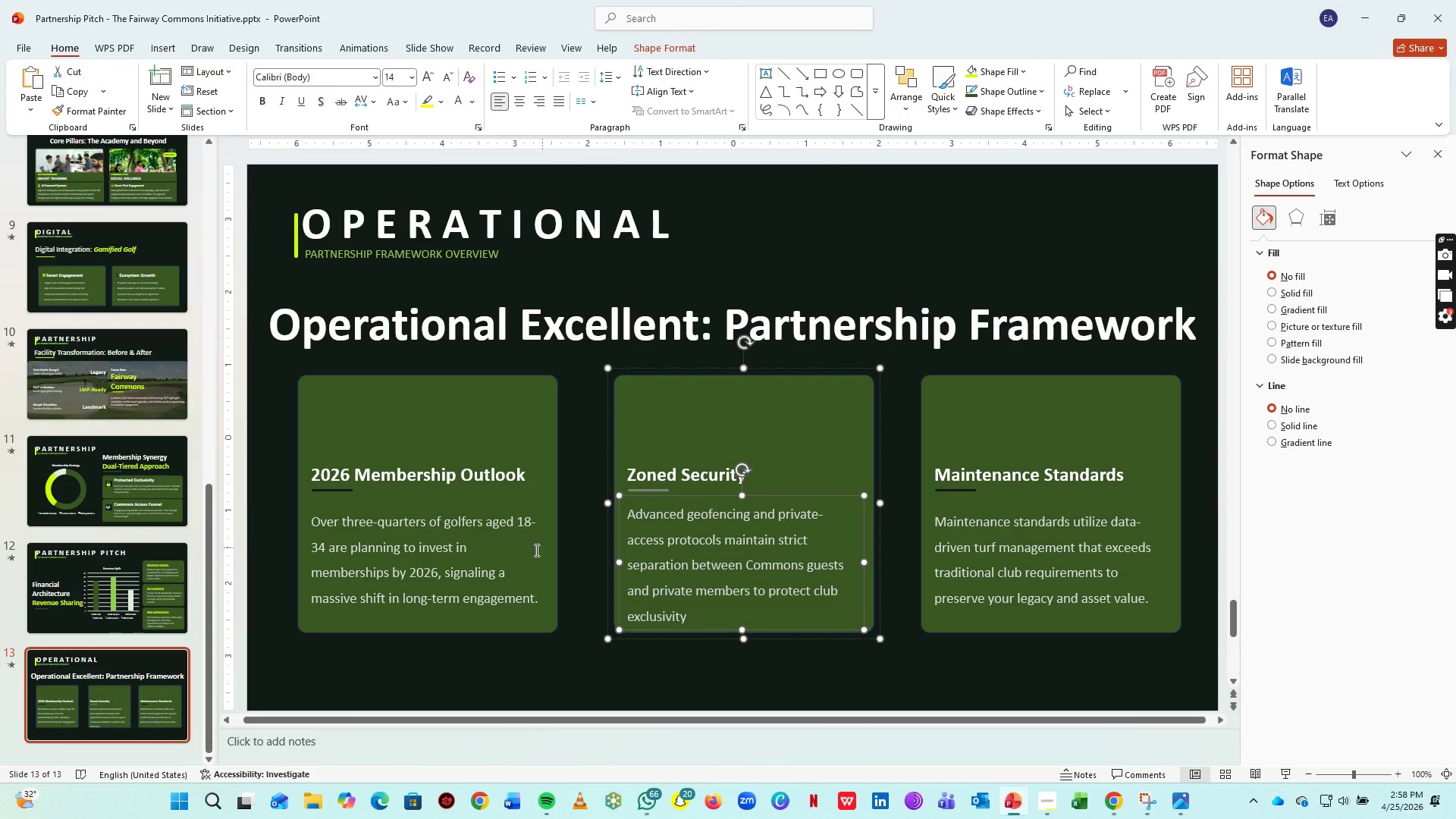 
key(ArrowUp)
 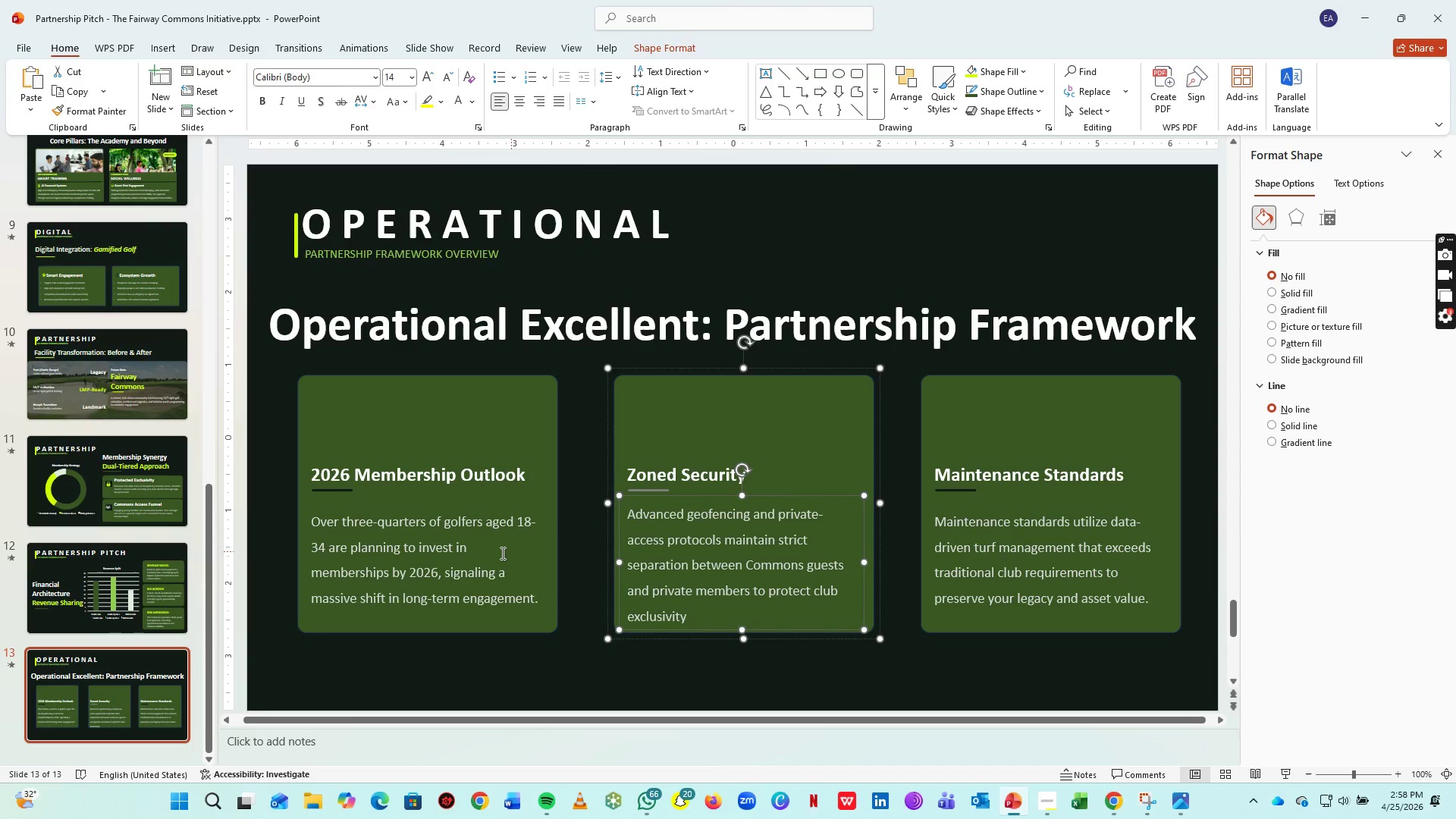 
key(ArrowUp)
 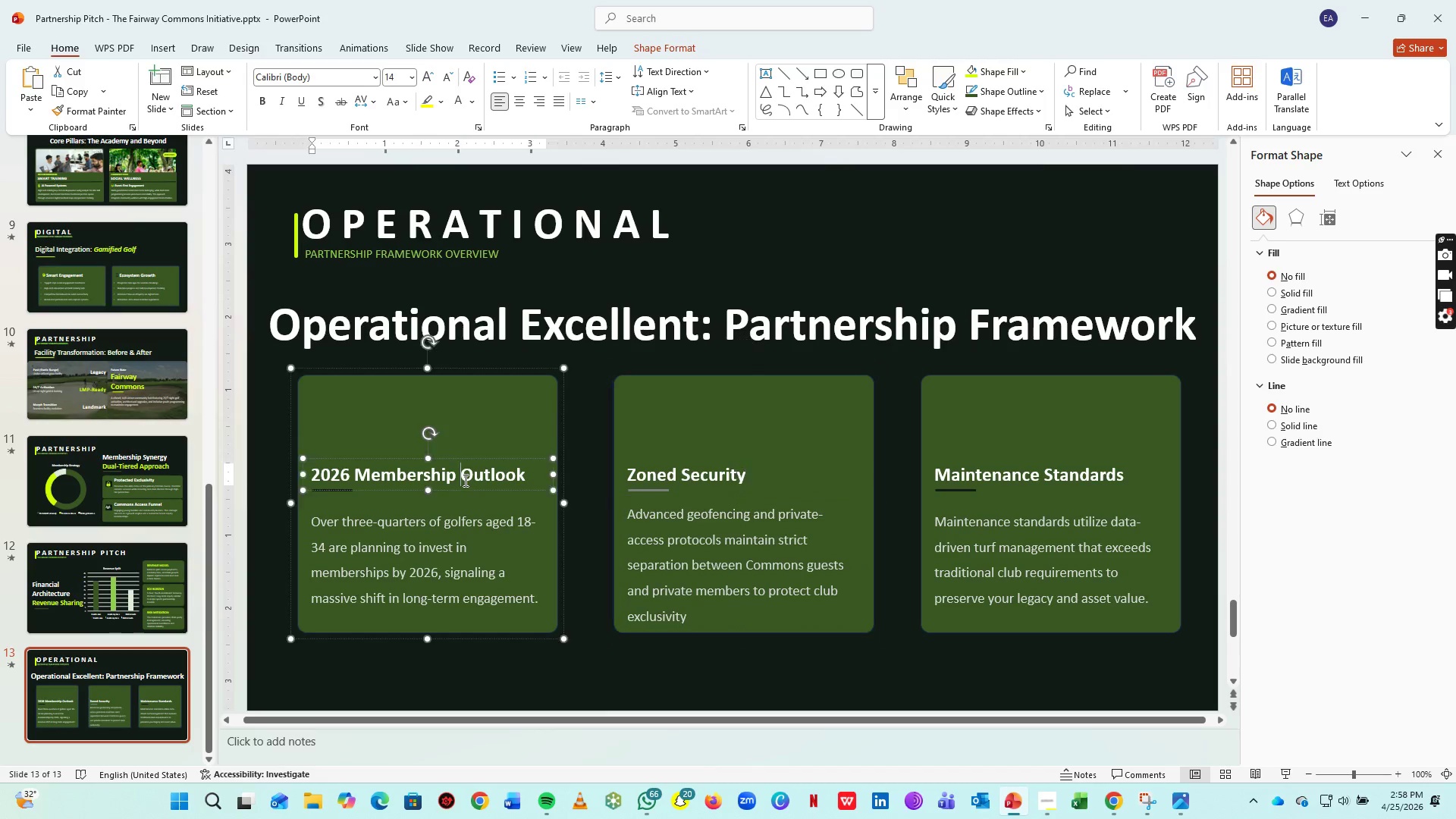 
left_click([464, 480])
 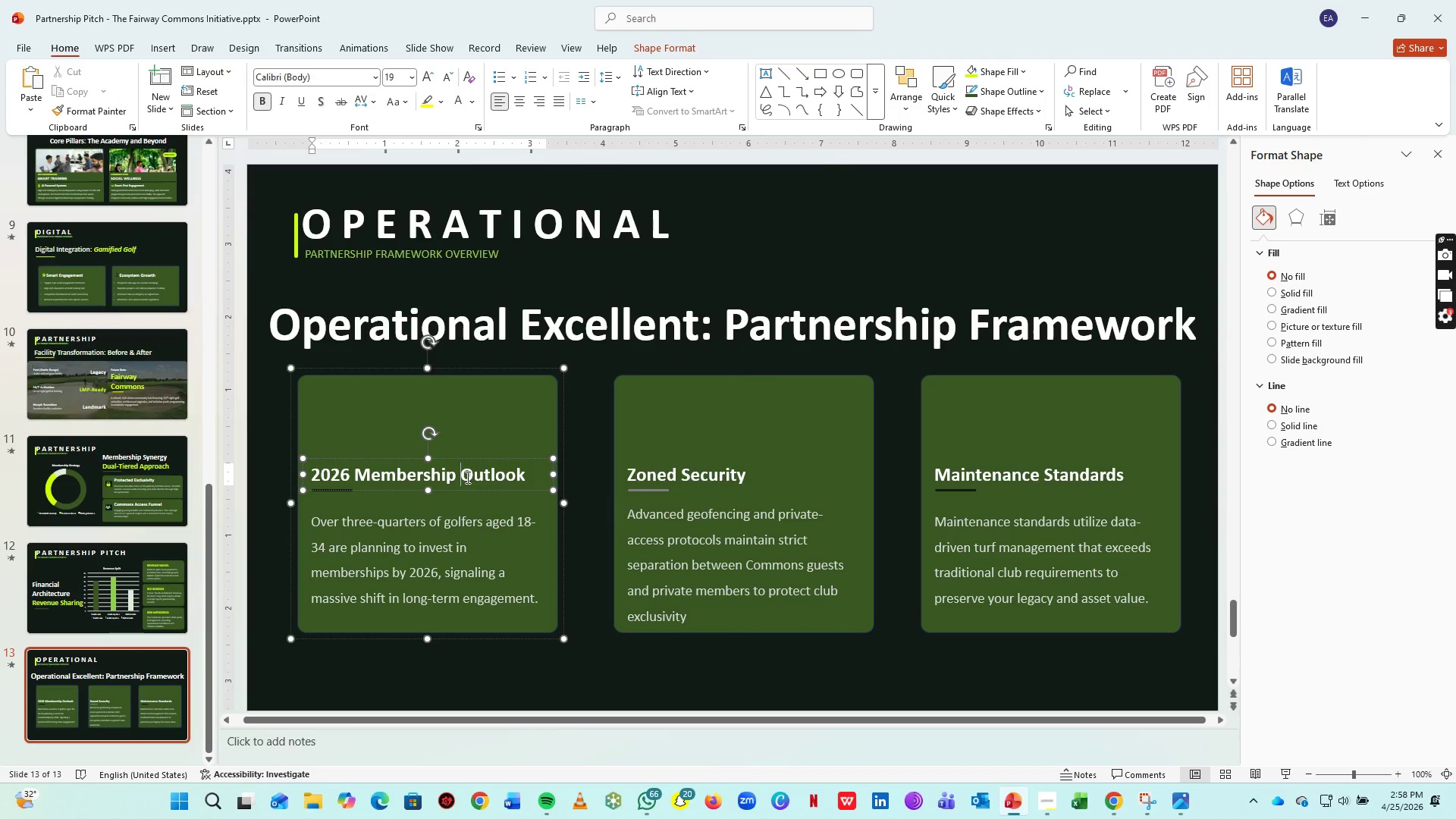 
key(Control+CapsLock)
 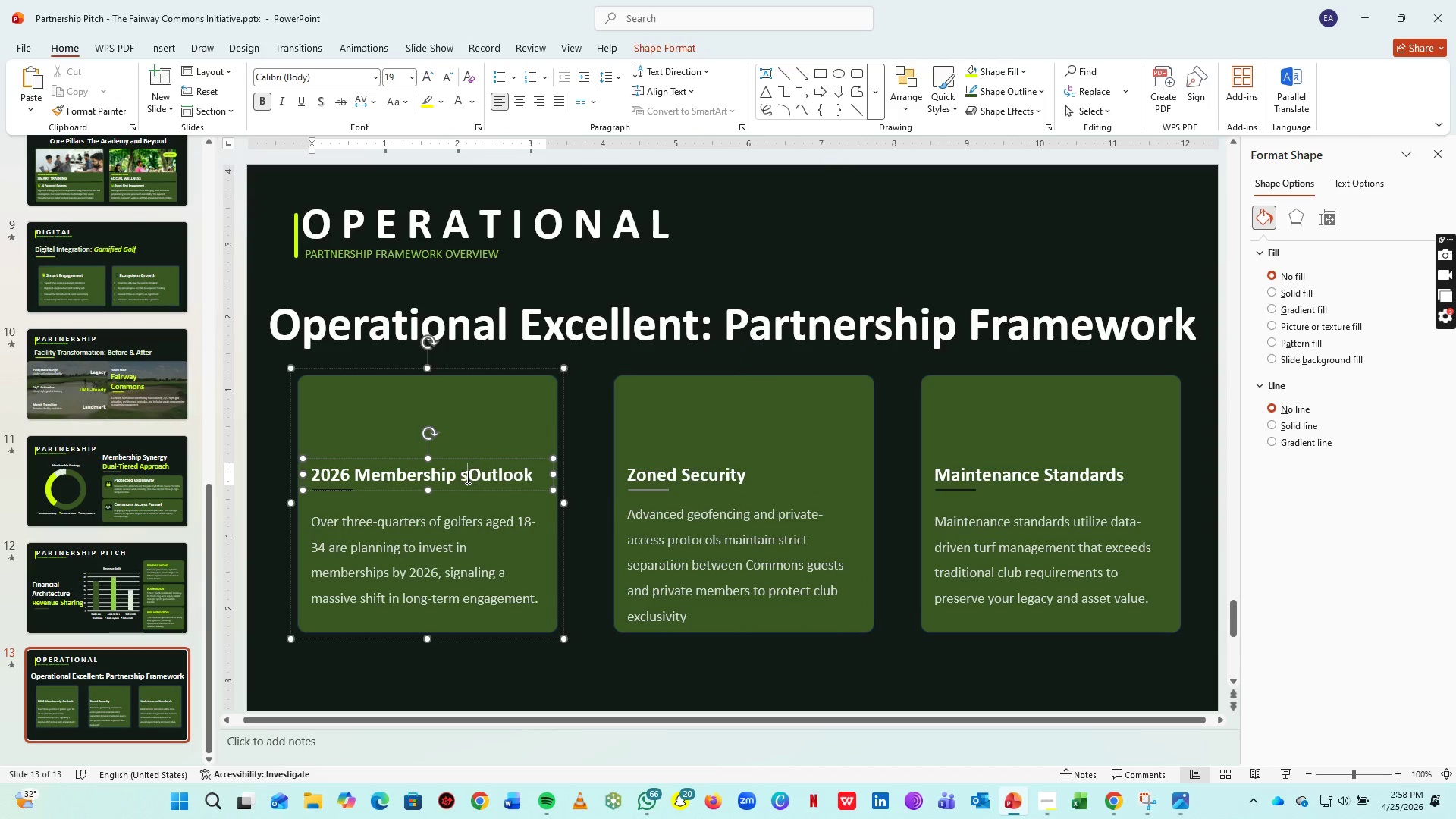 
type(seam)
 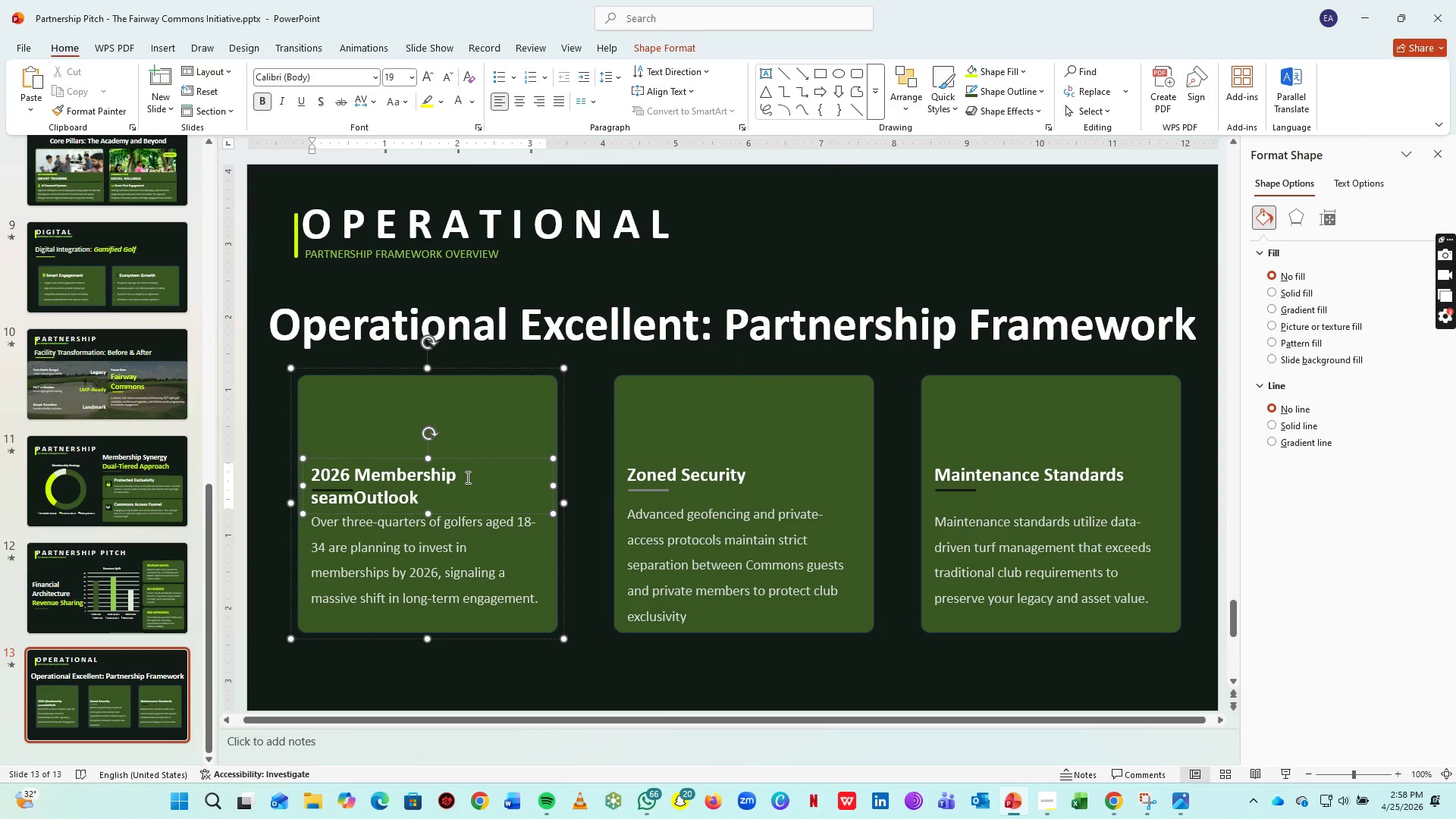 
key(Control+A)
 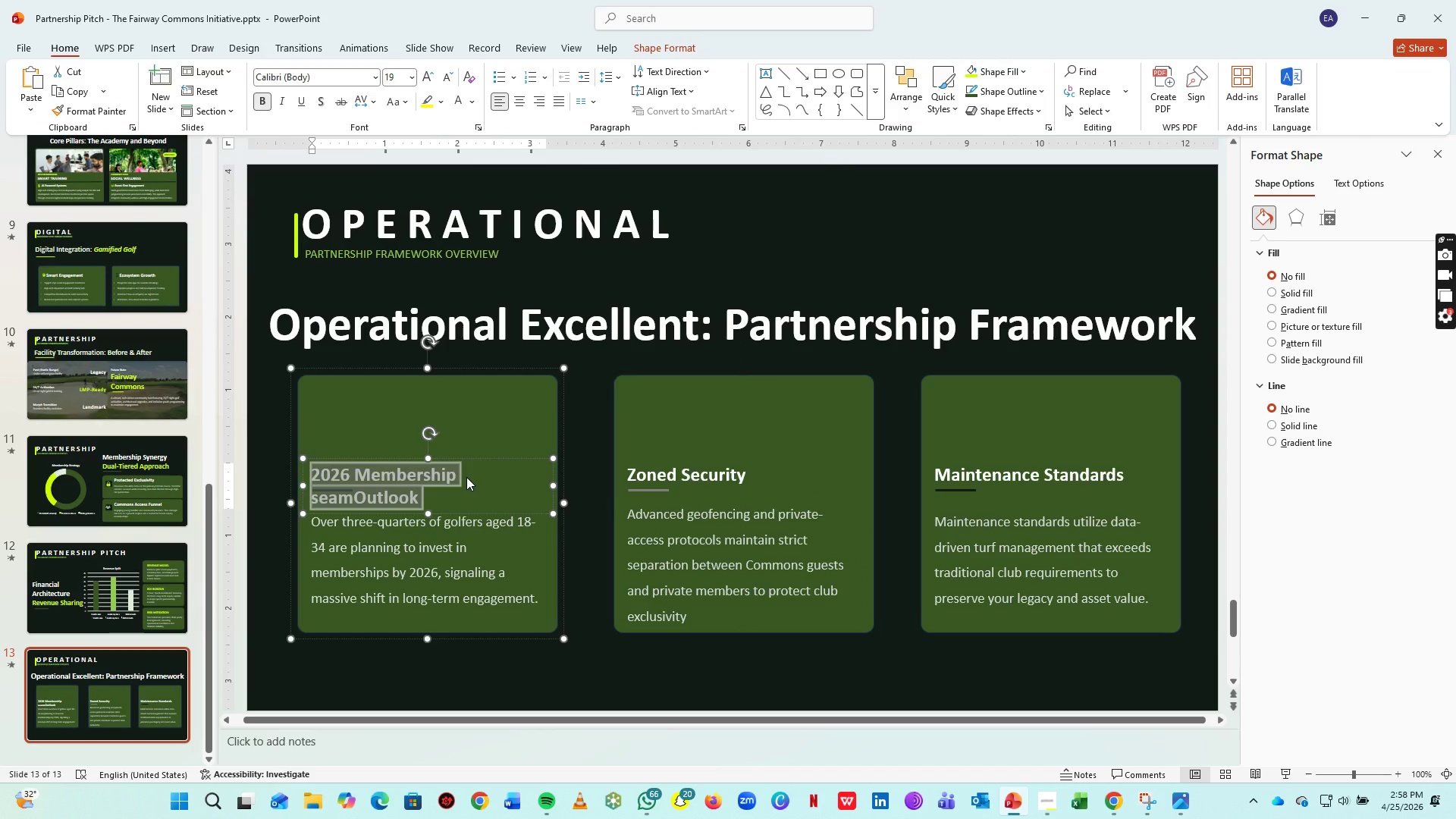 
type(Seamless Operations)
 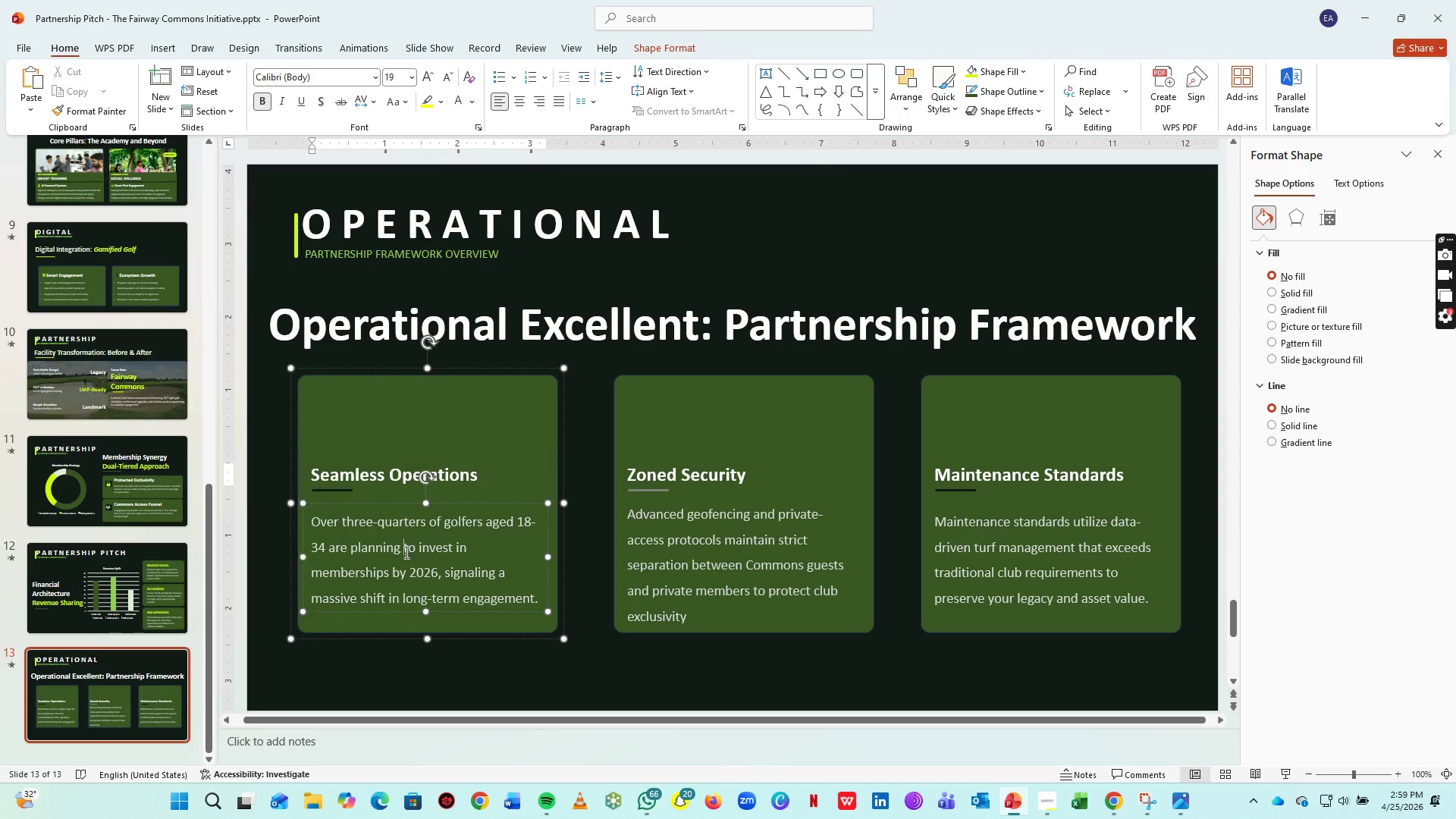 
key(Control+A)
 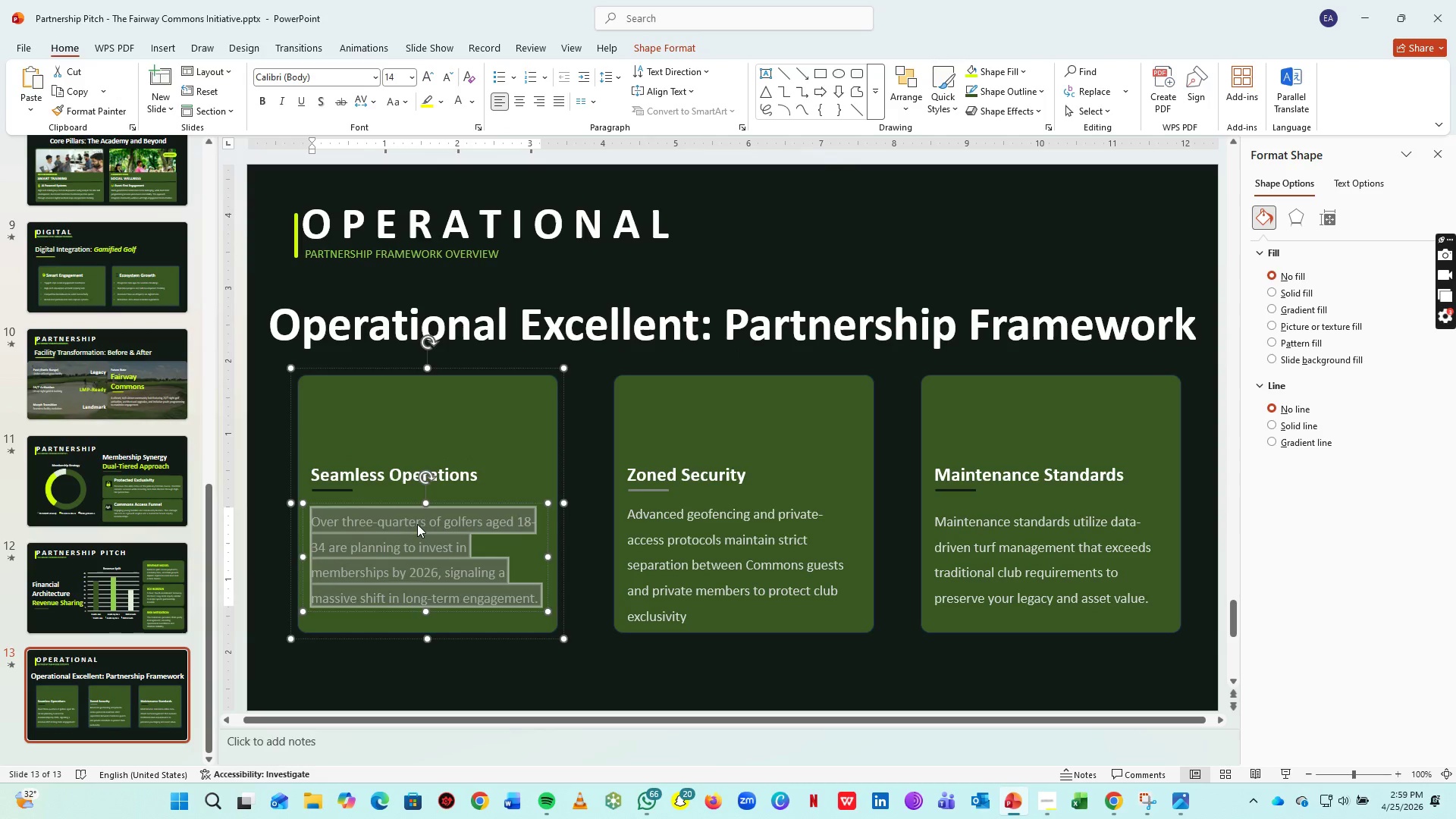 
type(P)
key(Backspace)
type(Our staffing model blends seamlessly with your current team, ensru)
key(Backspace)
key(Backspace)
type(uring o)
key(Backspace)
type(consistent servc)
key(Backspace)
type(ice levls and harmonized)
 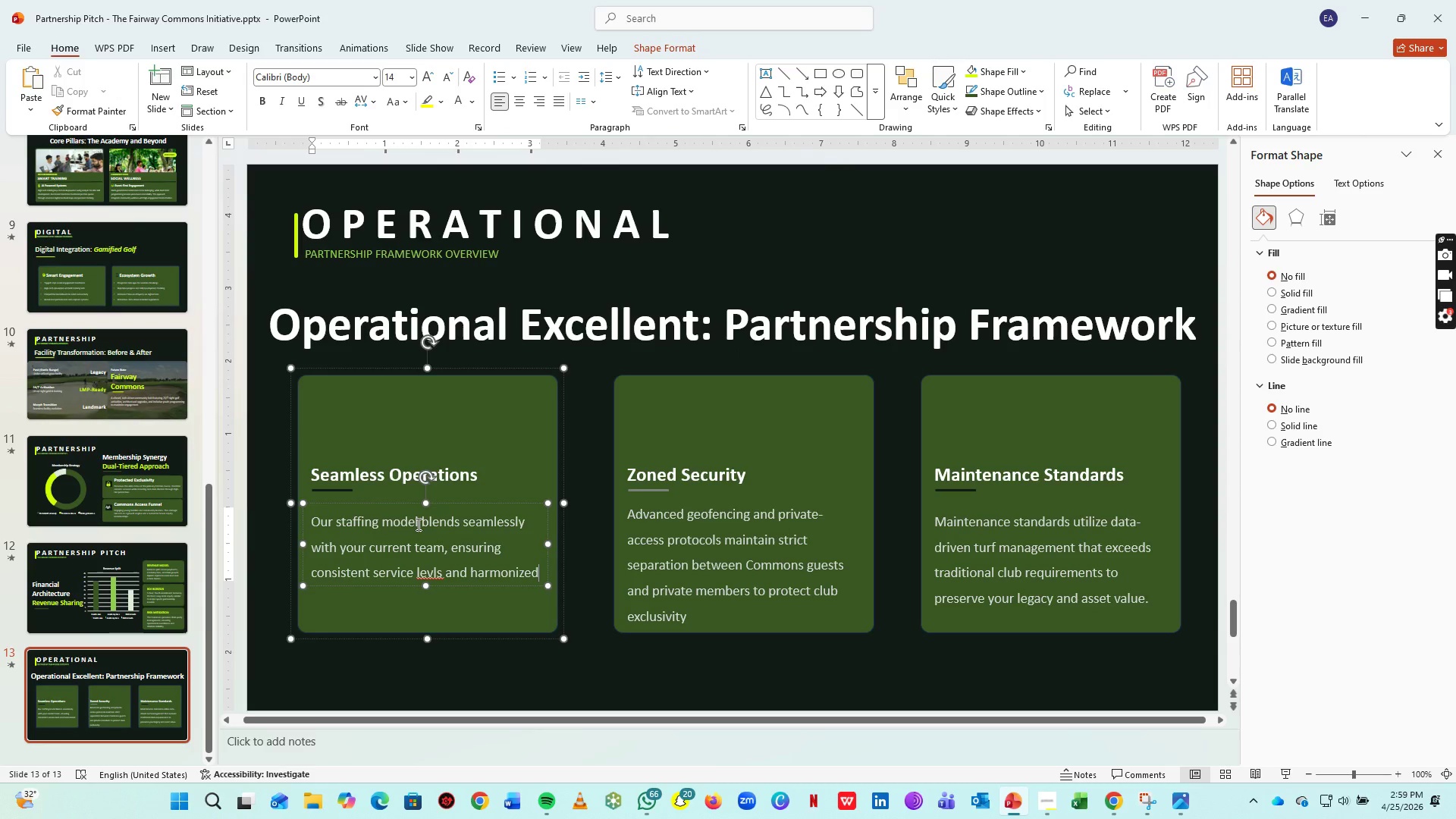 
wait(22.91)
 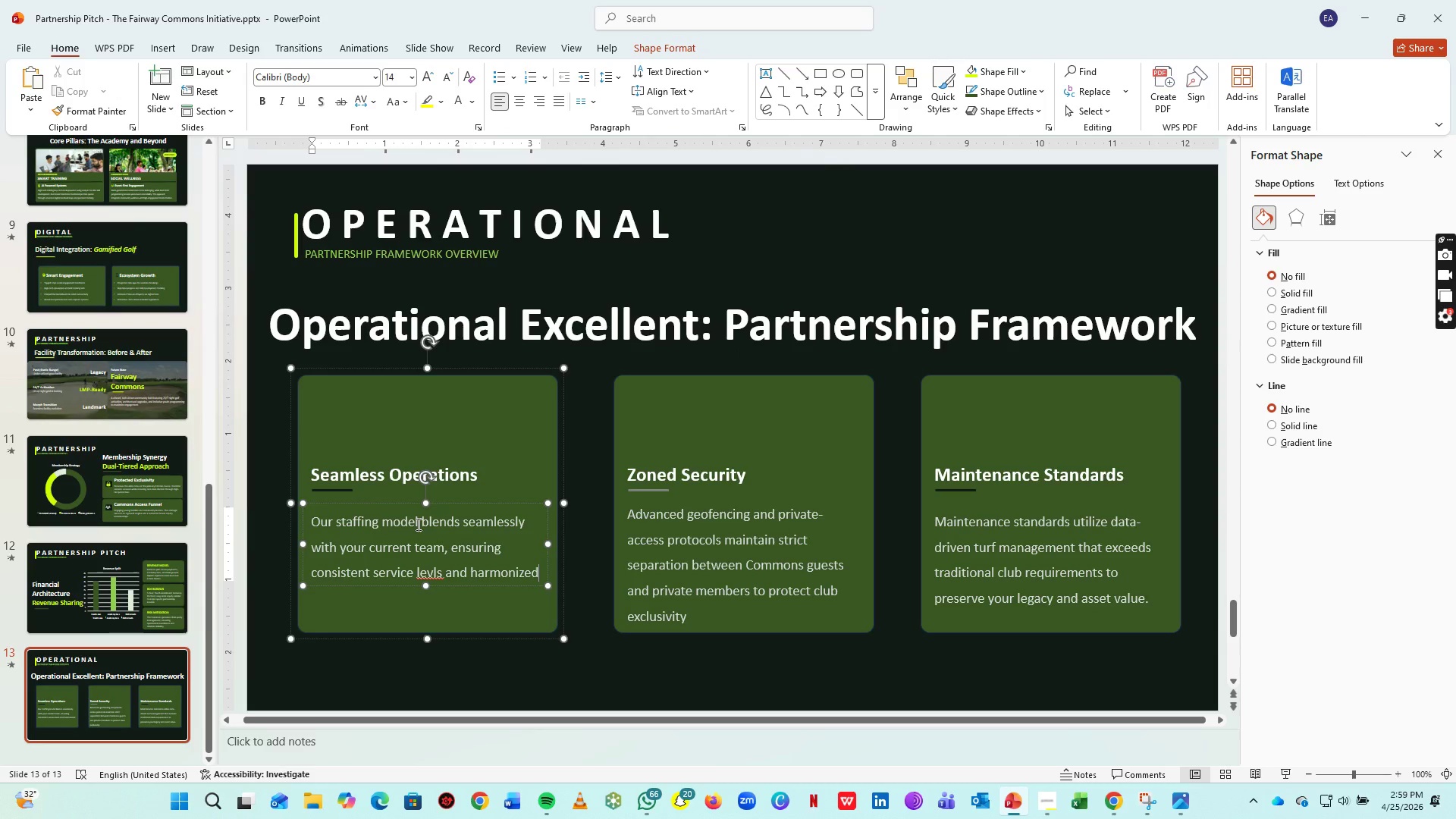 
left_click([436, 573])
 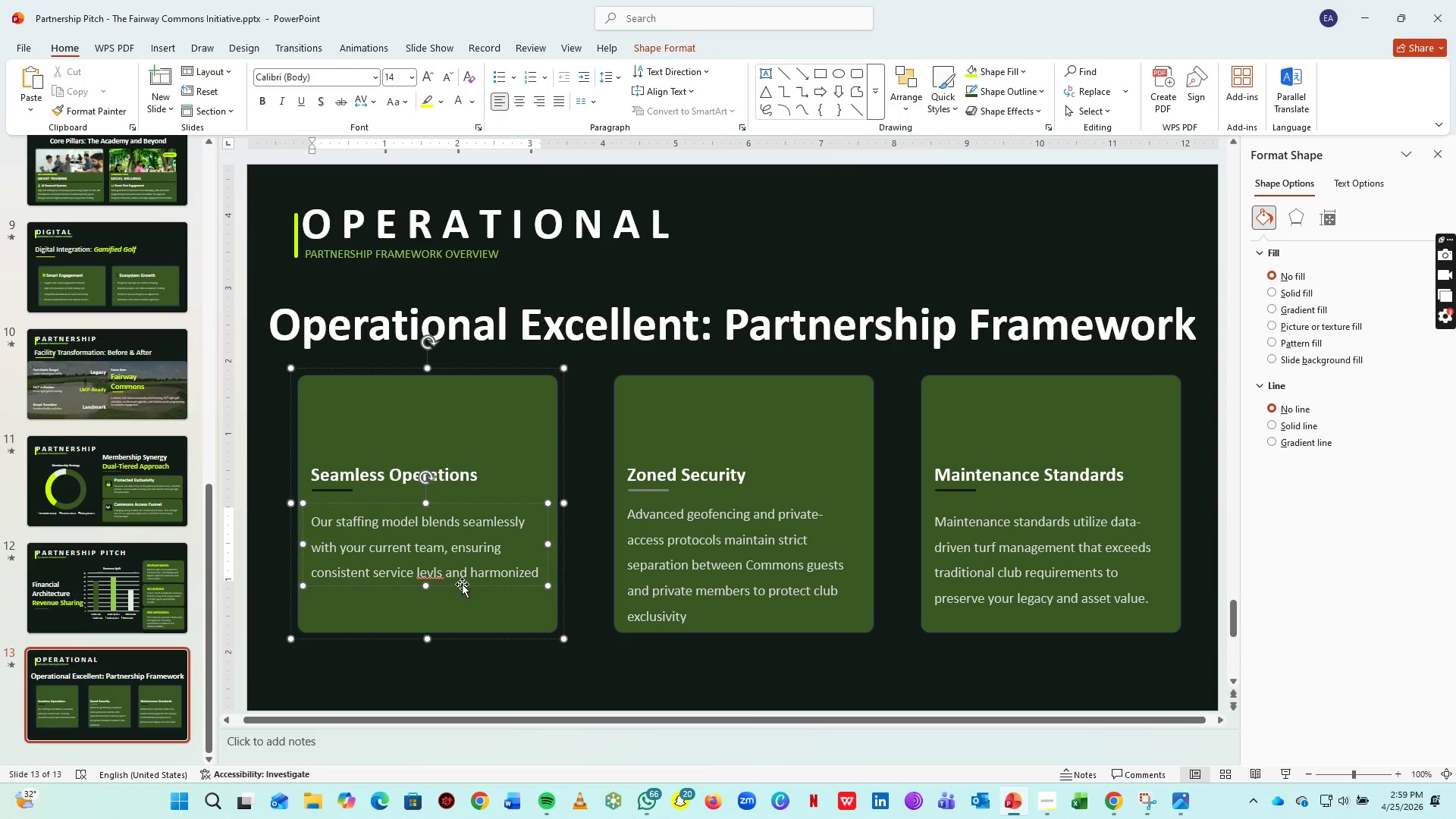 
key(ArrowLeft)
 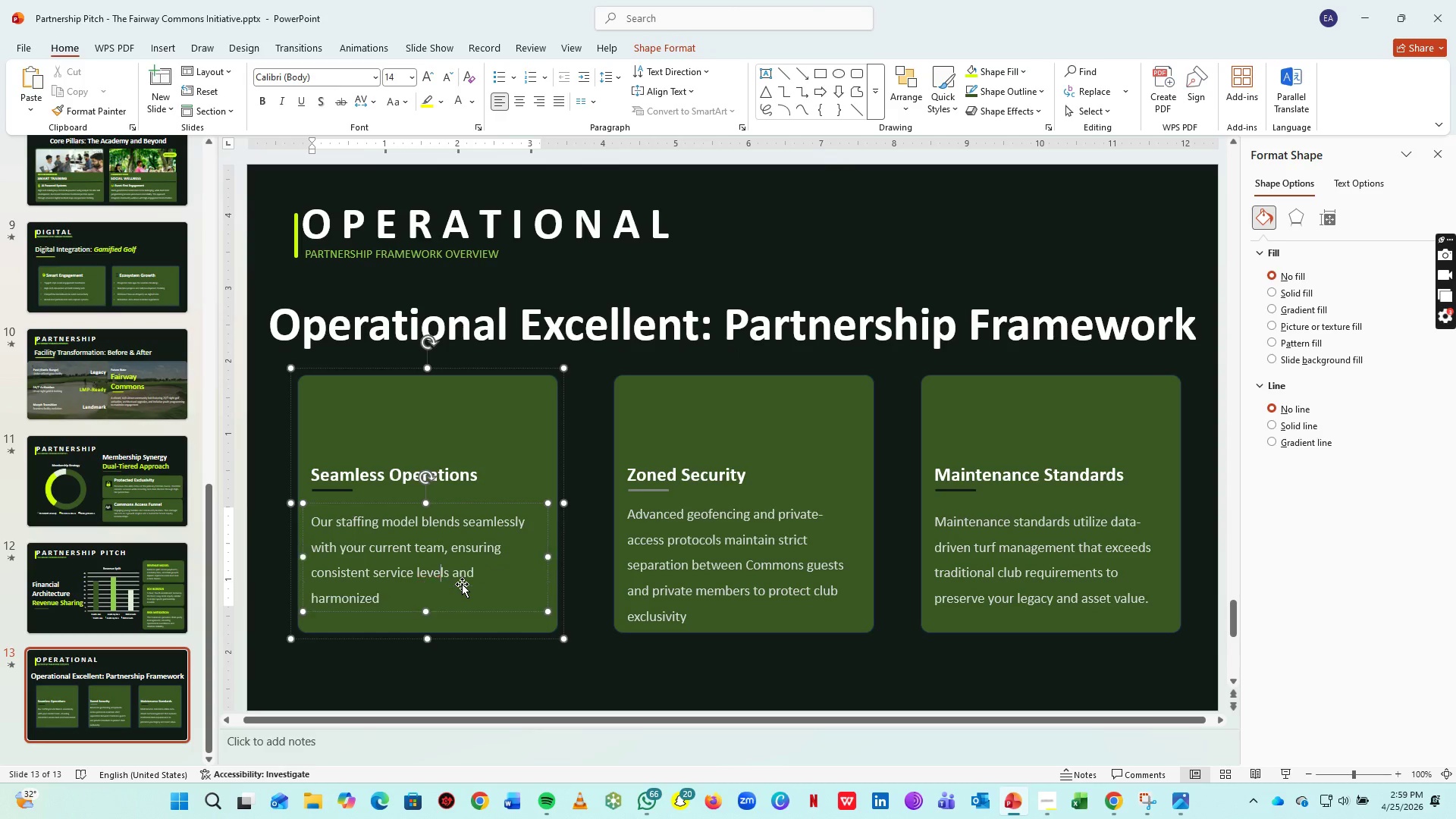 
key(E)
 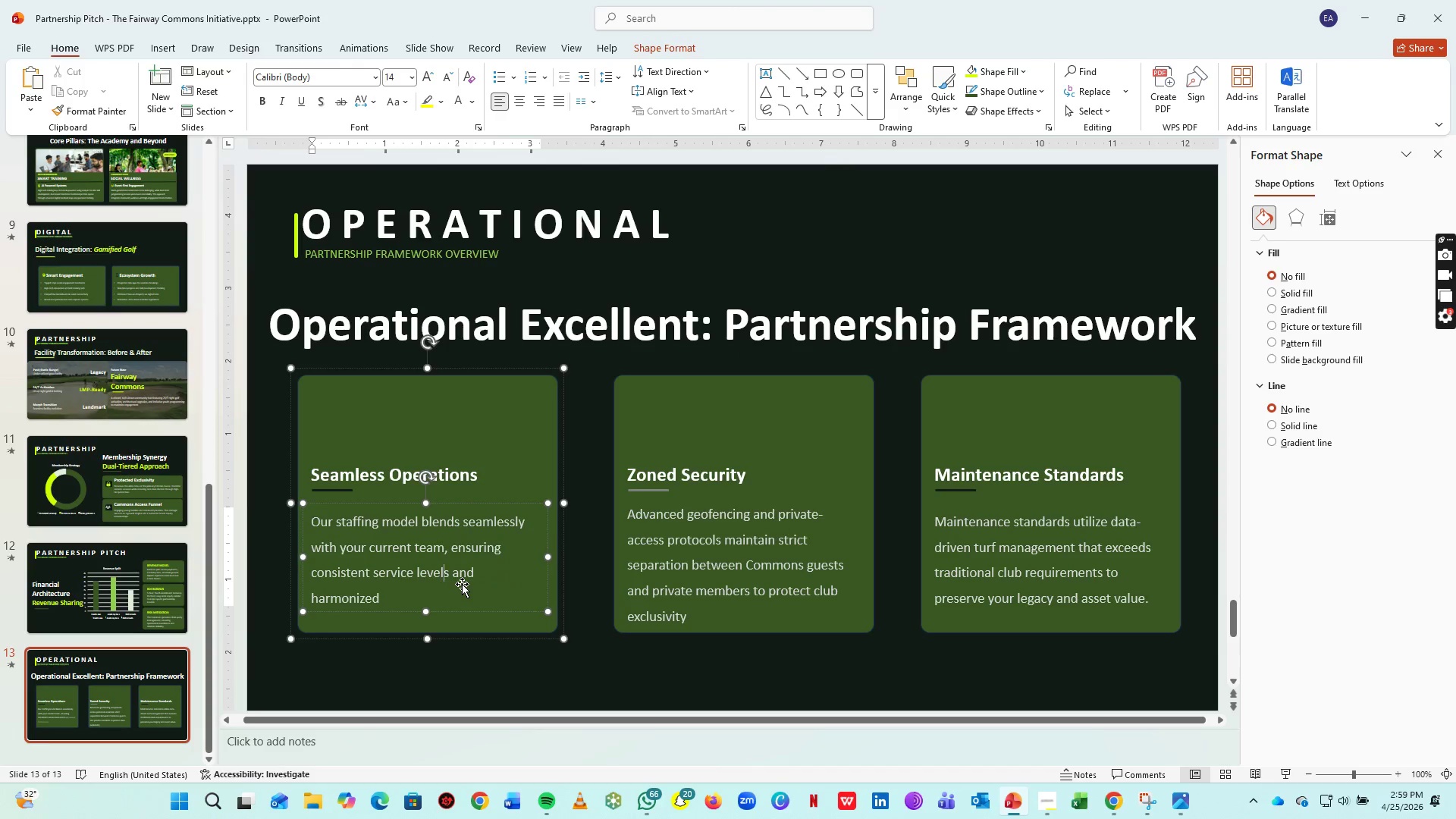 
key(ArrowRight)
 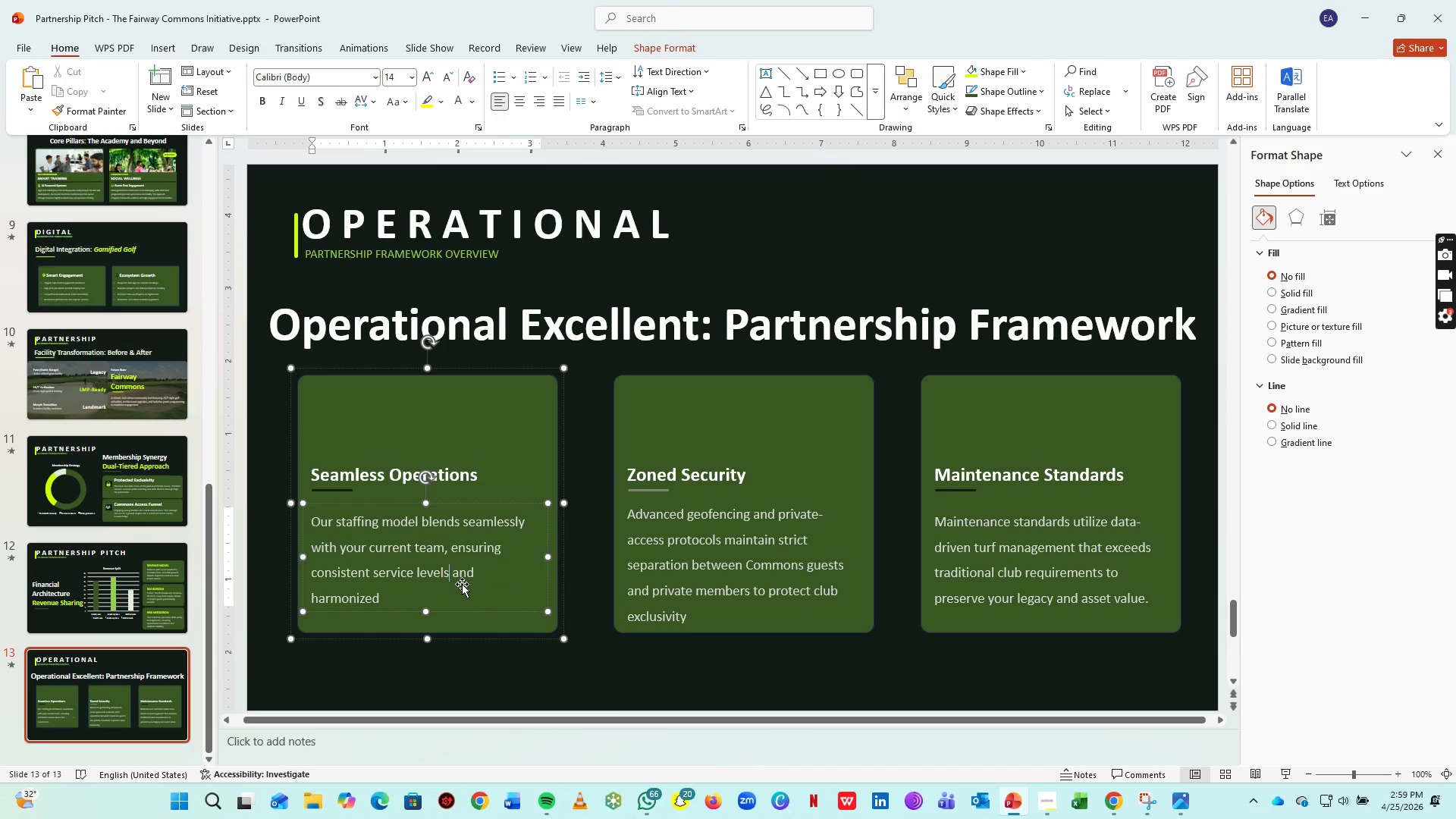 
hold_key(key=ArrowRight, duration=0.94)
 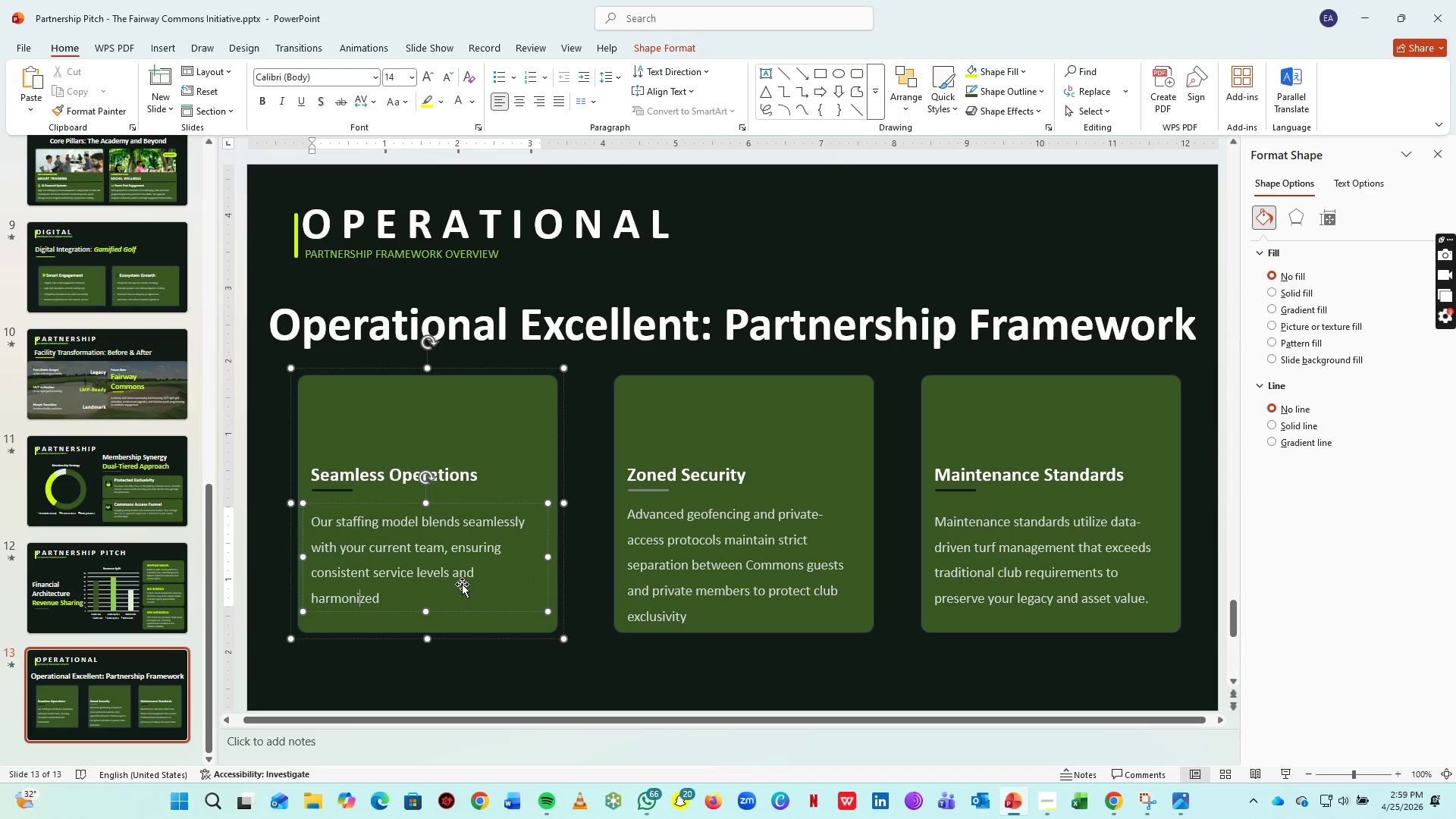 
hold_key(key=ArrowRight, duration=0.56)
 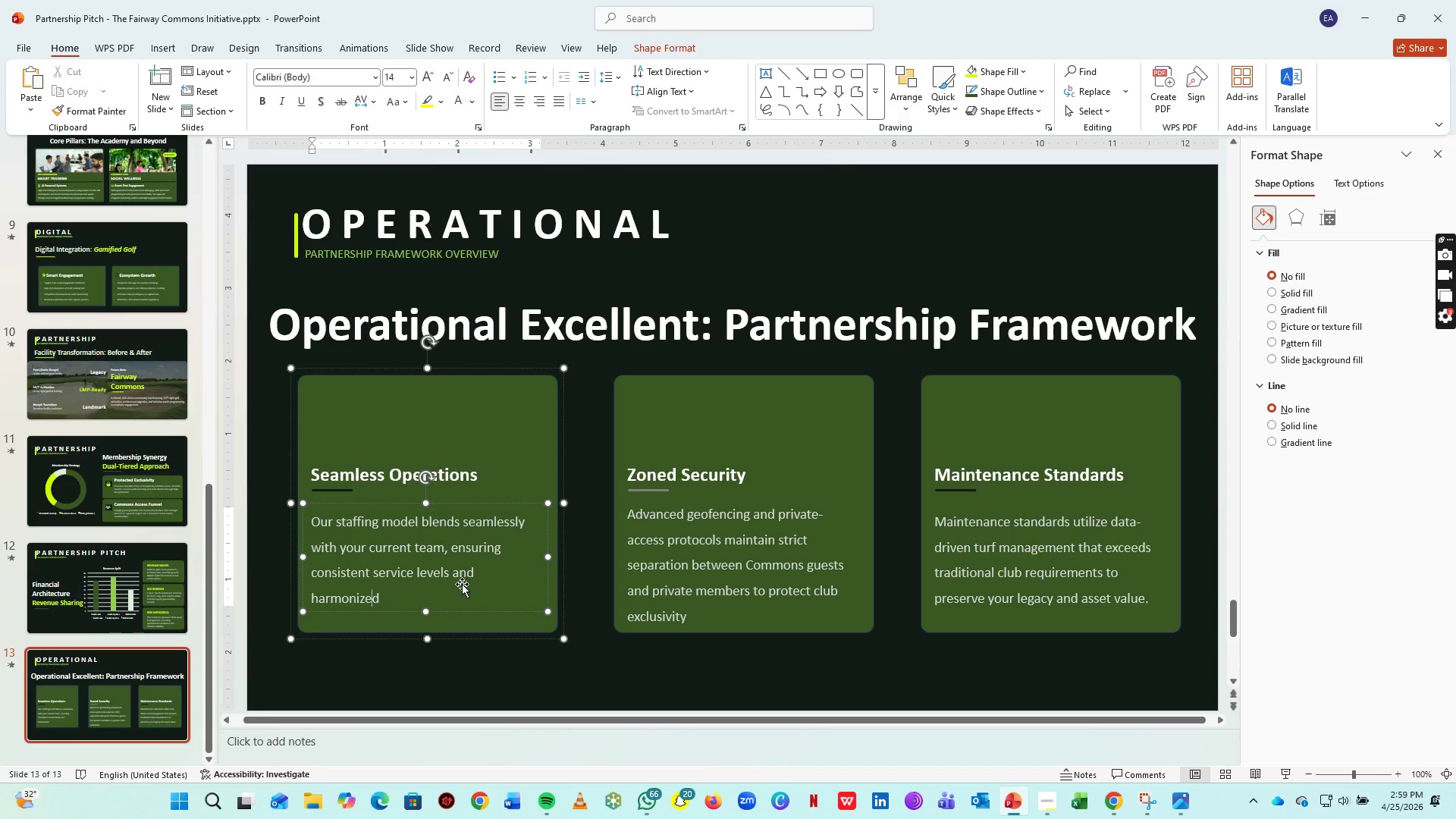 
key(ArrowRight)
 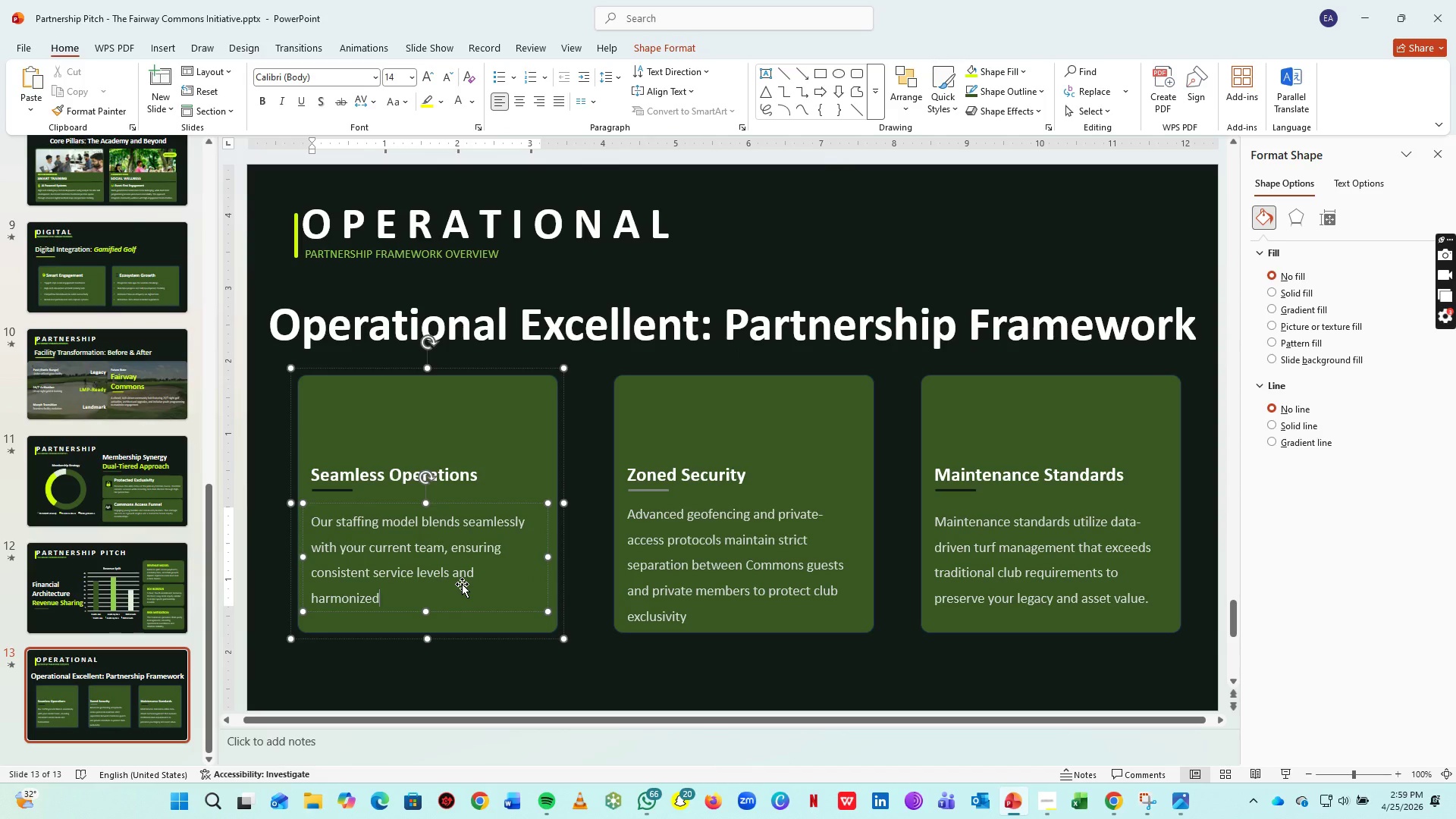 
key(ArrowRight)
 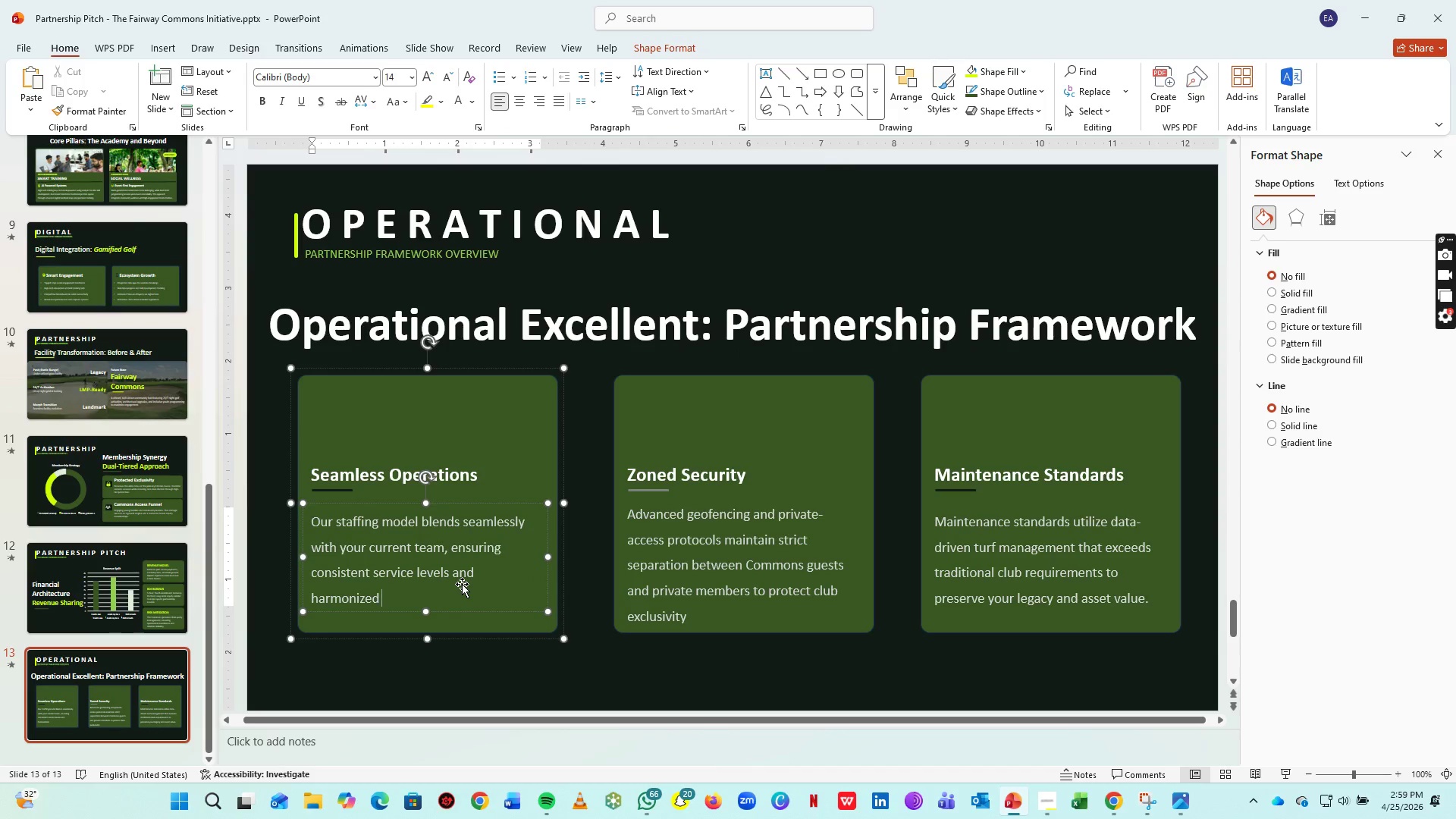 
type( daily workflows across all d)
key(Backspace)
type(facilities)
 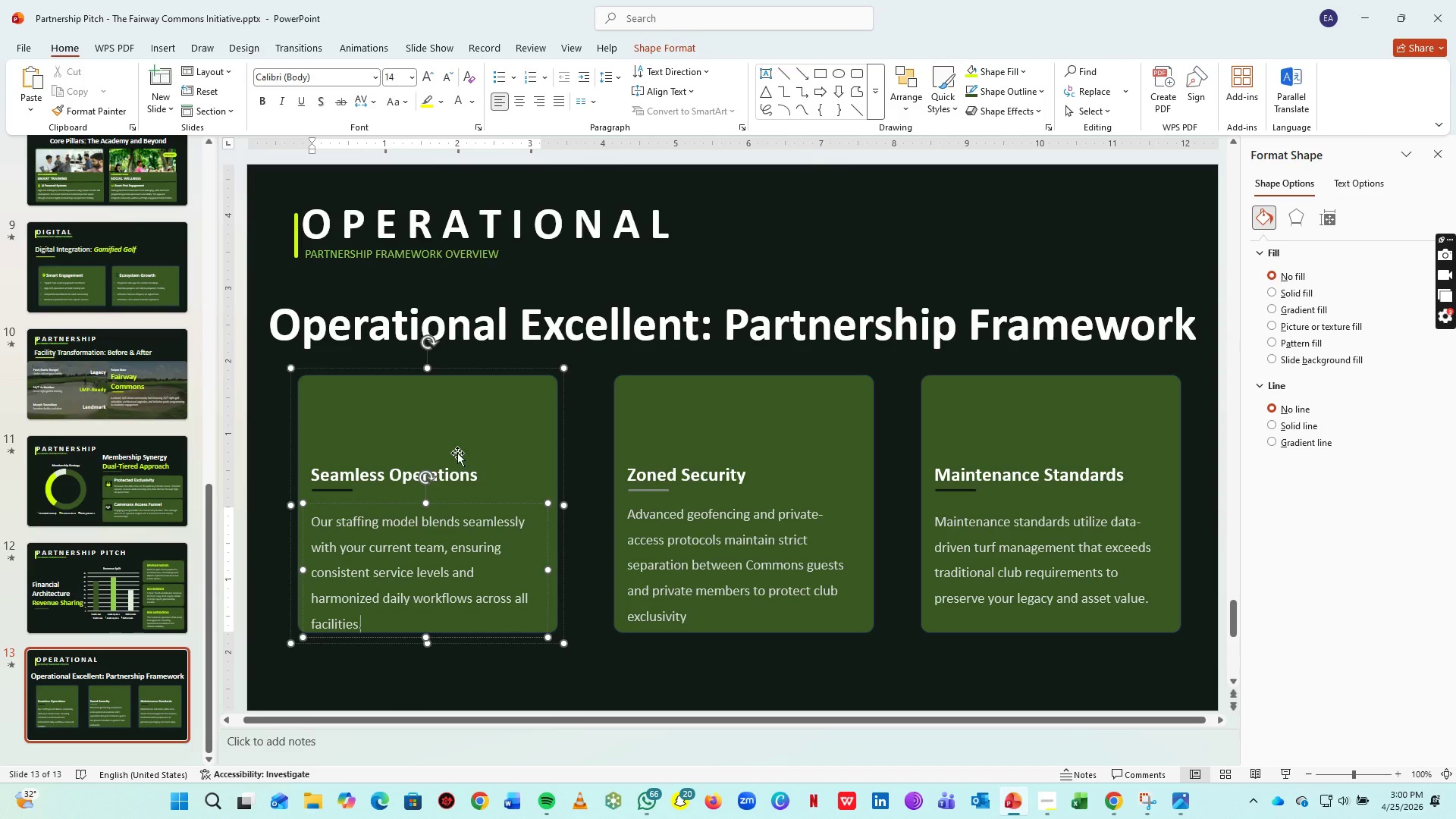 
key(Period)
 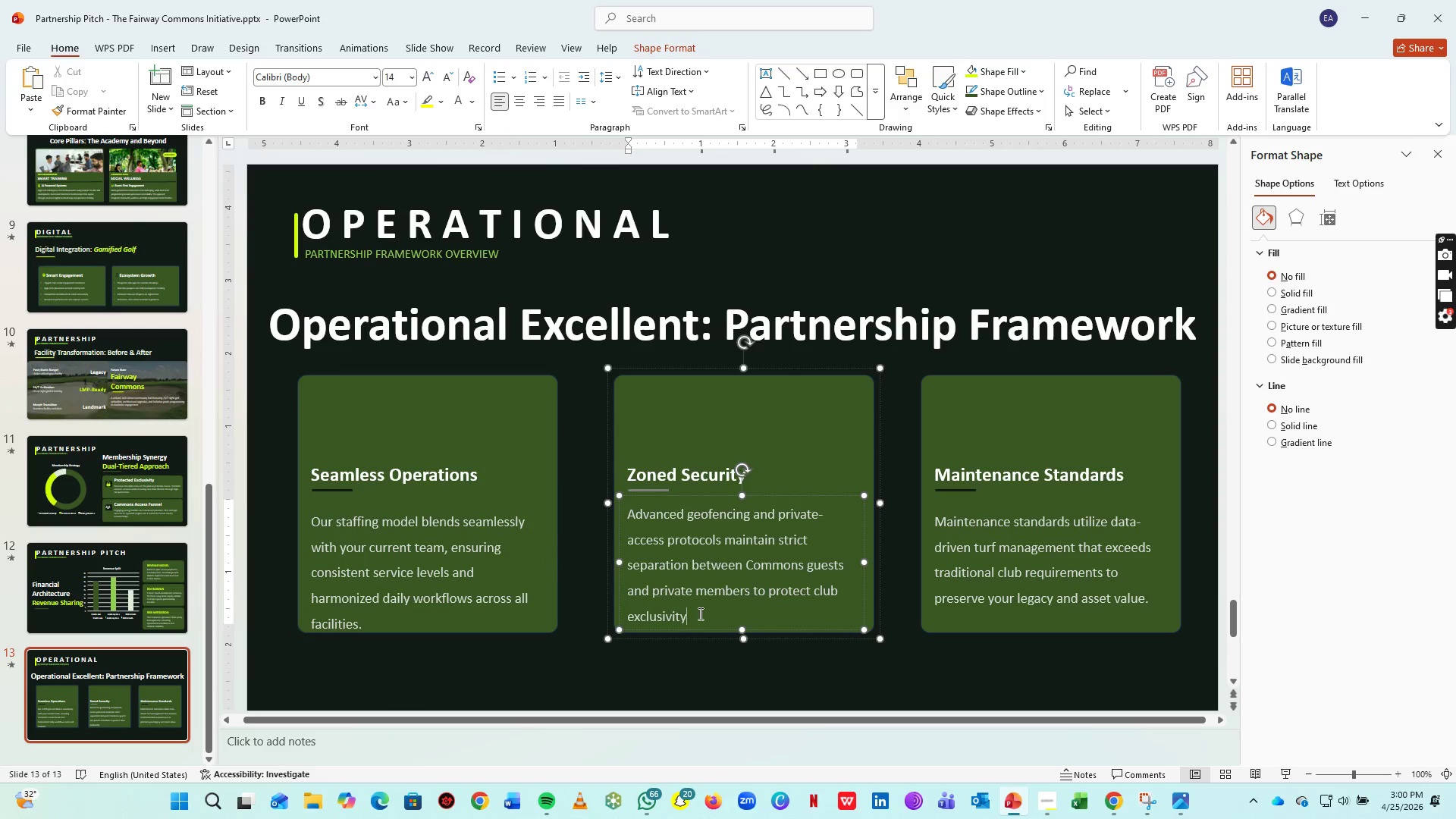 
key(Period)
 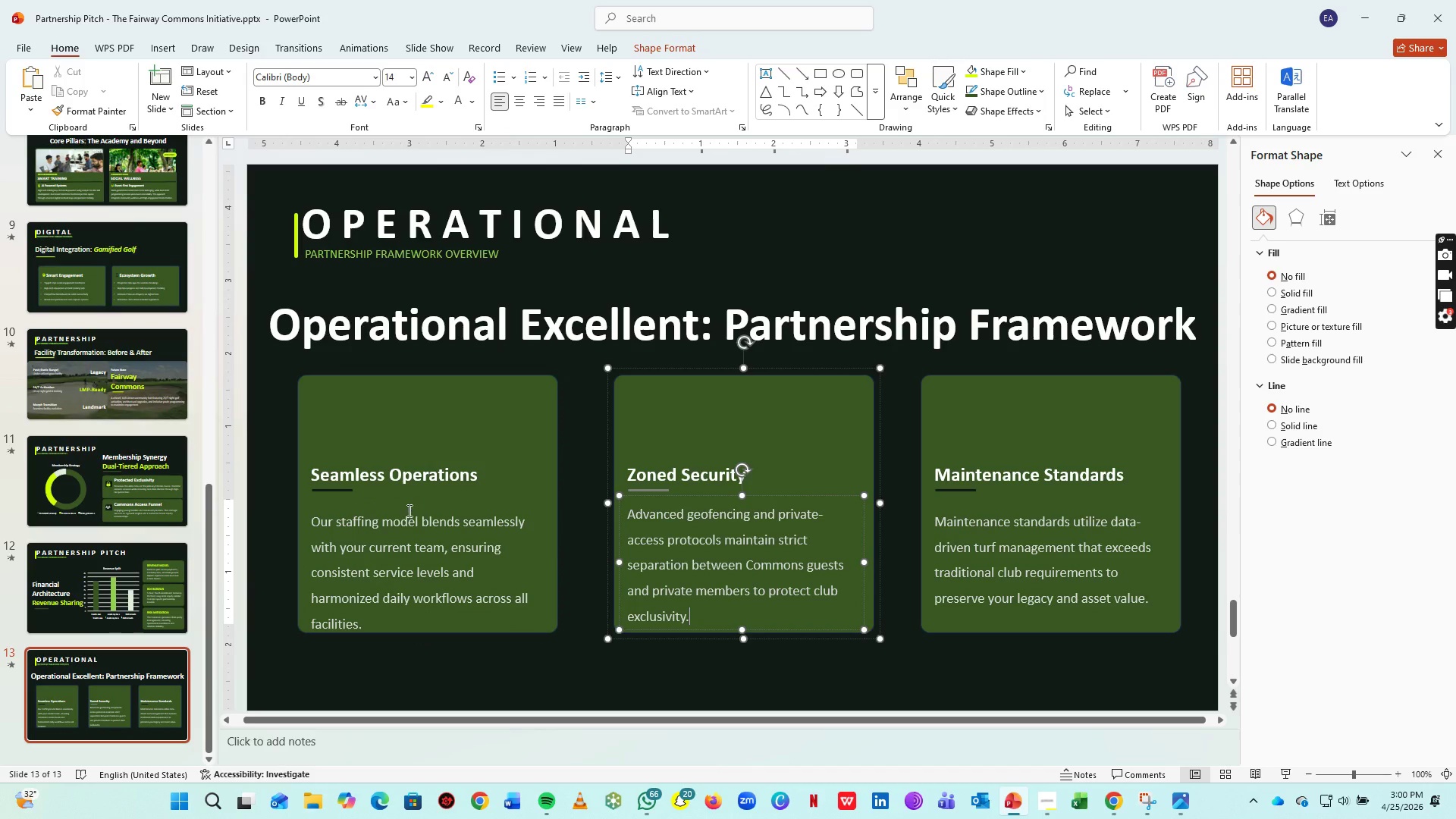 
left_click([410, 515])
 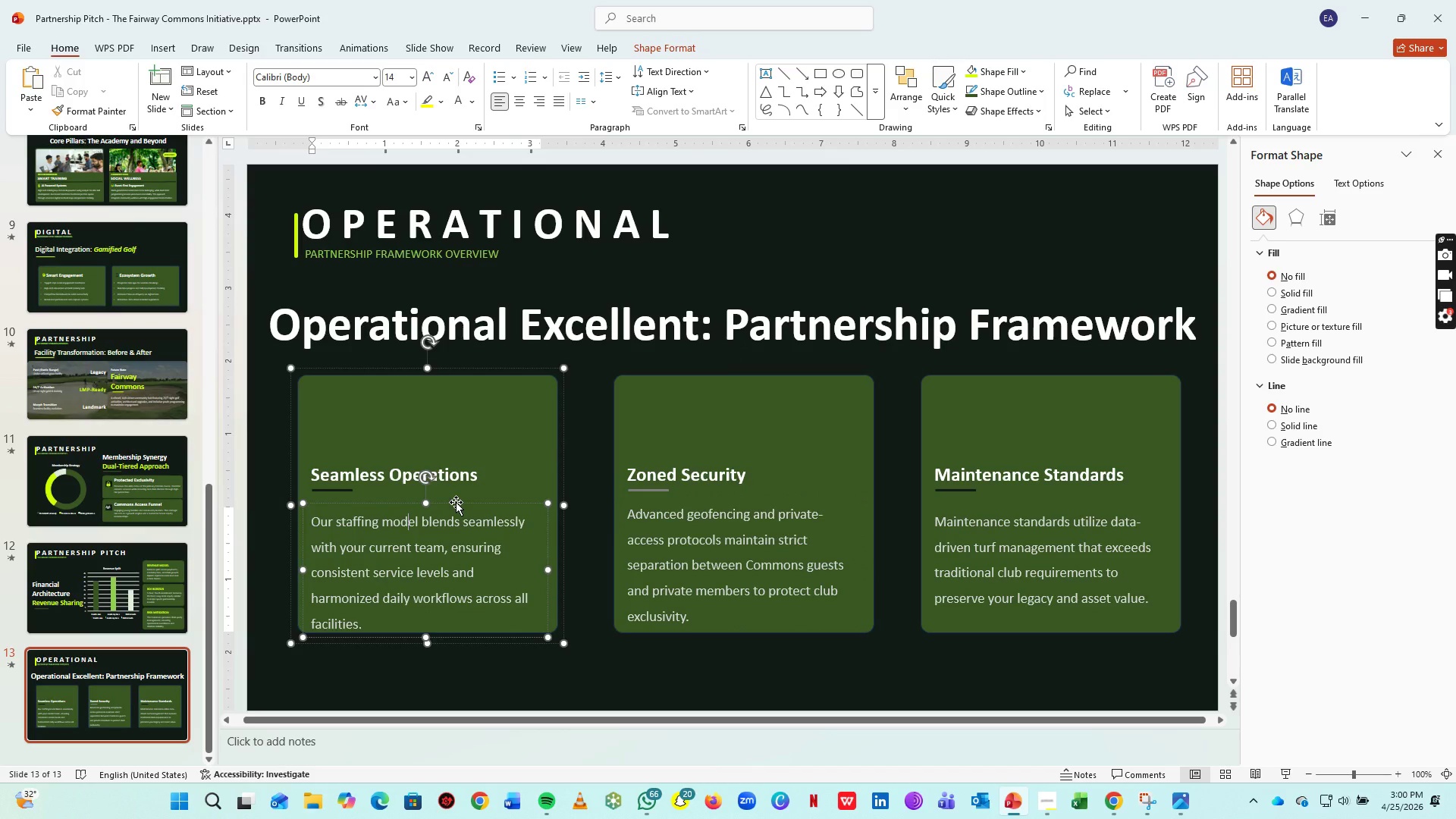 
left_click([456, 502])
 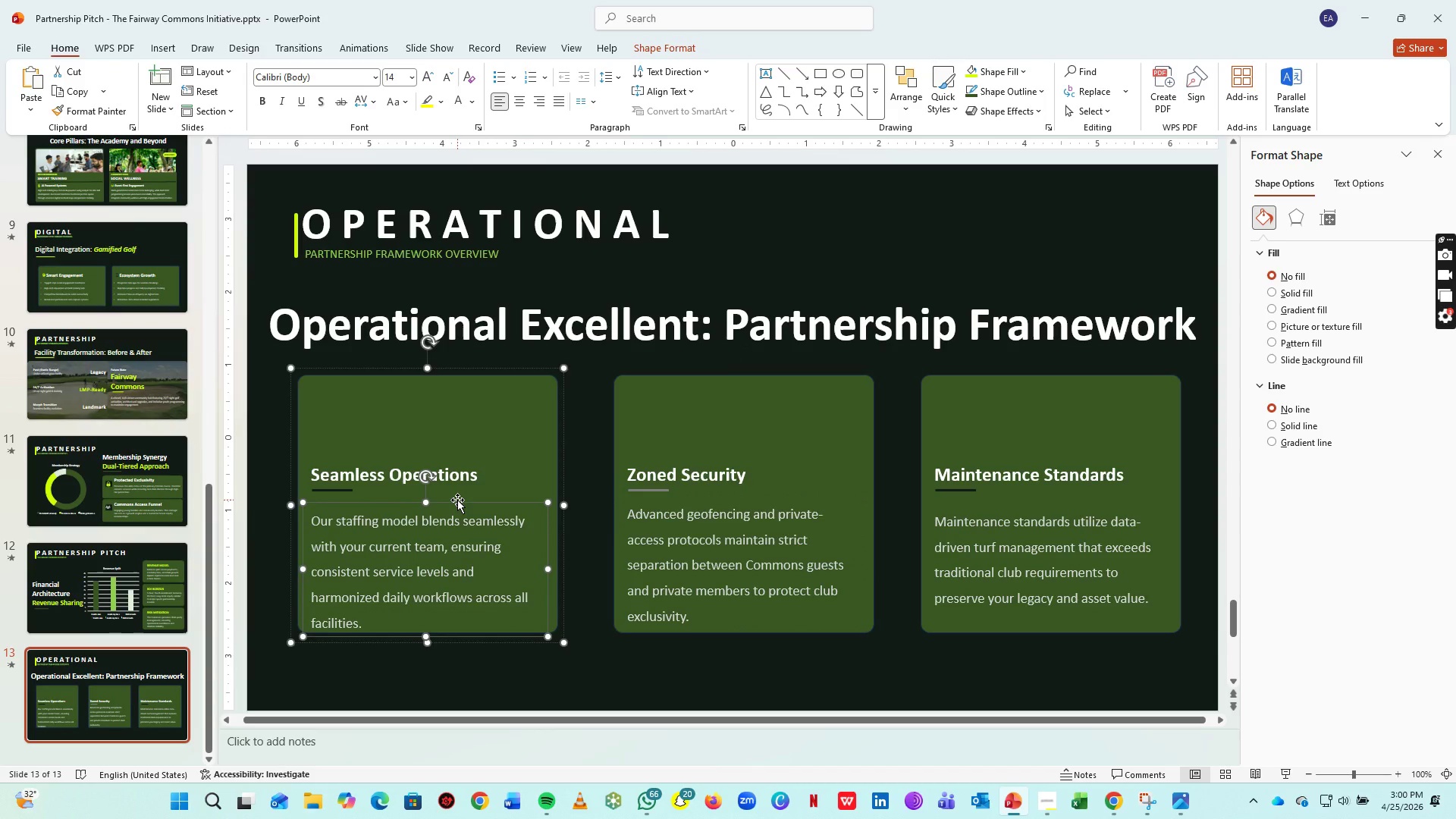 
key(ArrowUp)
 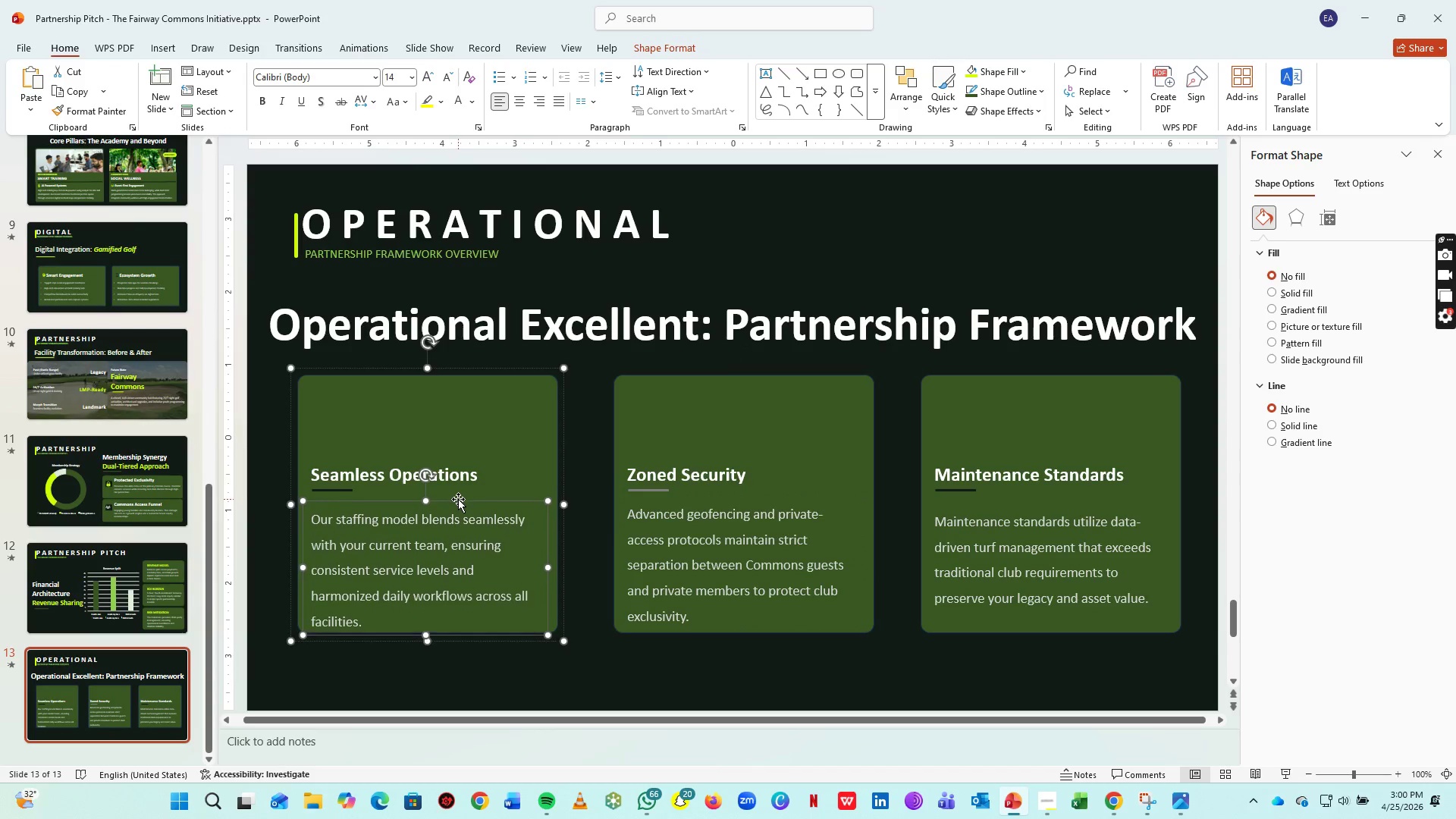 
key(ArrowUp)
 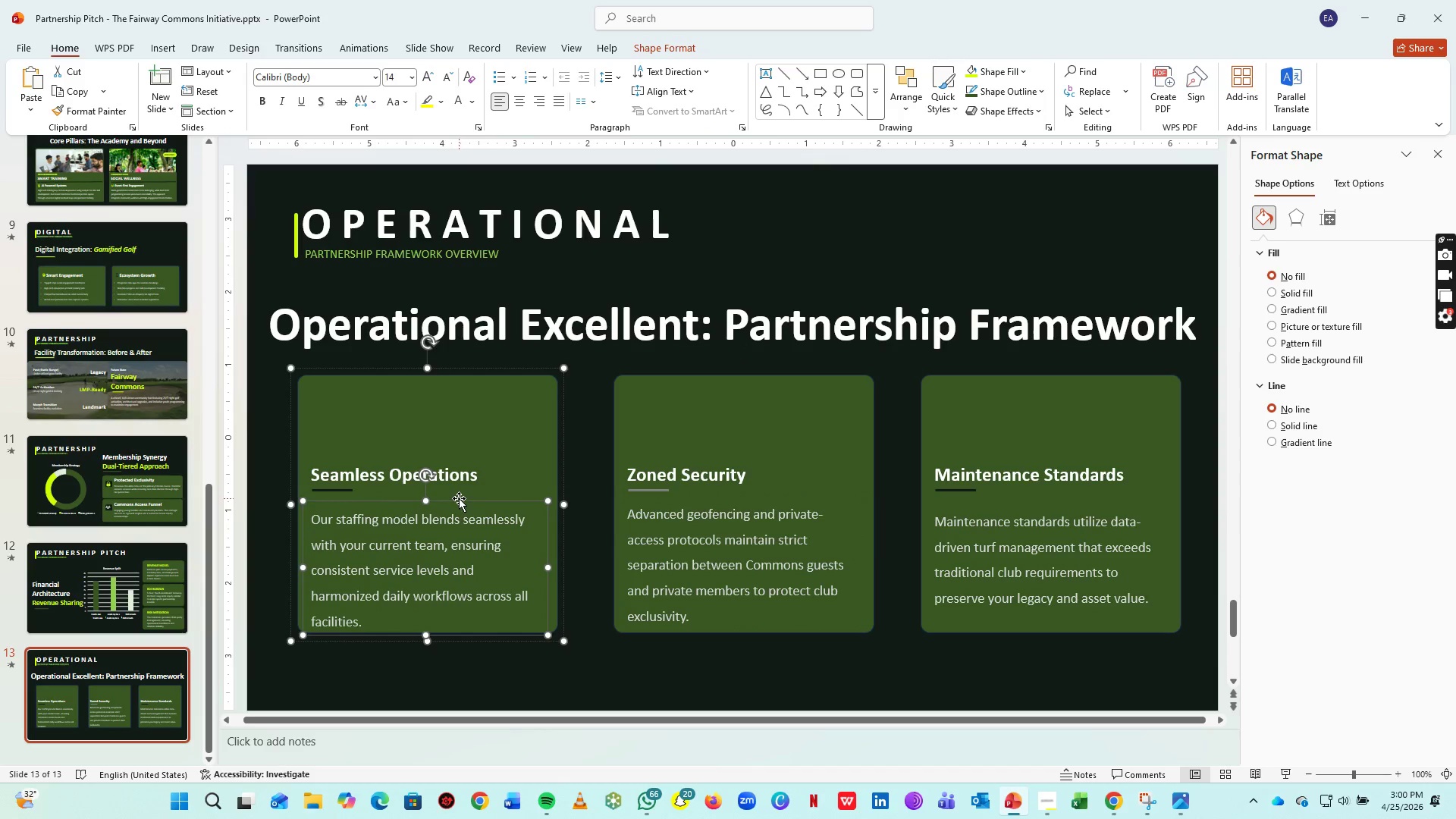 
key(ArrowUp)
 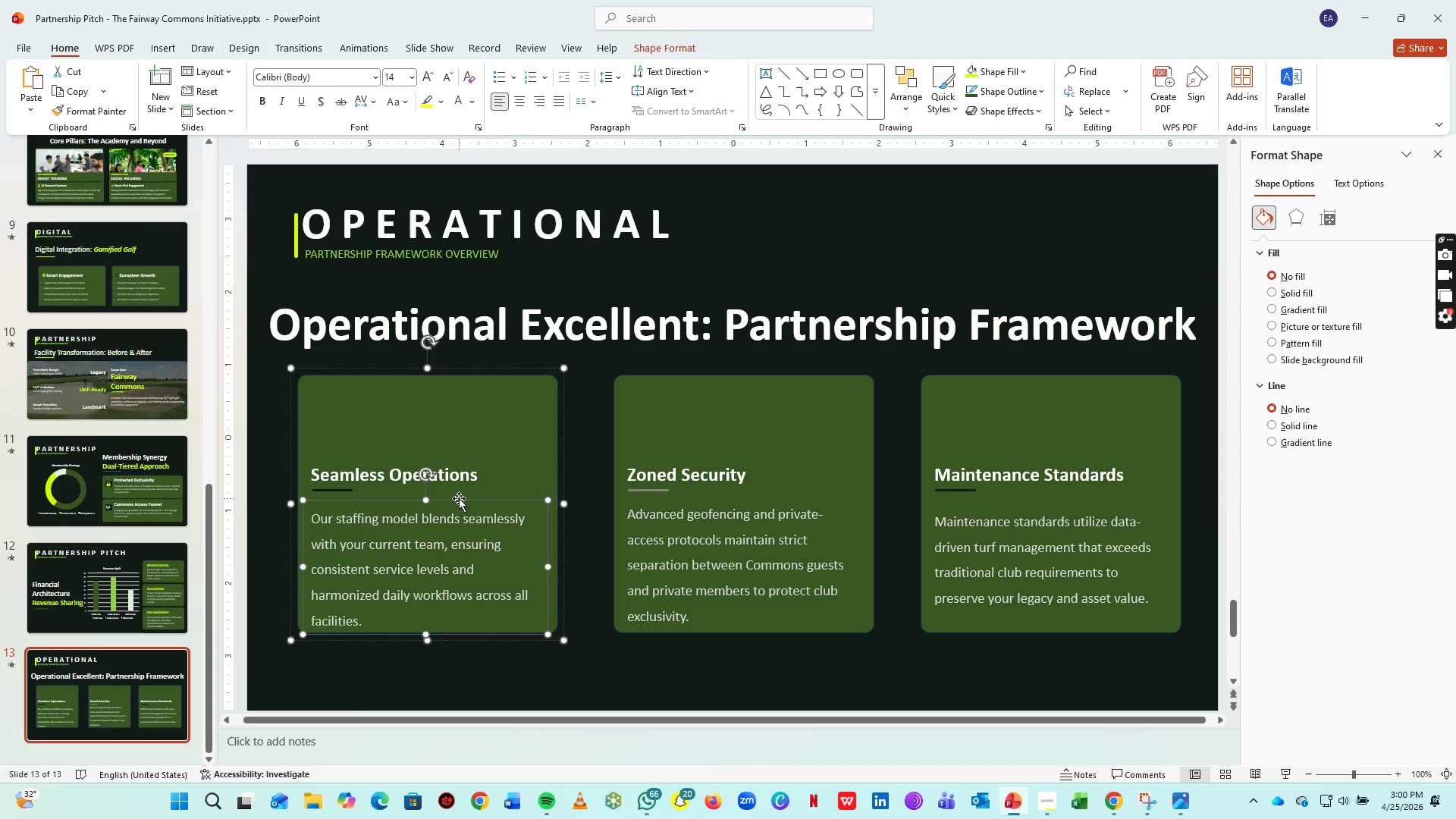 
key(ArrowUp)
 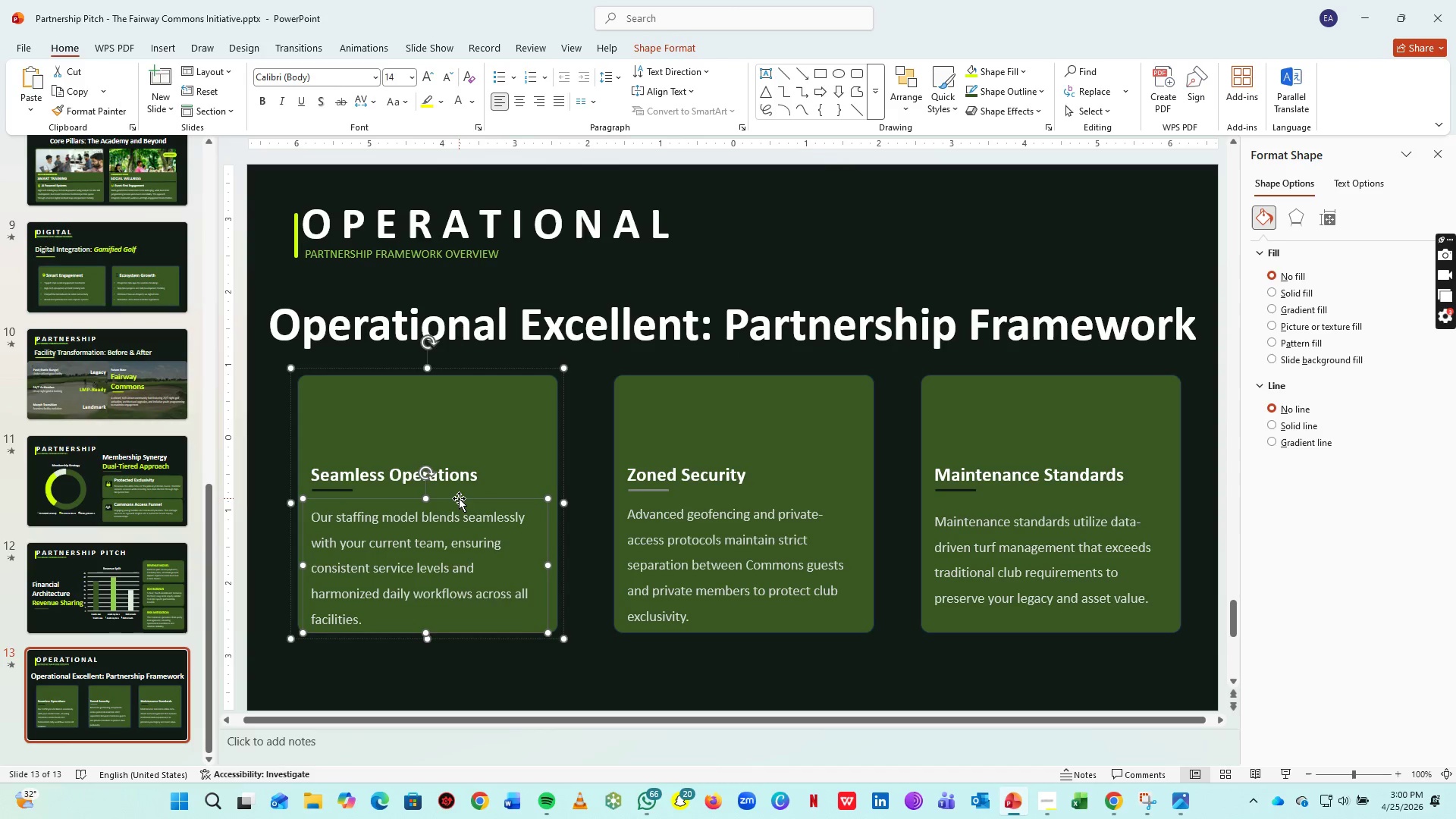 
key(ArrowUp)
 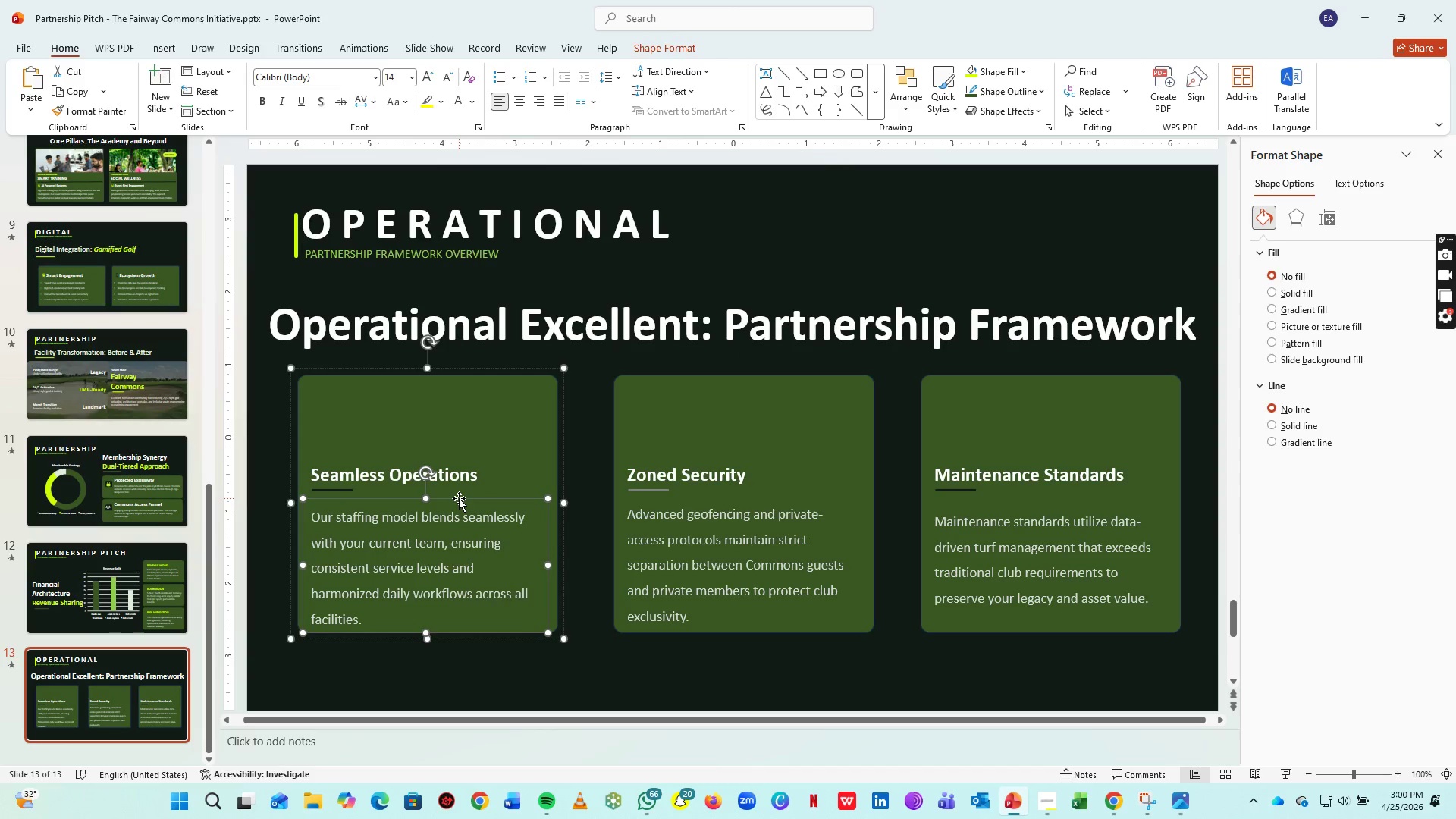 
key(ArrowUp)
 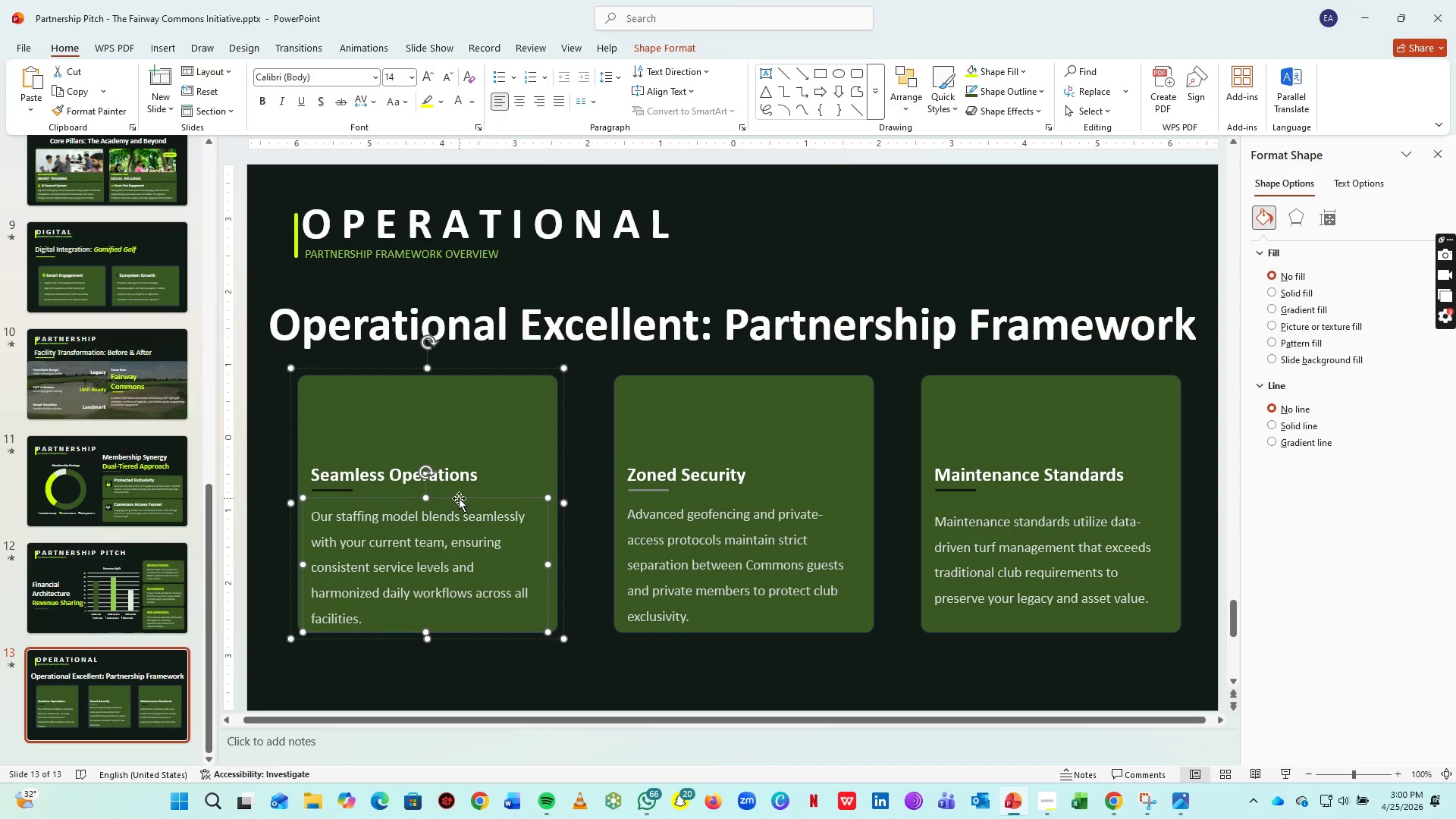 
key(ArrowUp)
 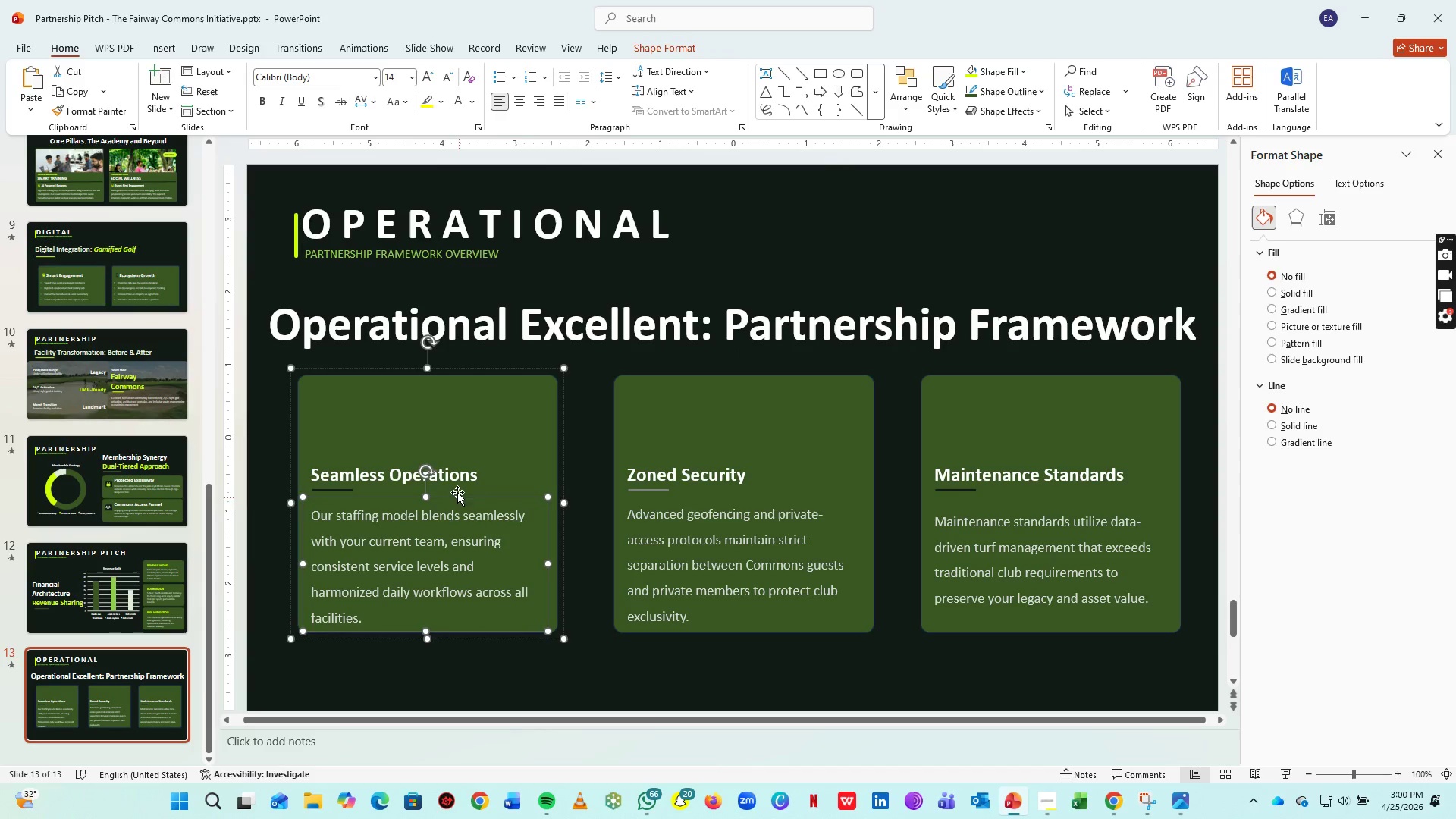 
key(ArrowUp)
 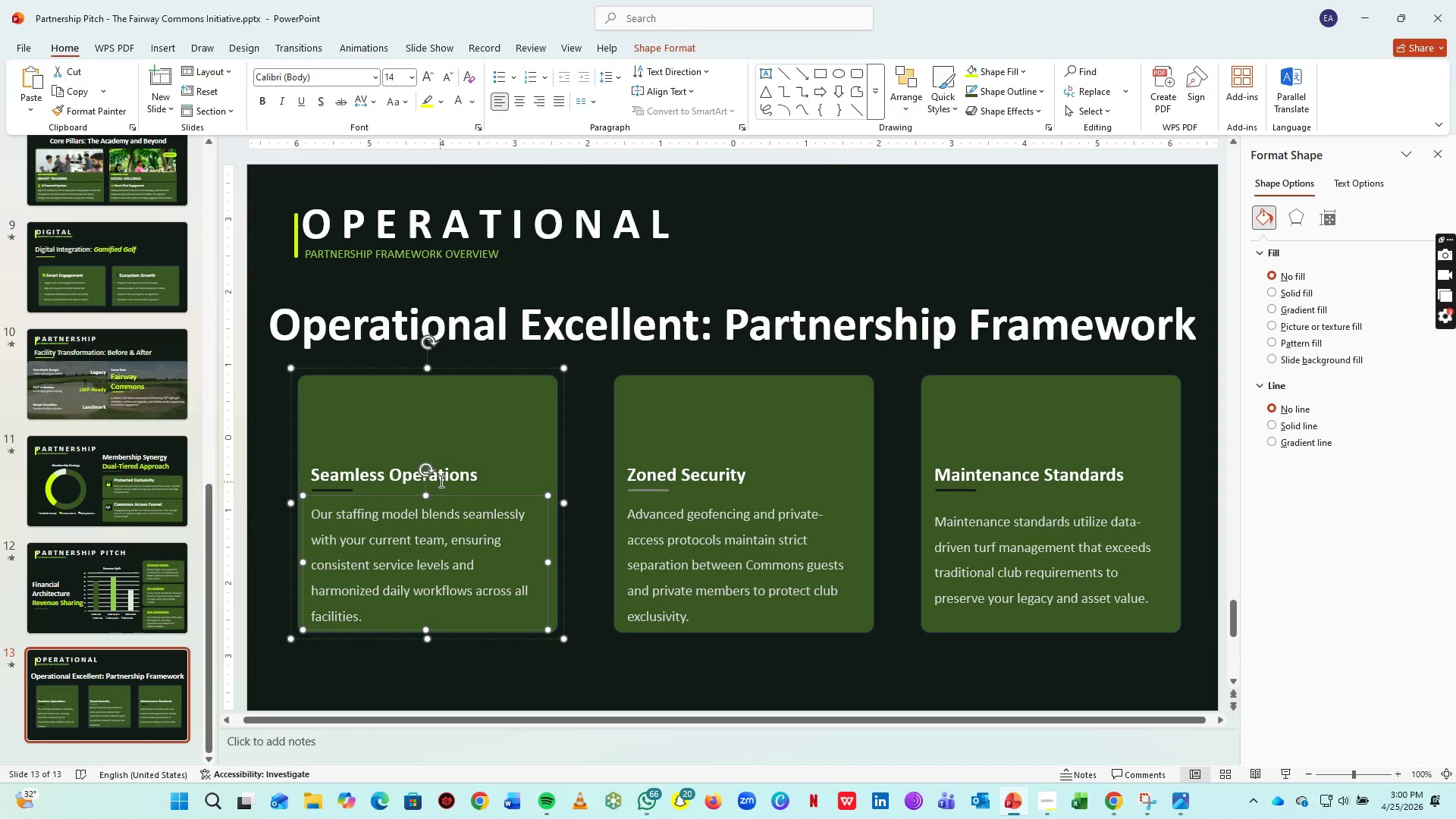 
key(ArrowUp)
 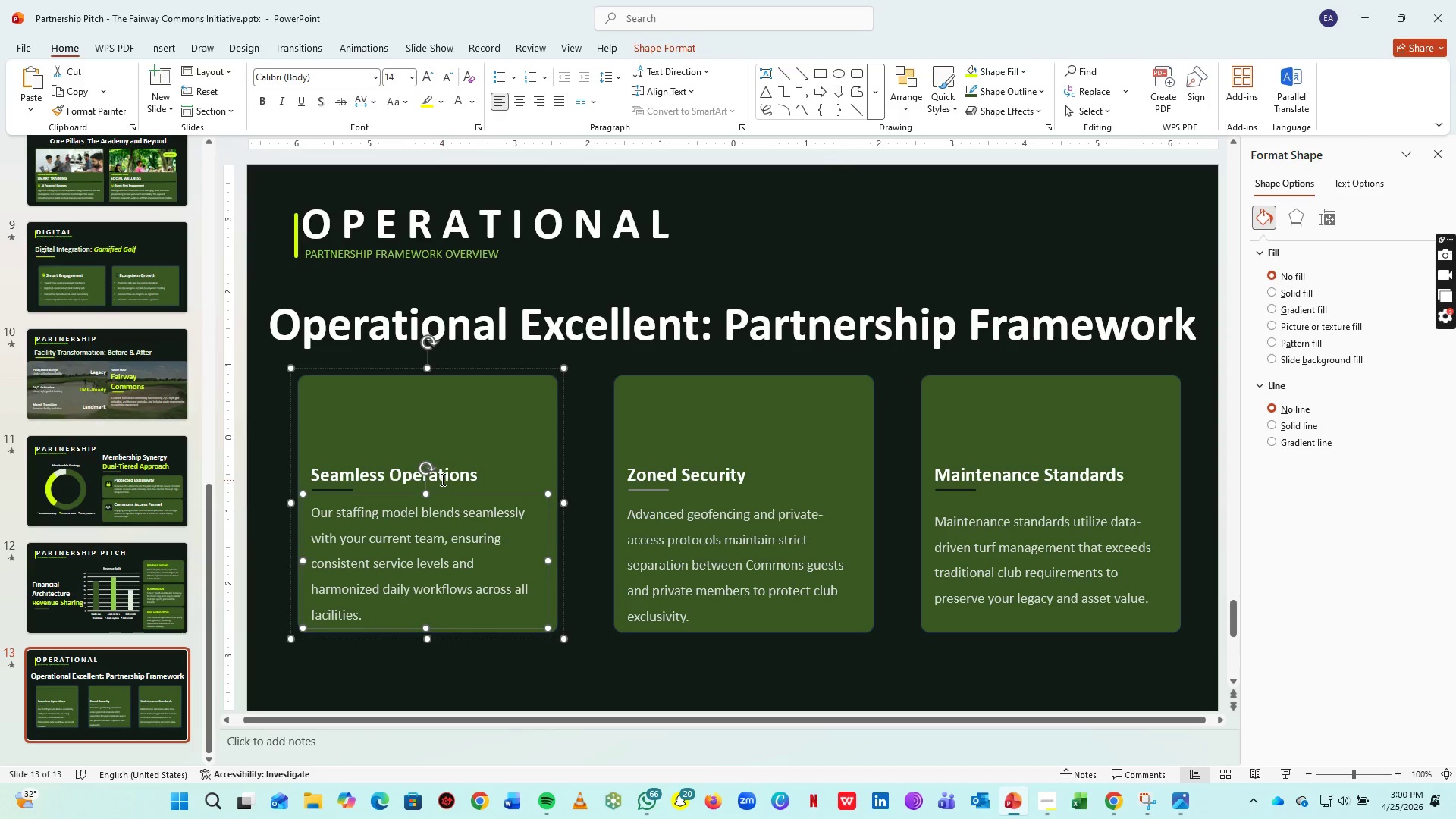 
key(ArrowUp)
 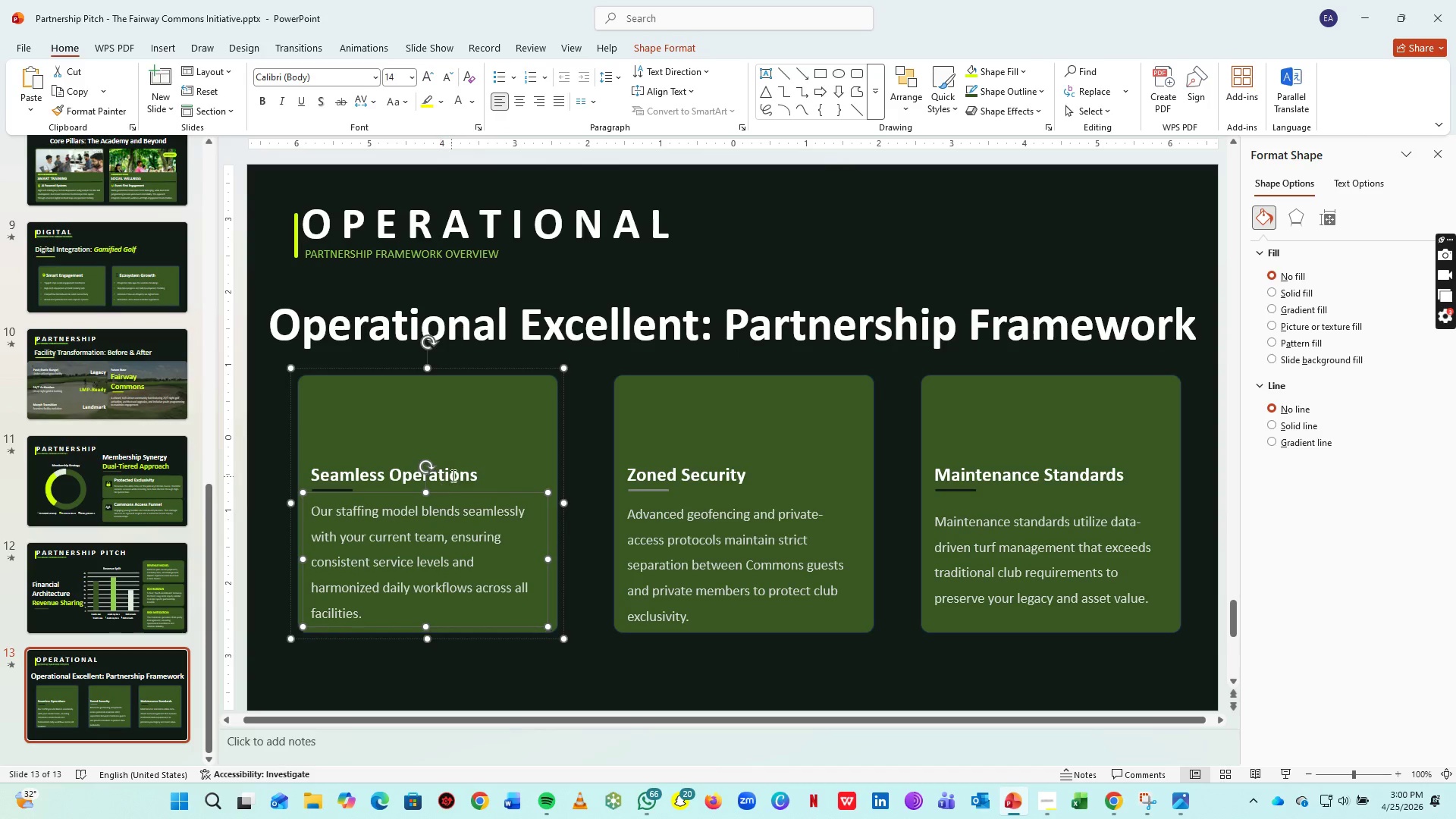 
key(ArrowUp)
 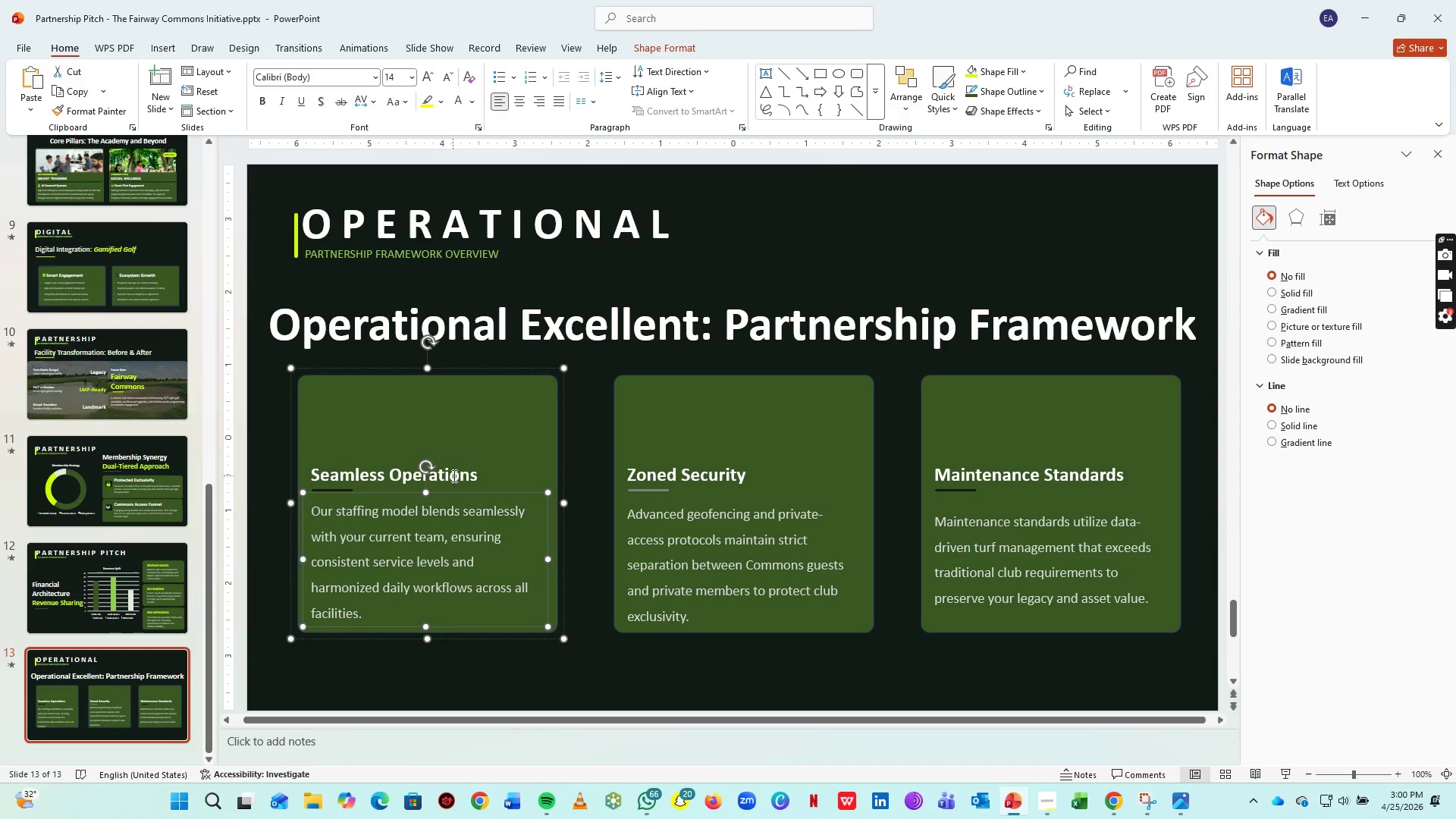 
key(ArrowUp)
 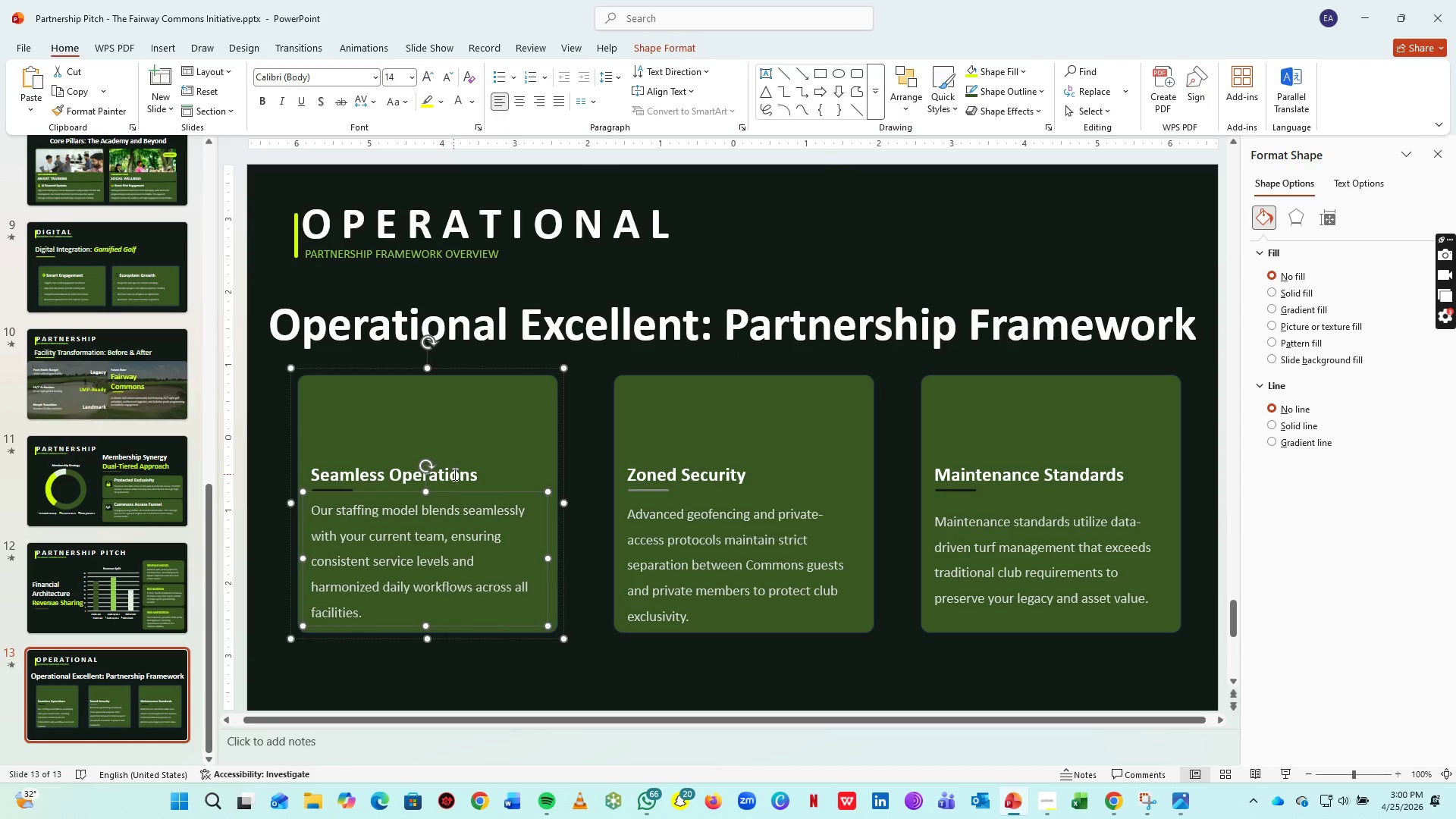 
key(ArrowUp)
 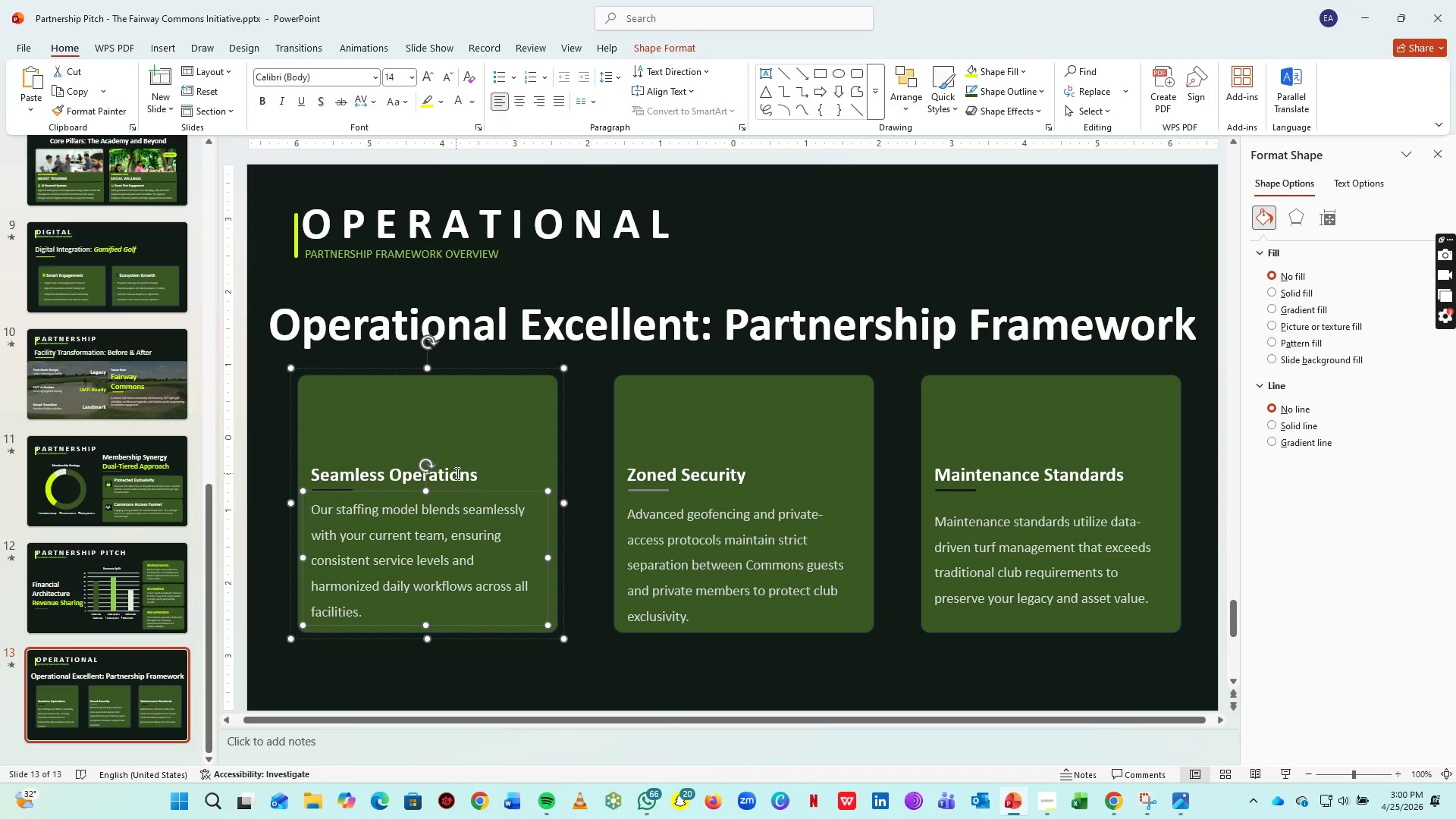 
key(ArrowUp)
 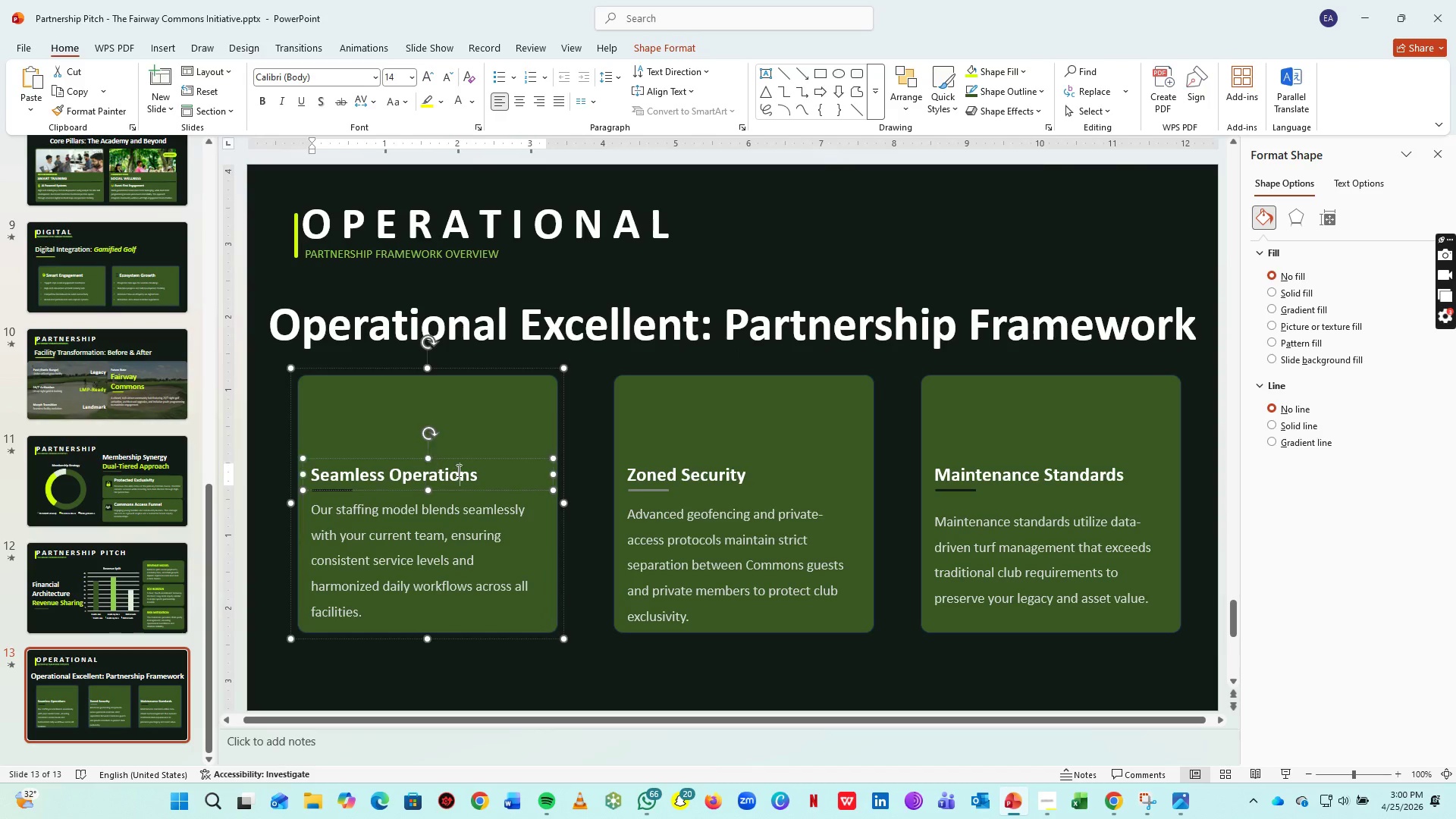 
left_click([456, 473])
 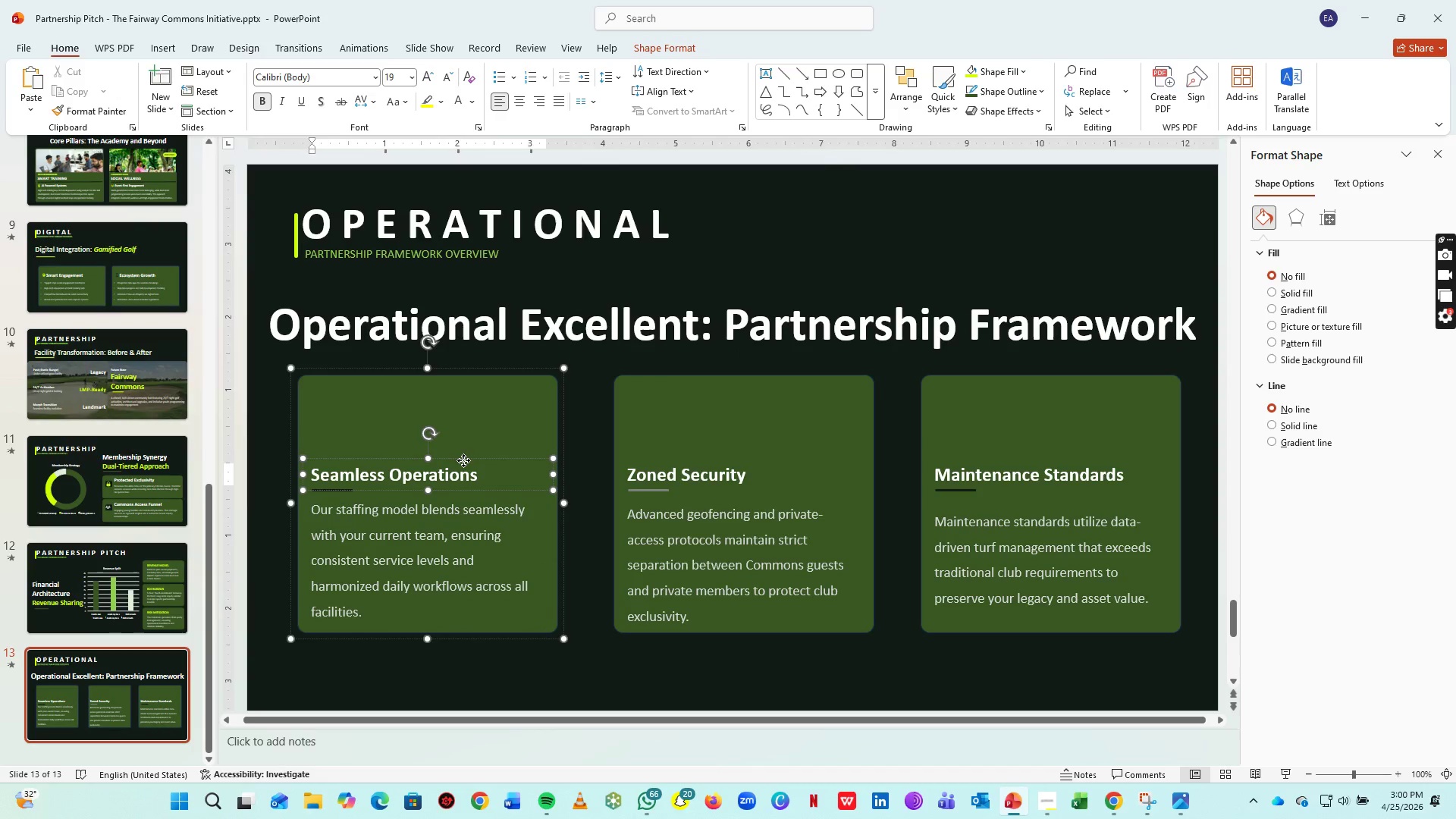 
left_click([463, 460])
 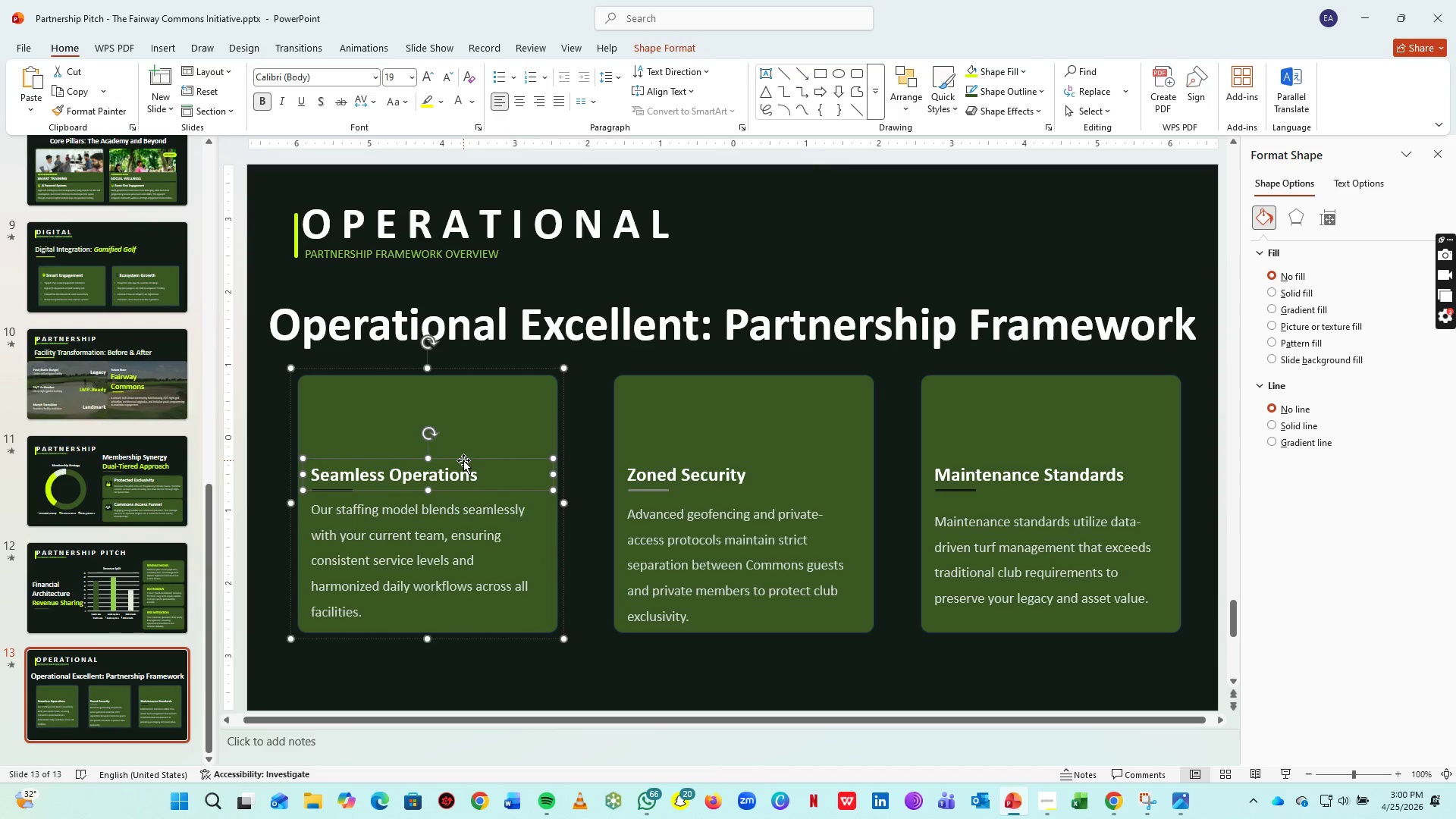 
key(Control+C)
 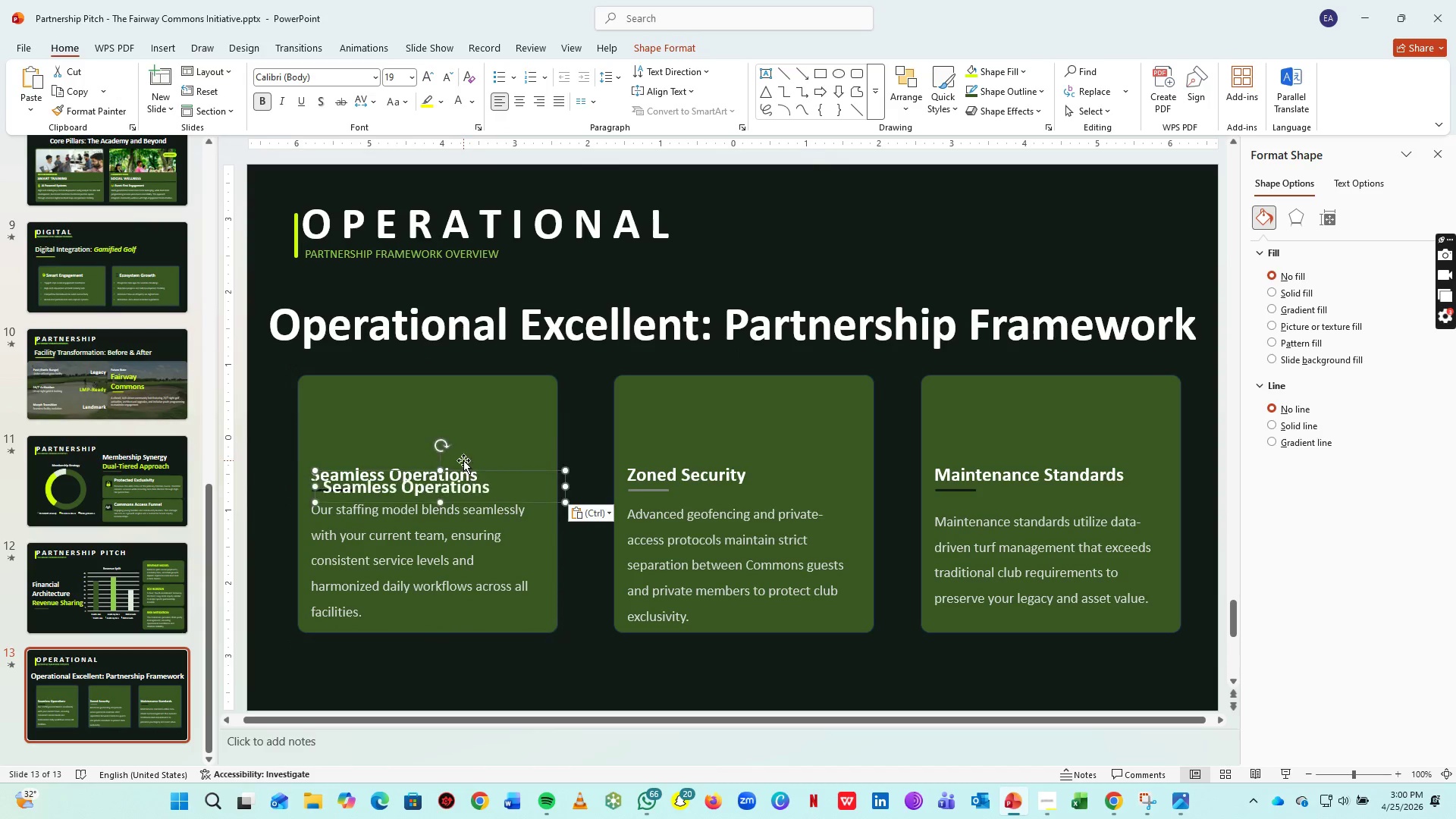 
key(Control+V)
 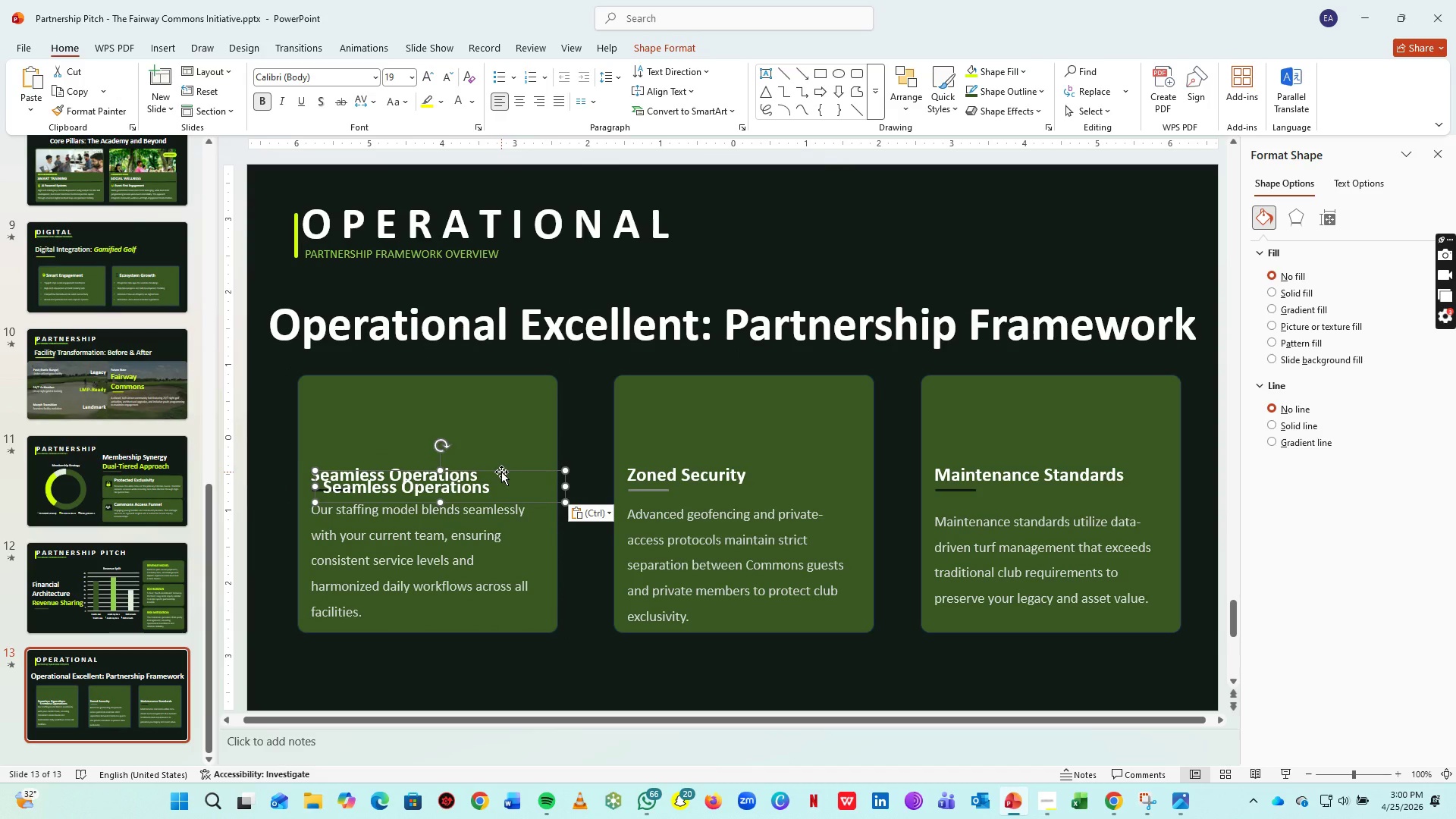 
left_click_drag(start_coordinate=[501, 472], to_coordinate=[490, 414])
 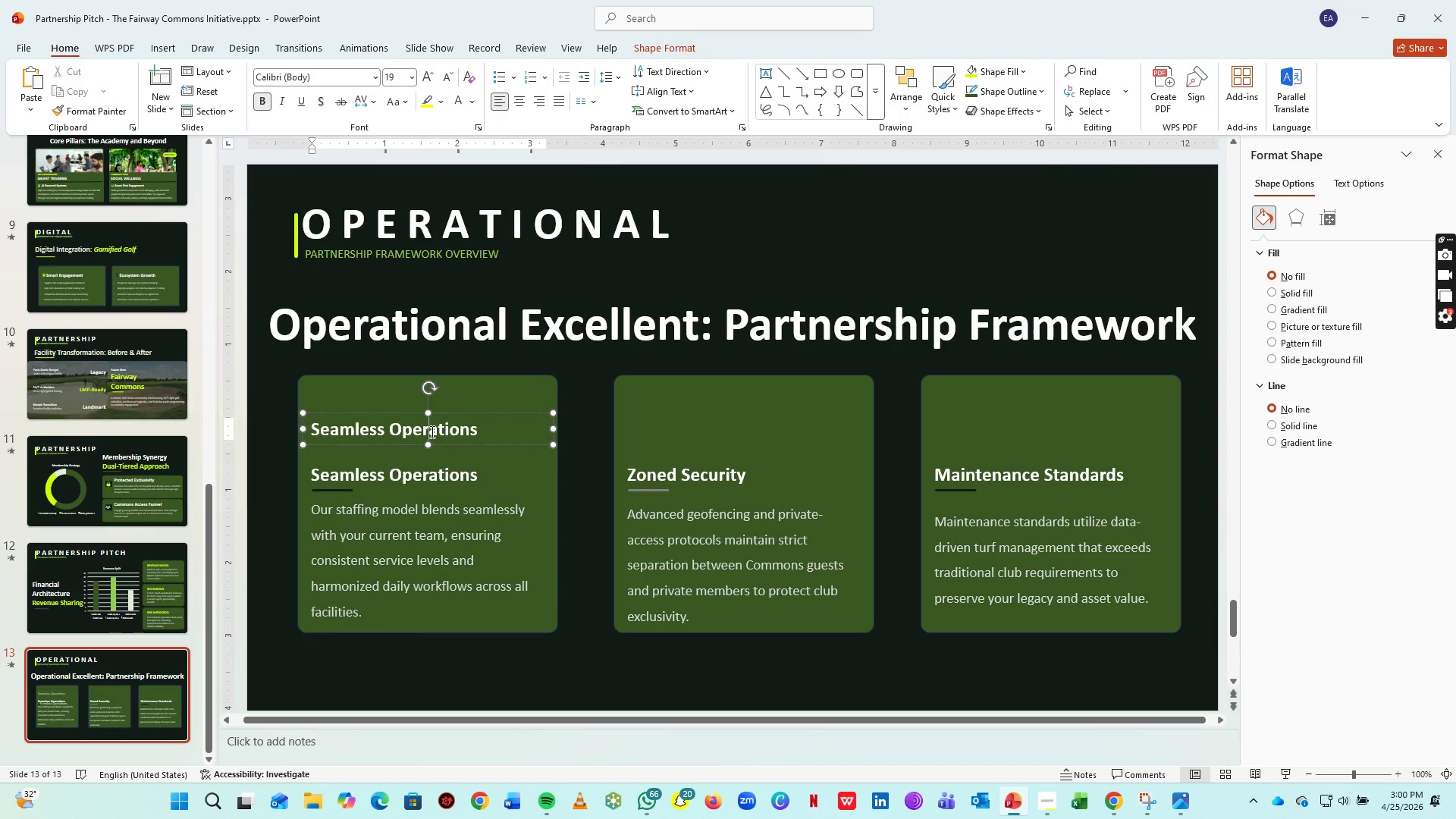 
left_click([431, 431])
 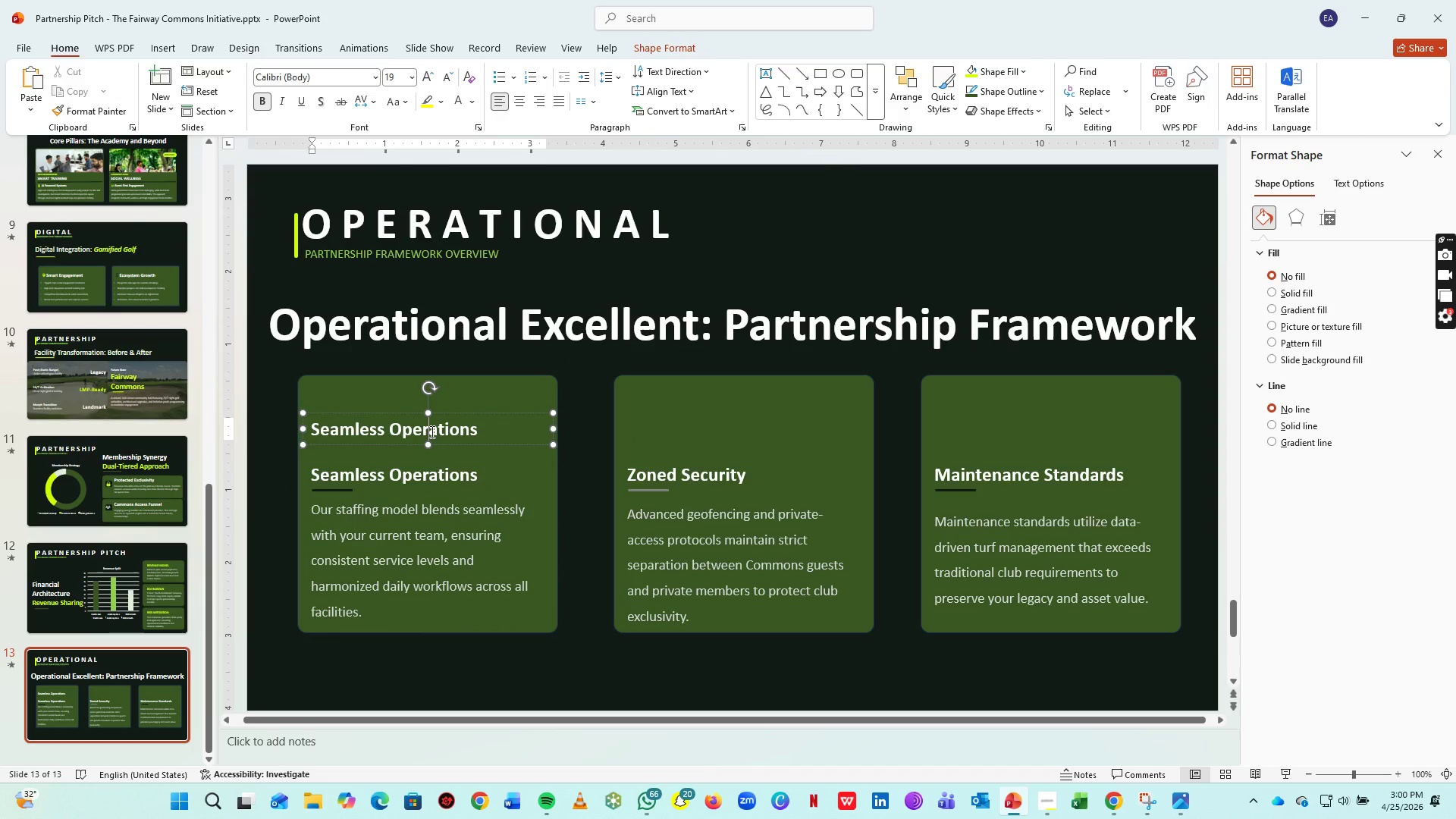 
key(Control+CapsLock)
 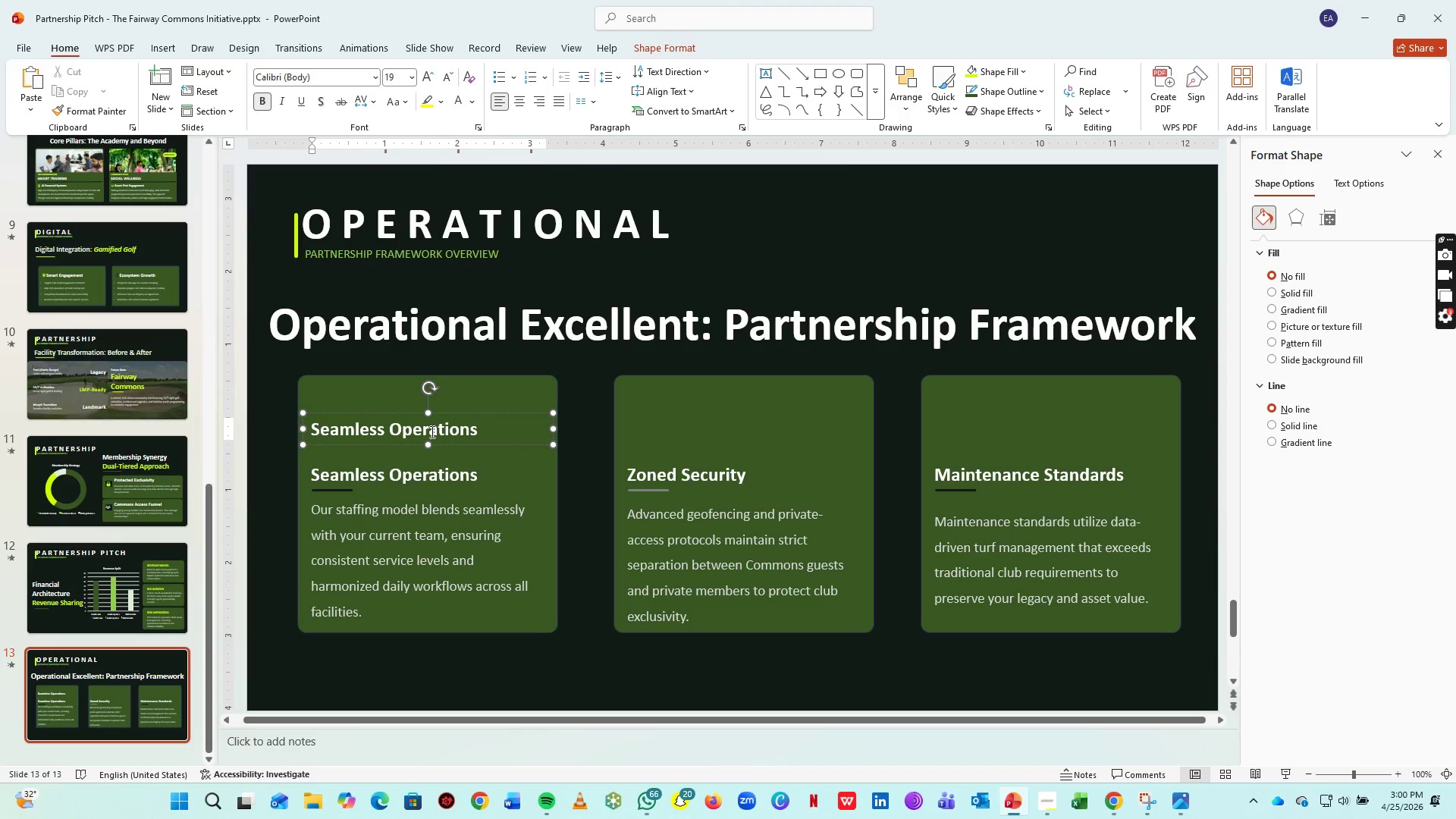 
type(Staffing)
 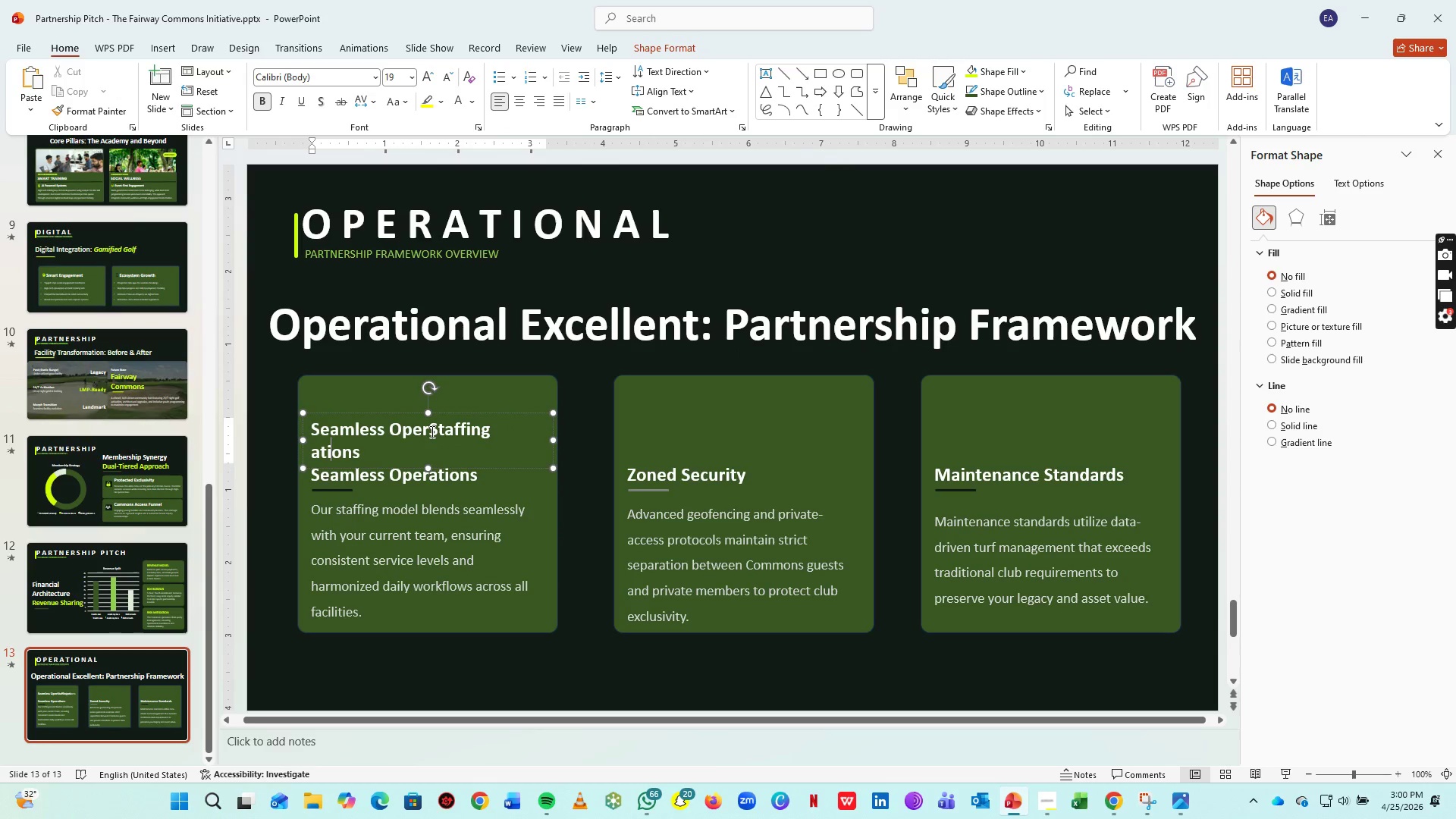 
key(Enter)
 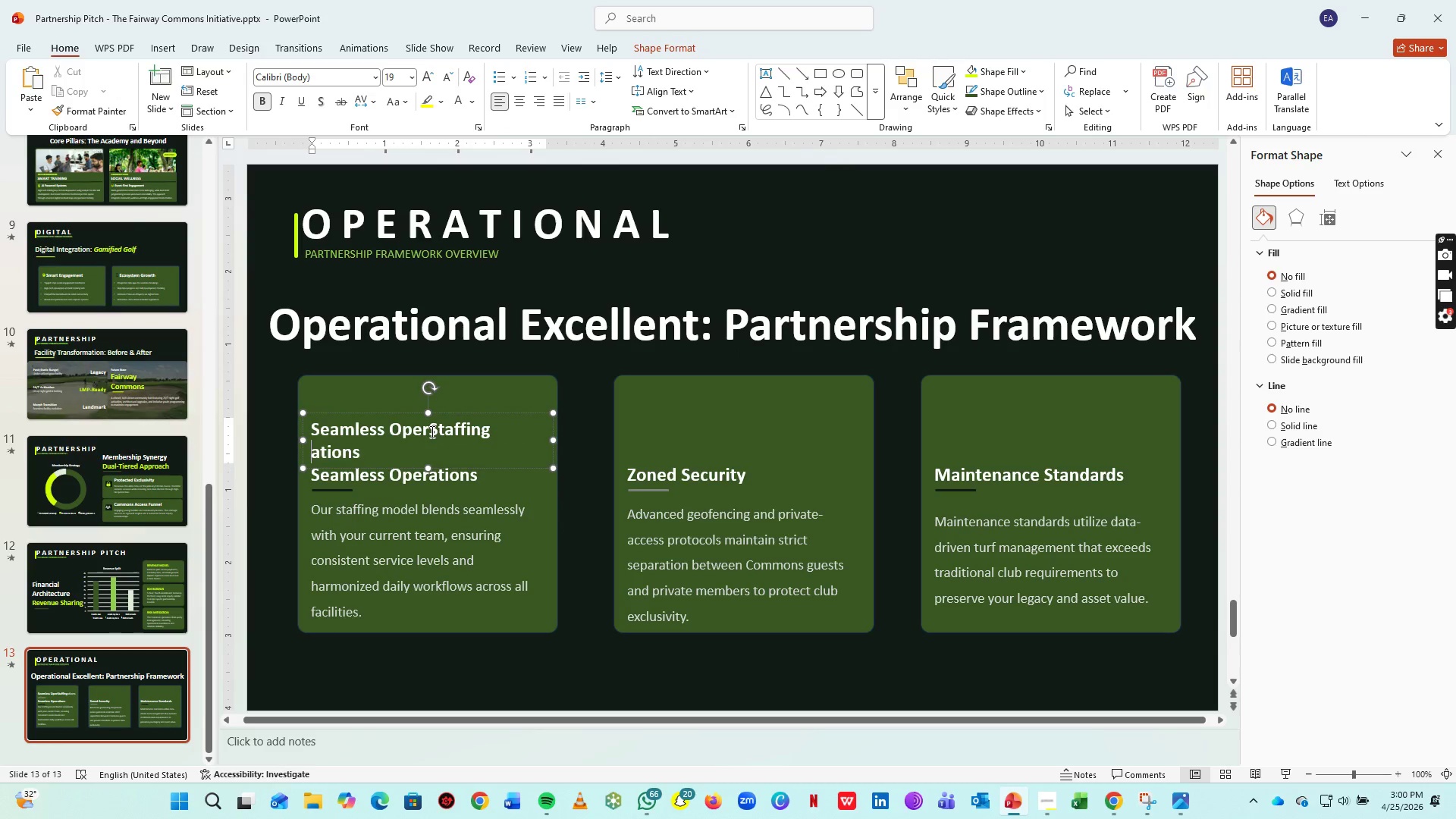 
type(Inte)
 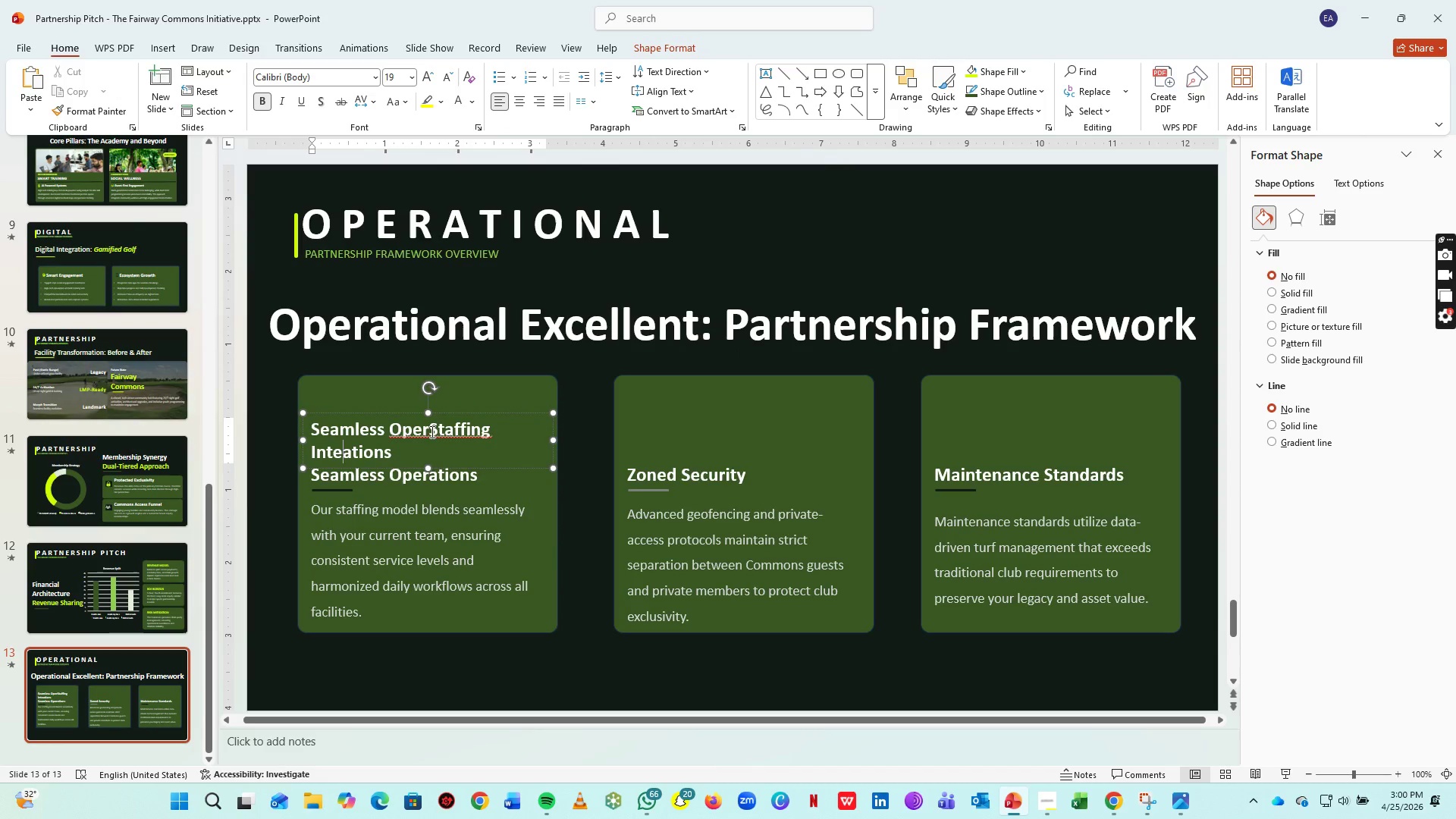 
key(Control+A)
 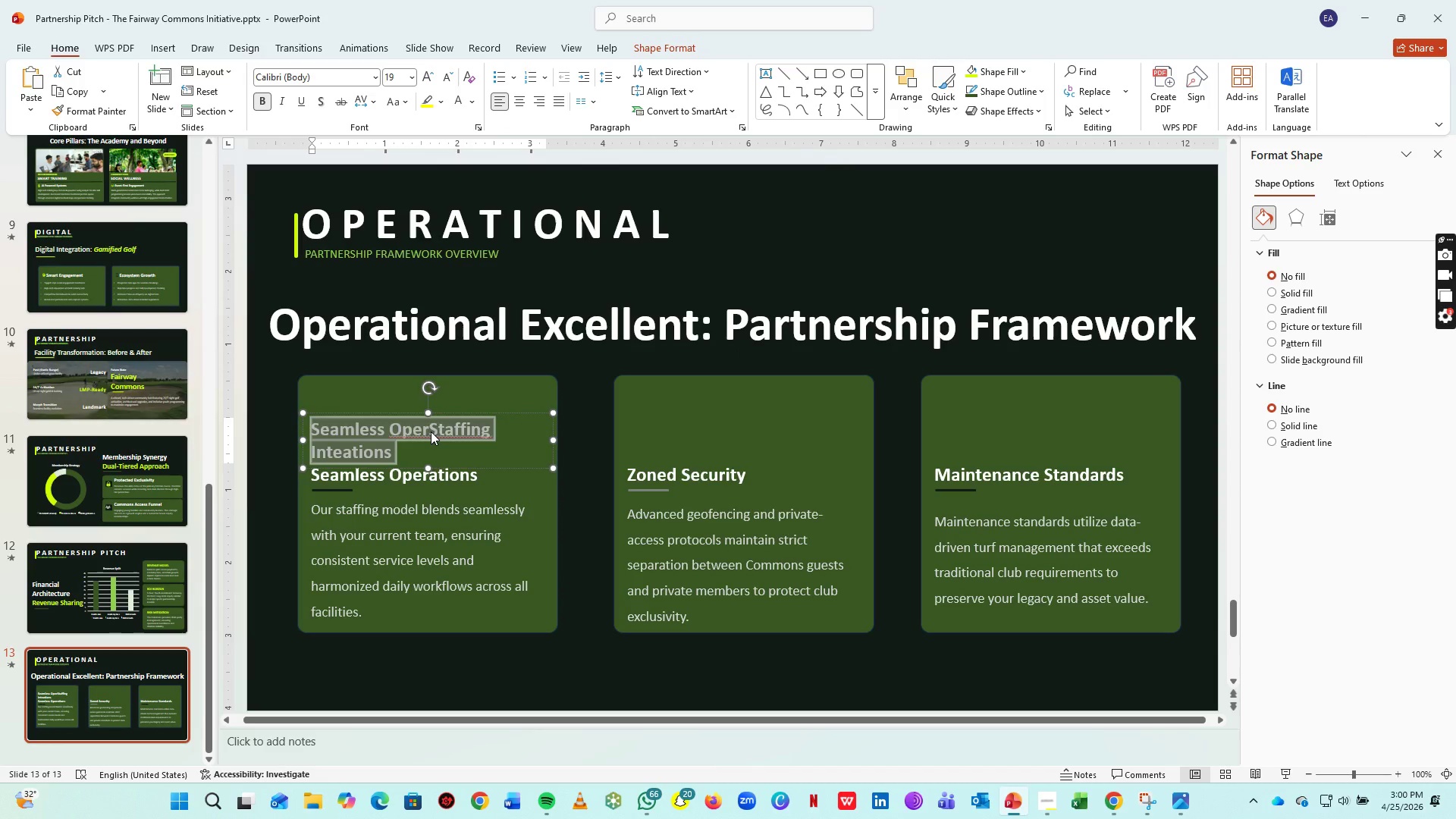 
type(Staffing)
 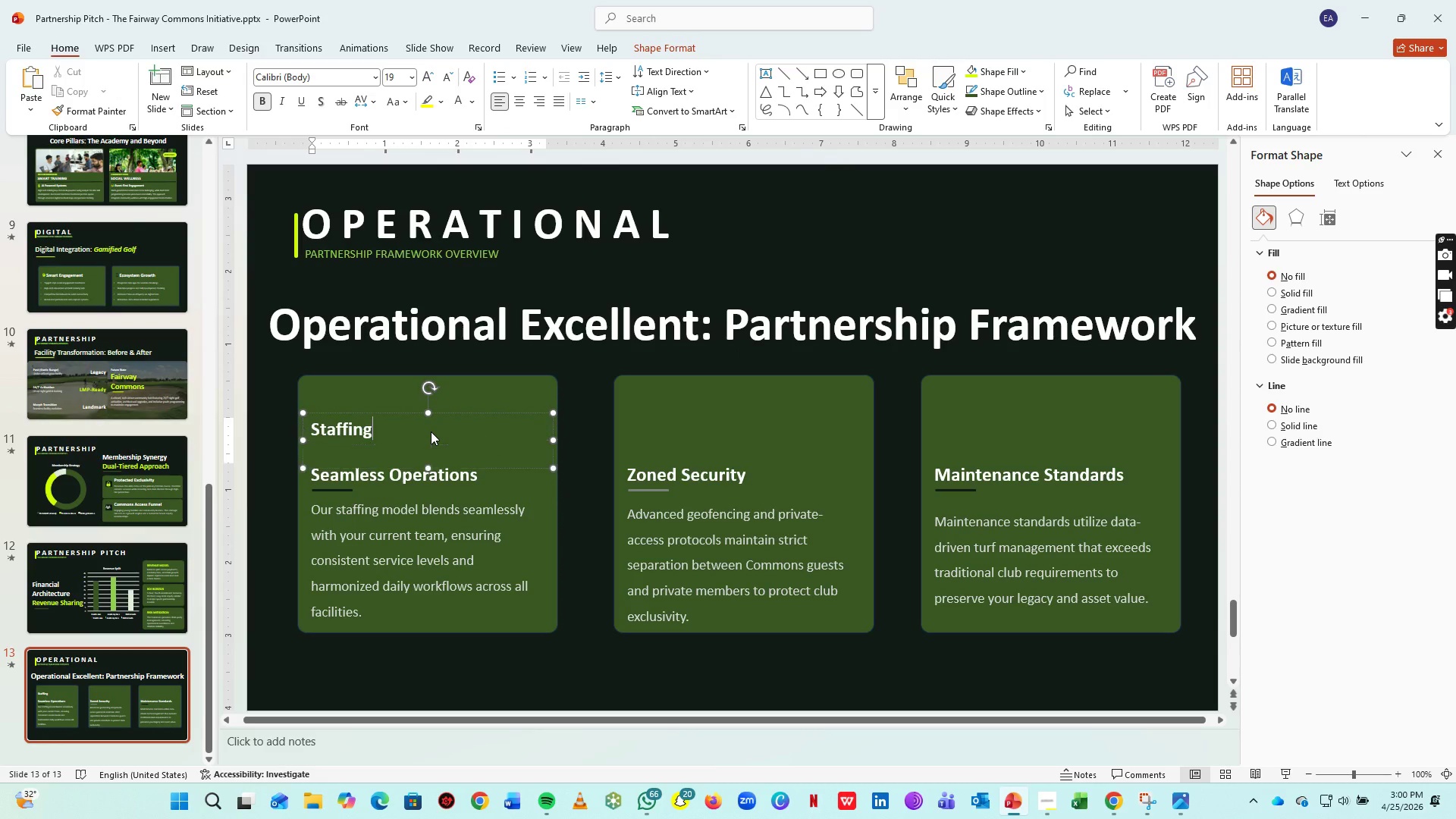 
key(Enter)
 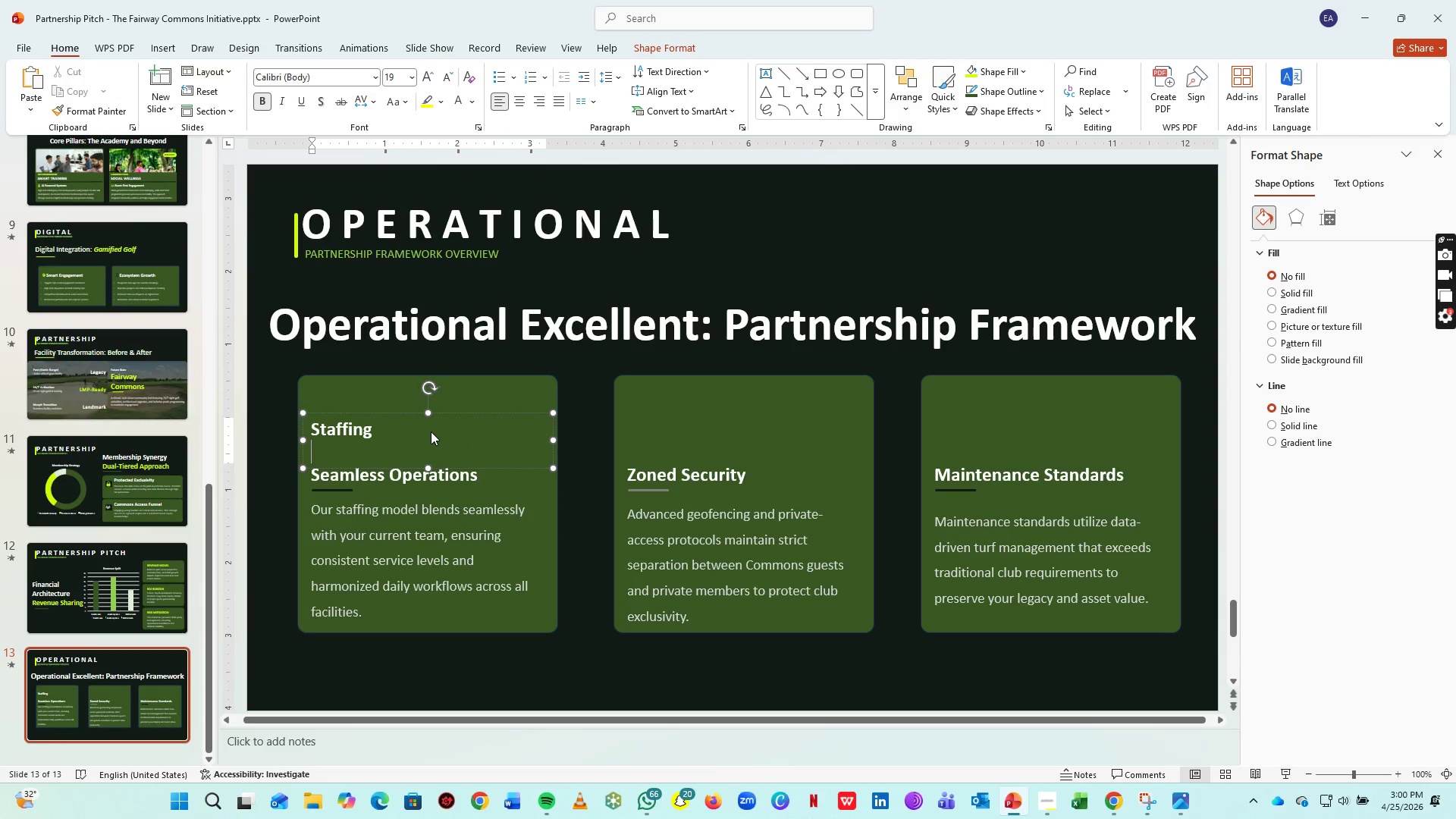 
type(Integration)
 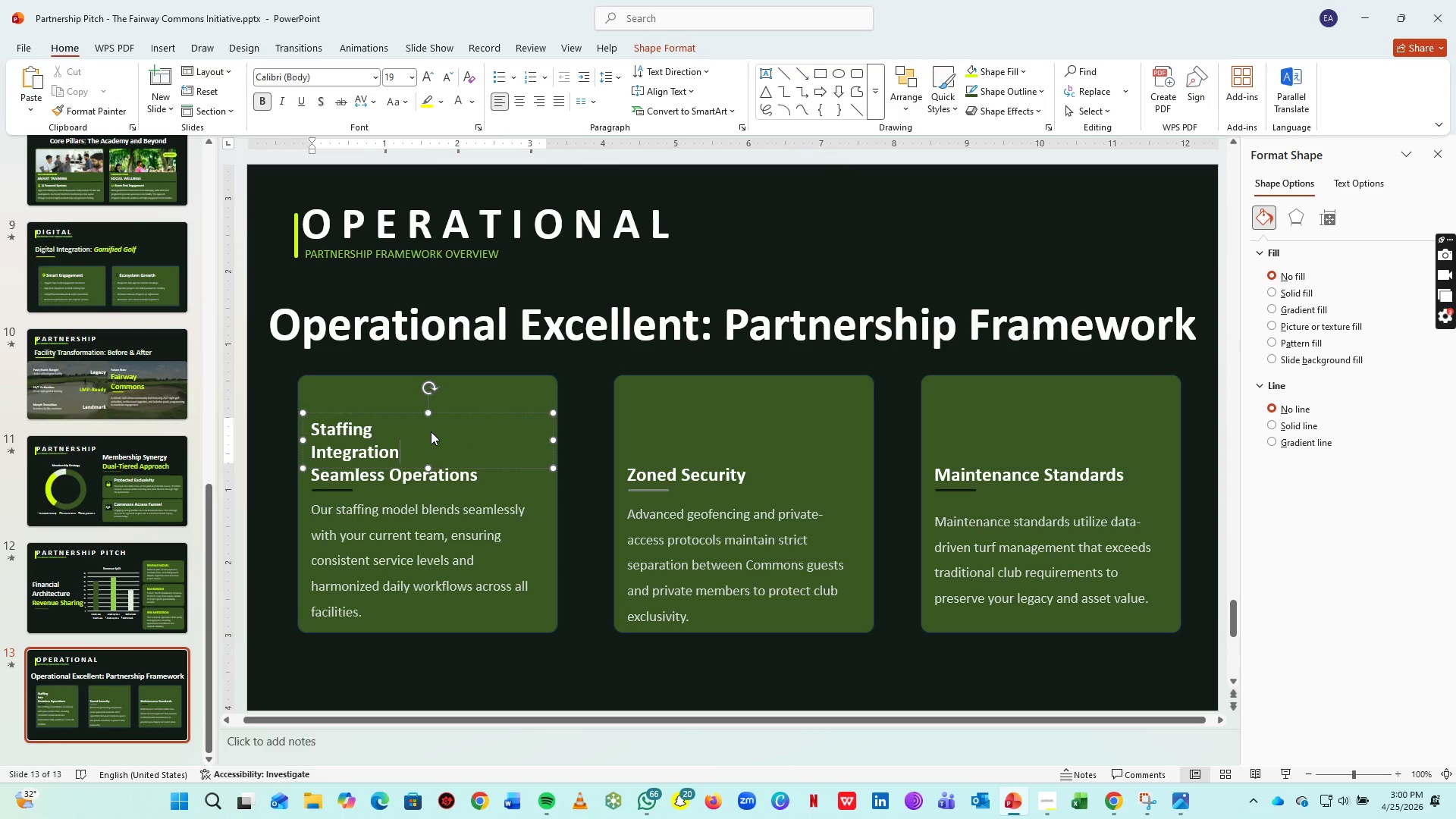 
key(Control+ControlLeft)
 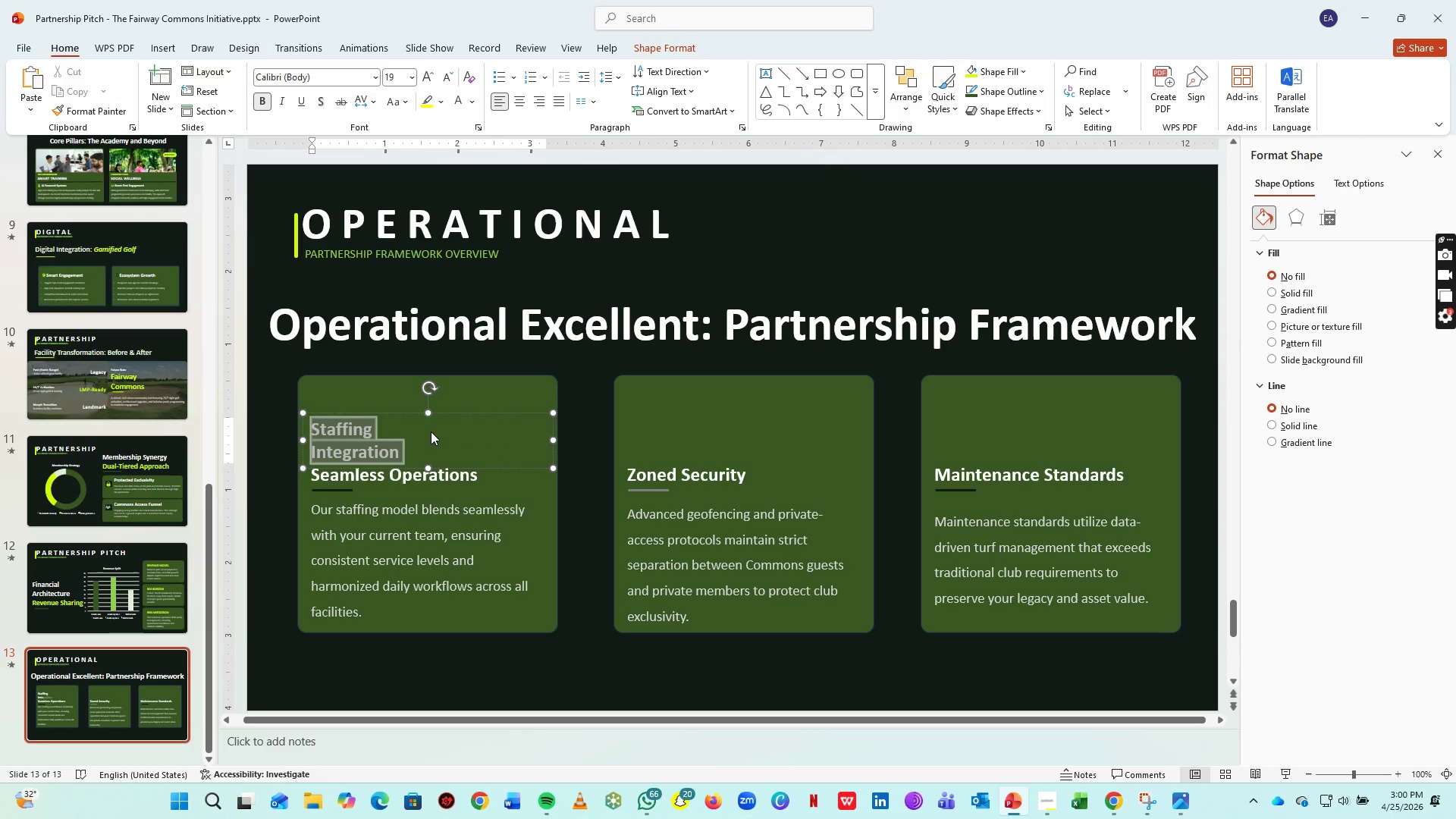 
key(Control+A)
 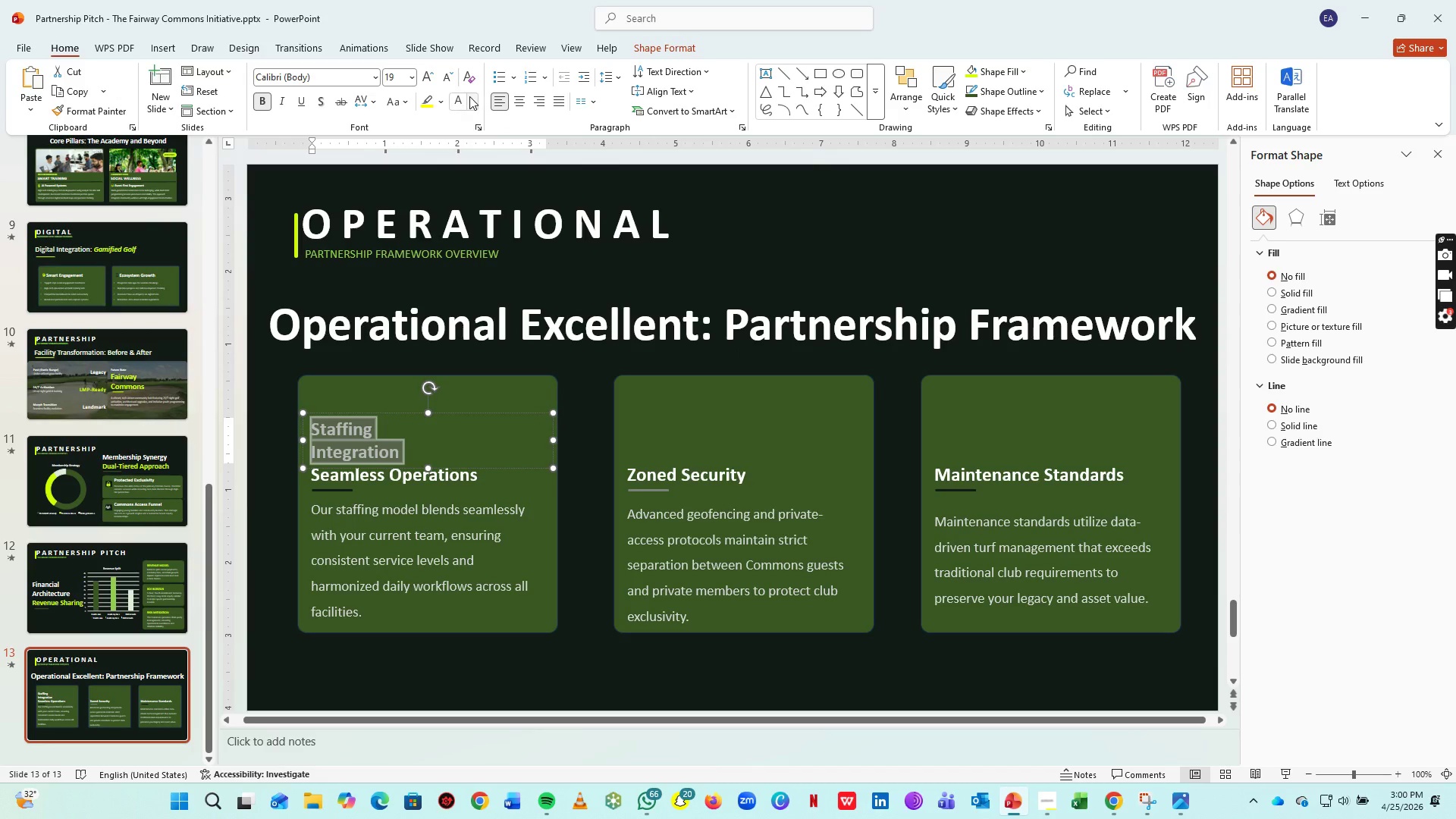 
left_click([469, 97])
 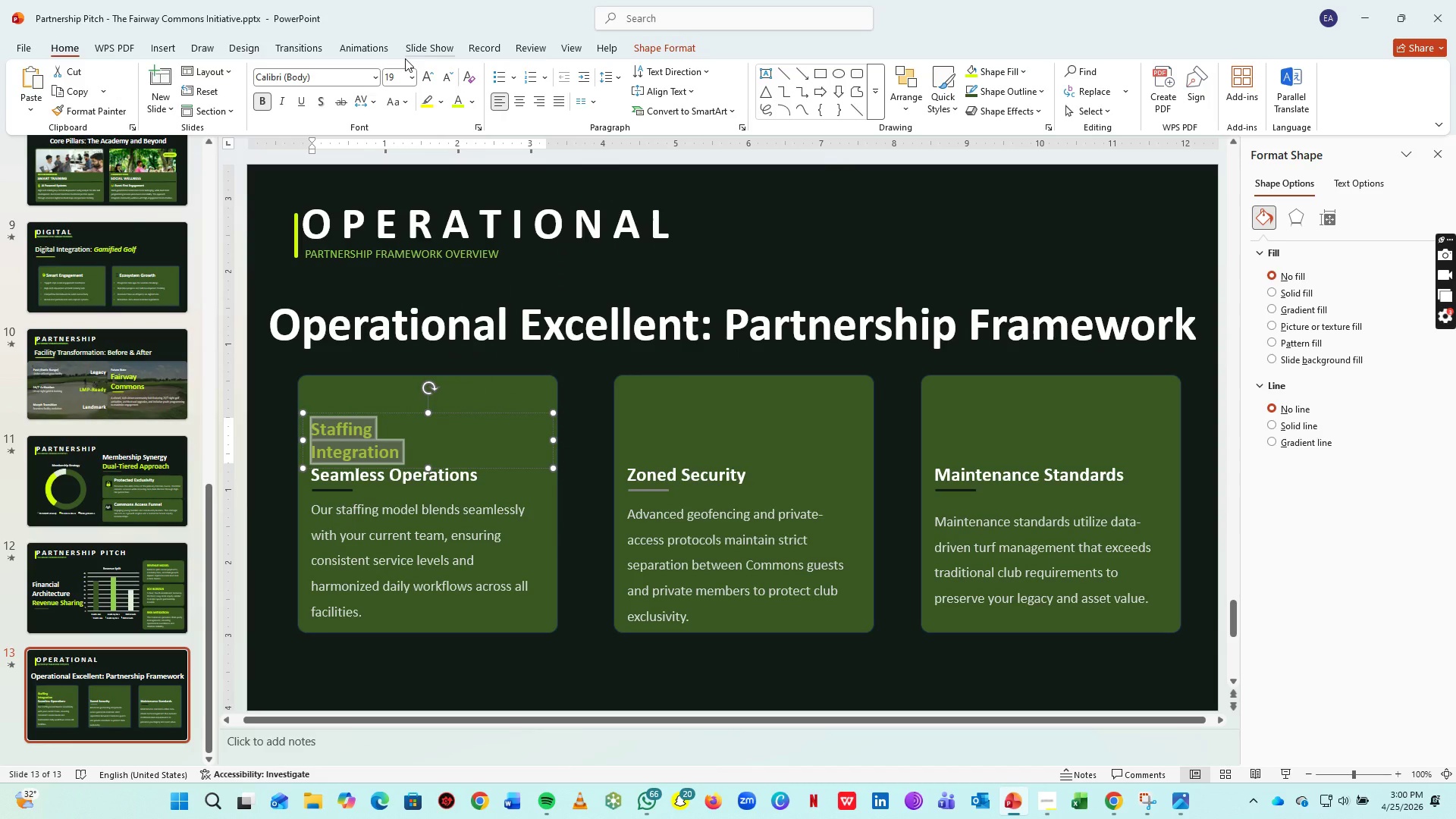 
double_click([428, 74])
 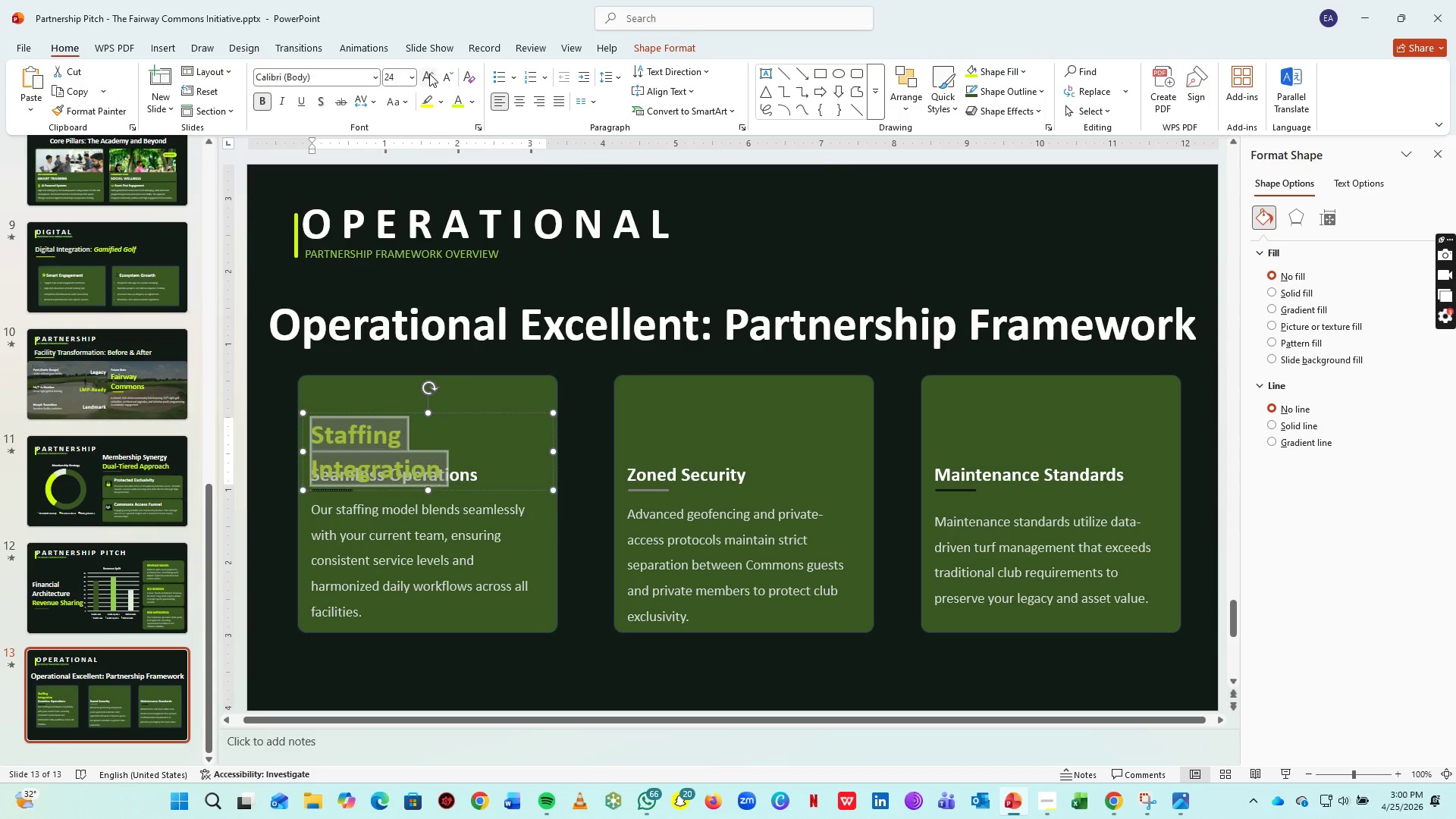 
triple_click([428, 74])
 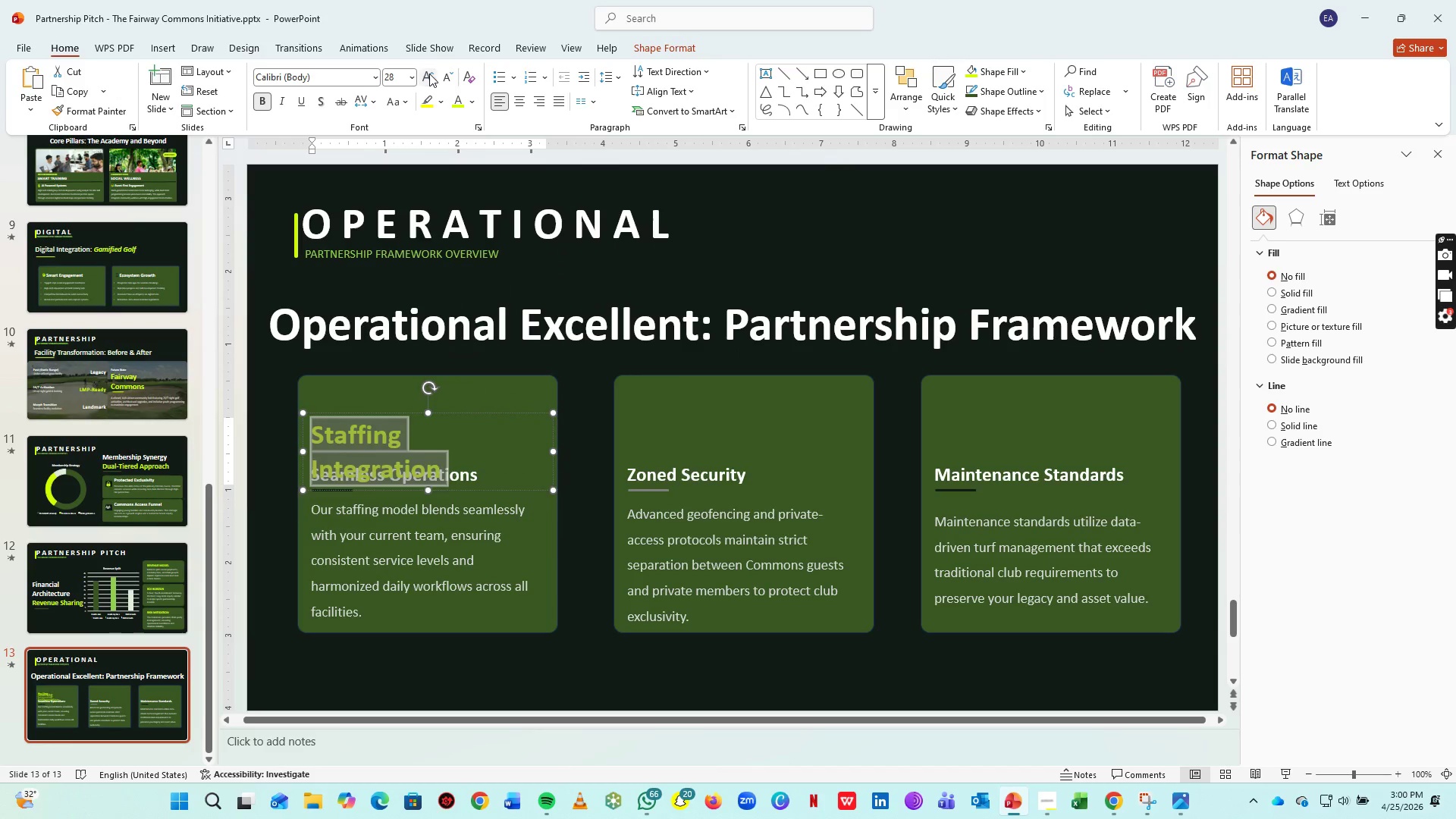 
triple_click([429, 74])
 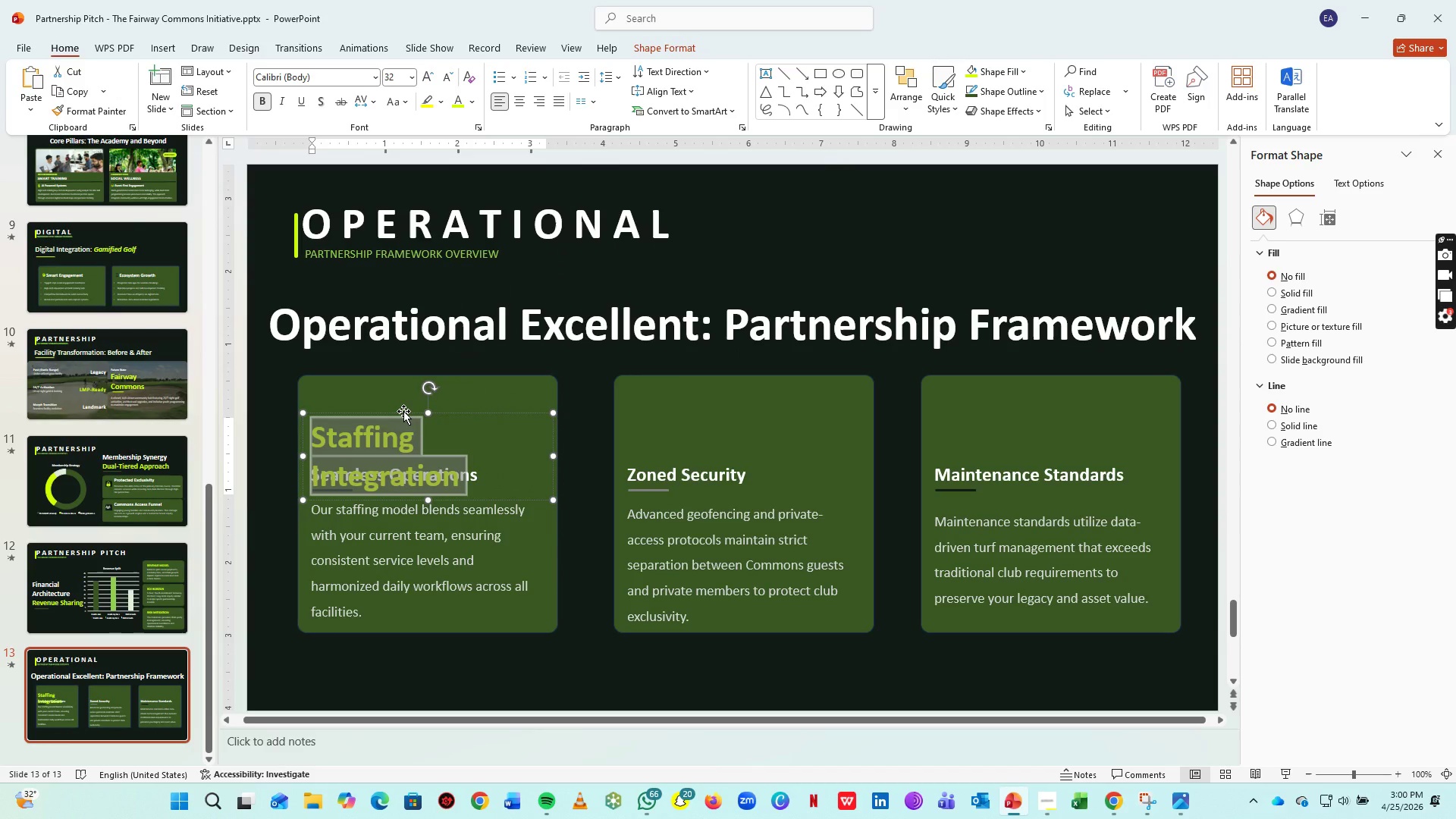 
left_click_drag(start_coordinate=[403, 411], to_coordinate=[402, 370])
 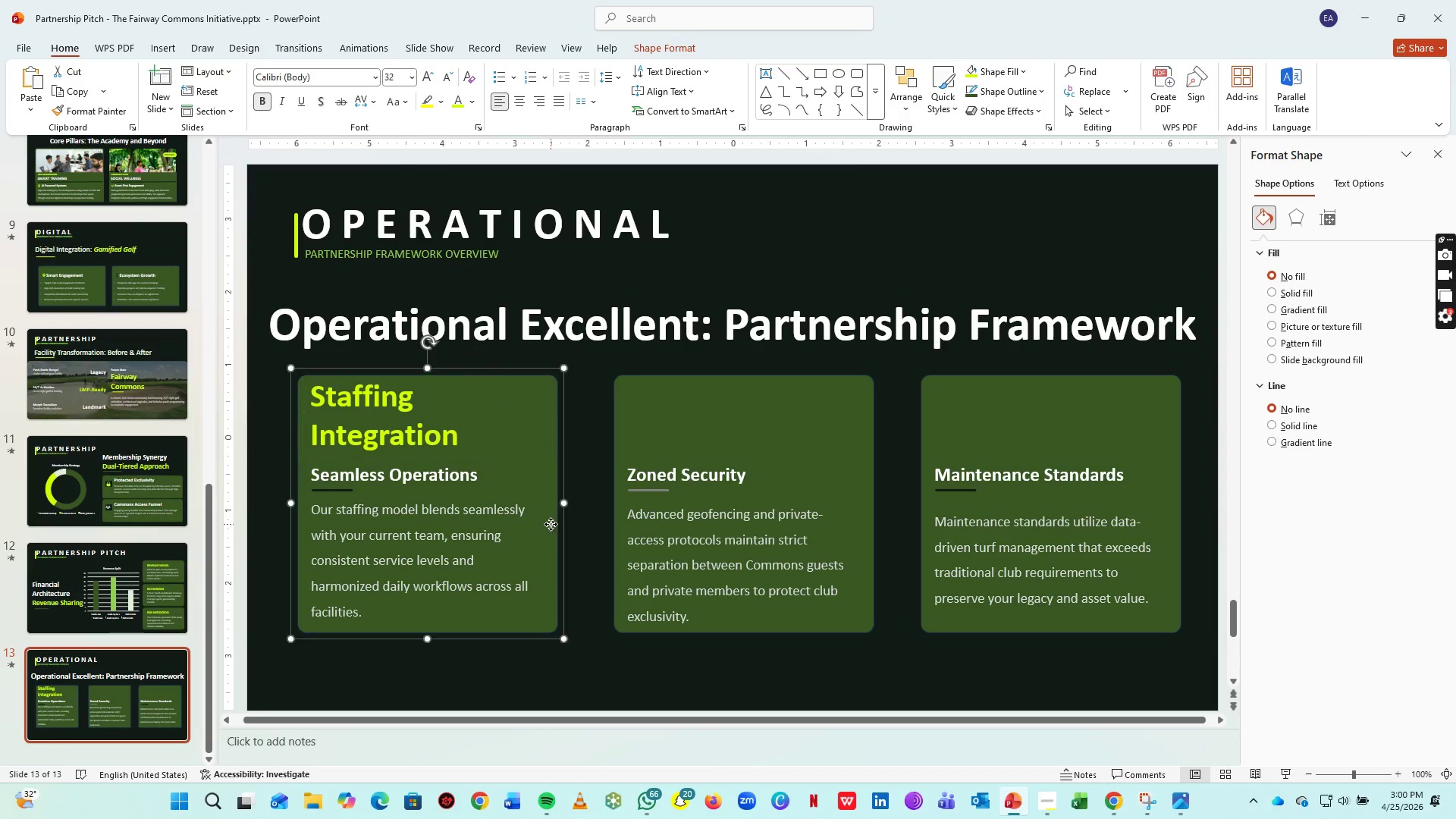 
left_click([551, 524])
 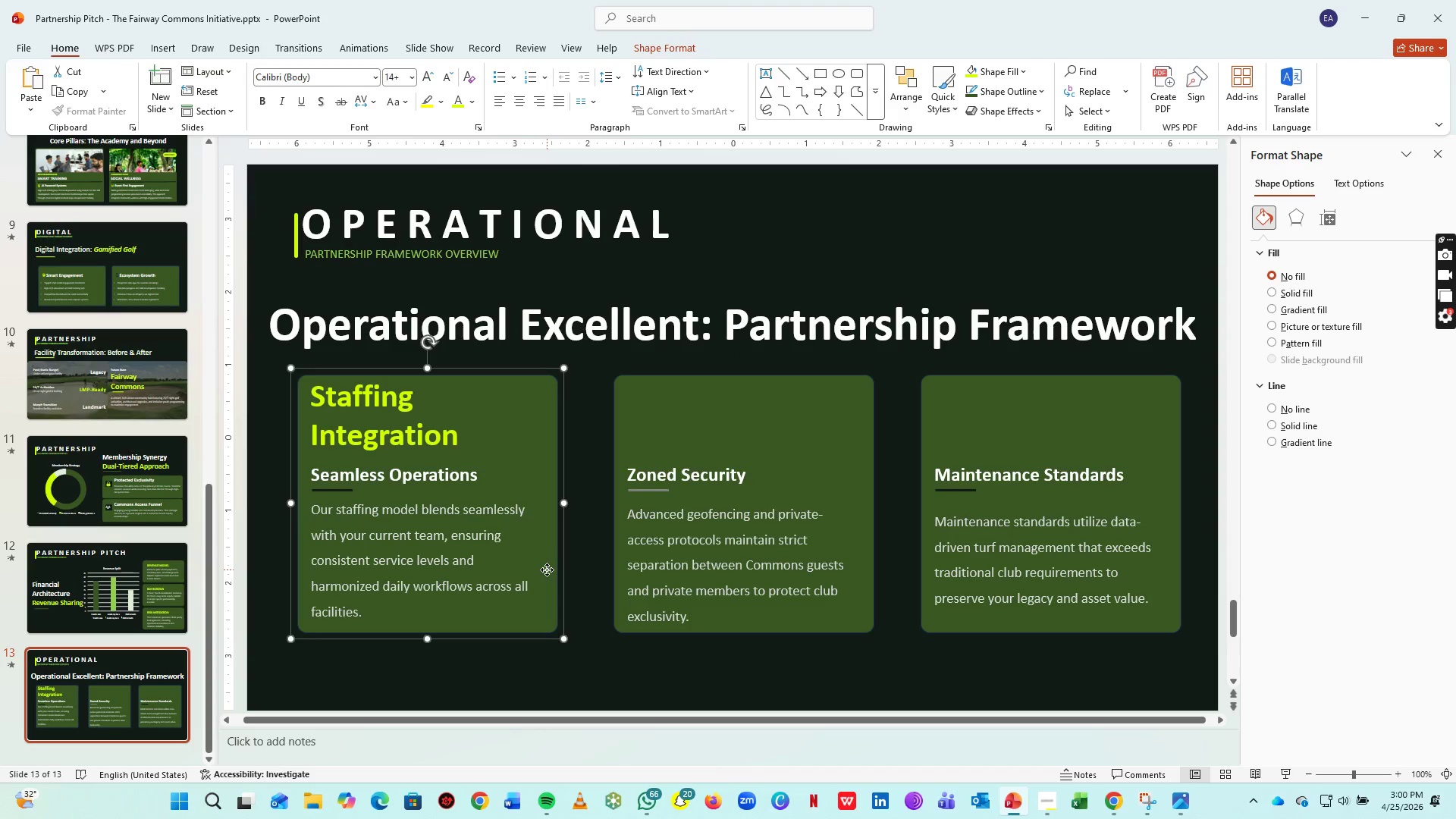 
left_click([547, 570])
 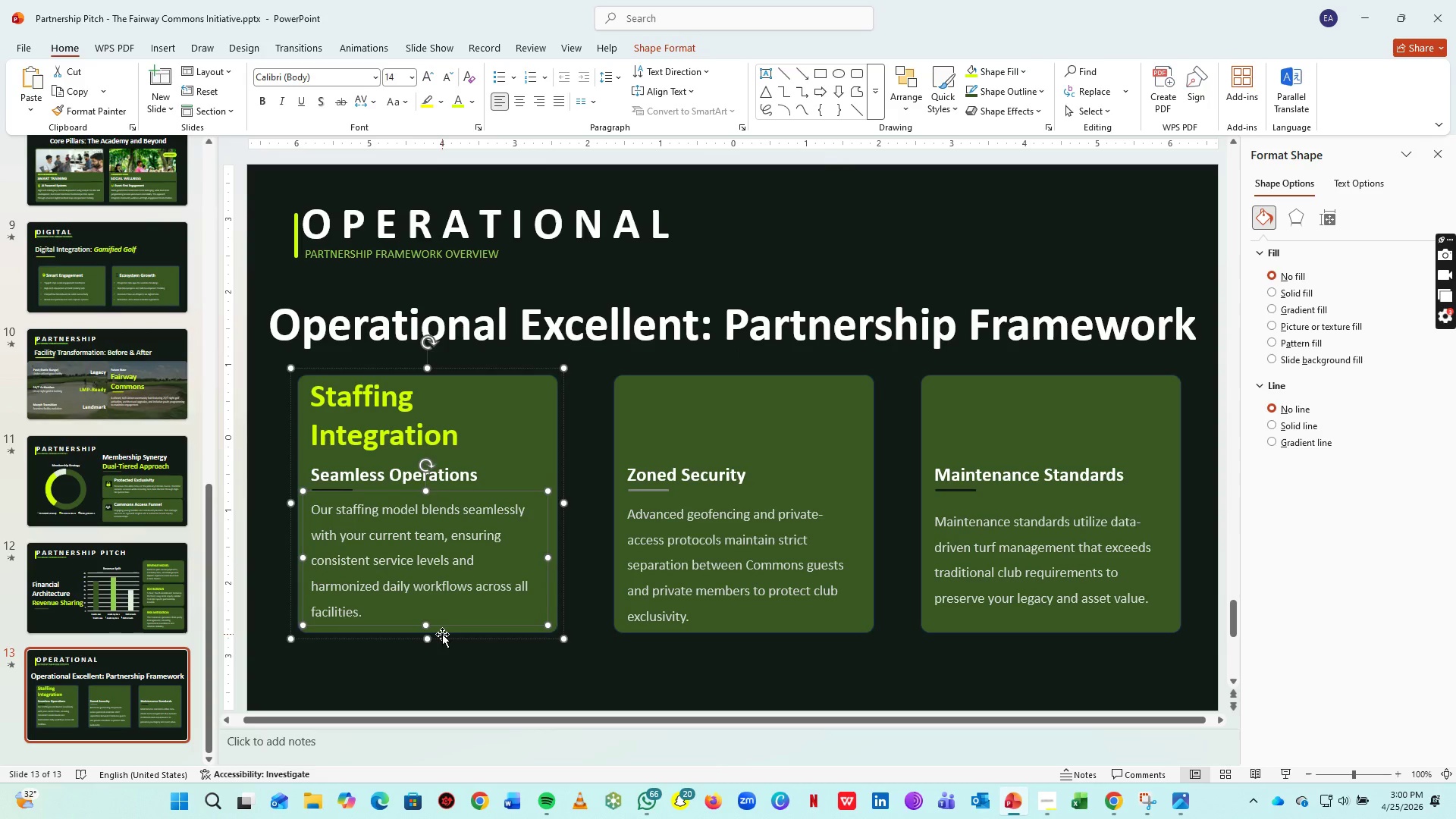 
left_click([442, 634])
 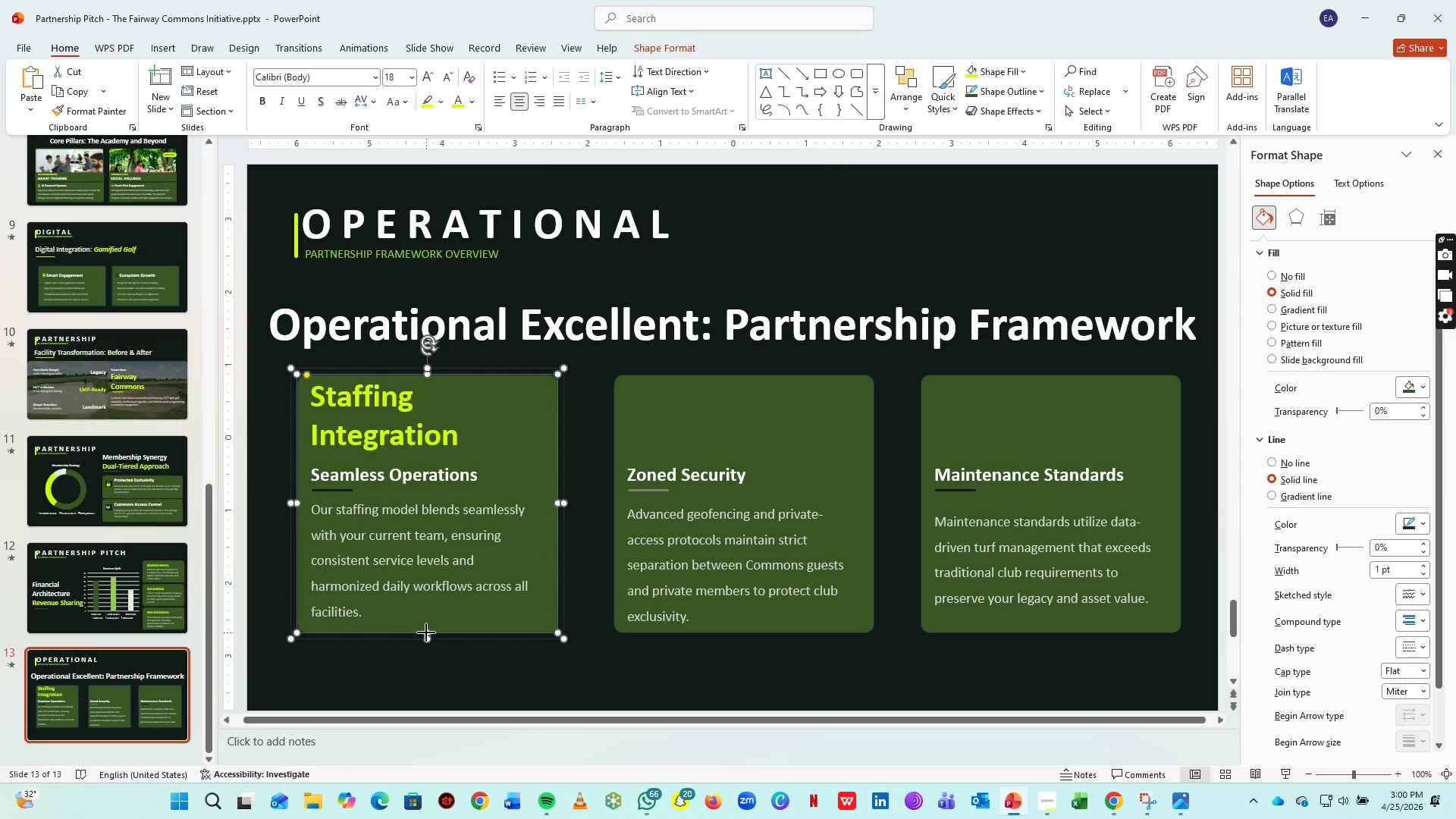 
left_click_drag(start_coordinate=[426, 632], to_coordinate=[427, 655])
 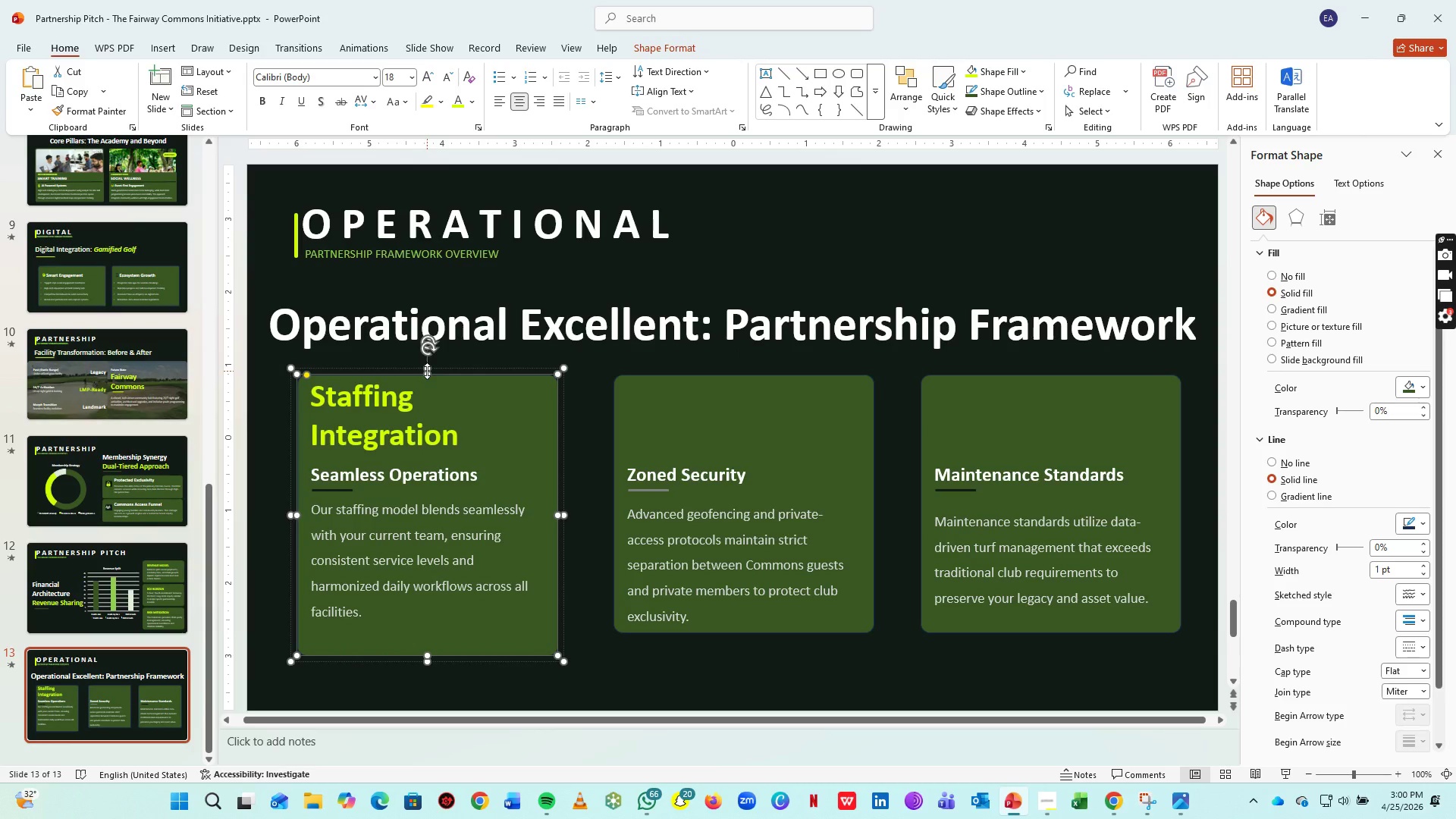 
left_click_drag(start_coordinate=[427, 371], to_coordinate=[427, 362])
 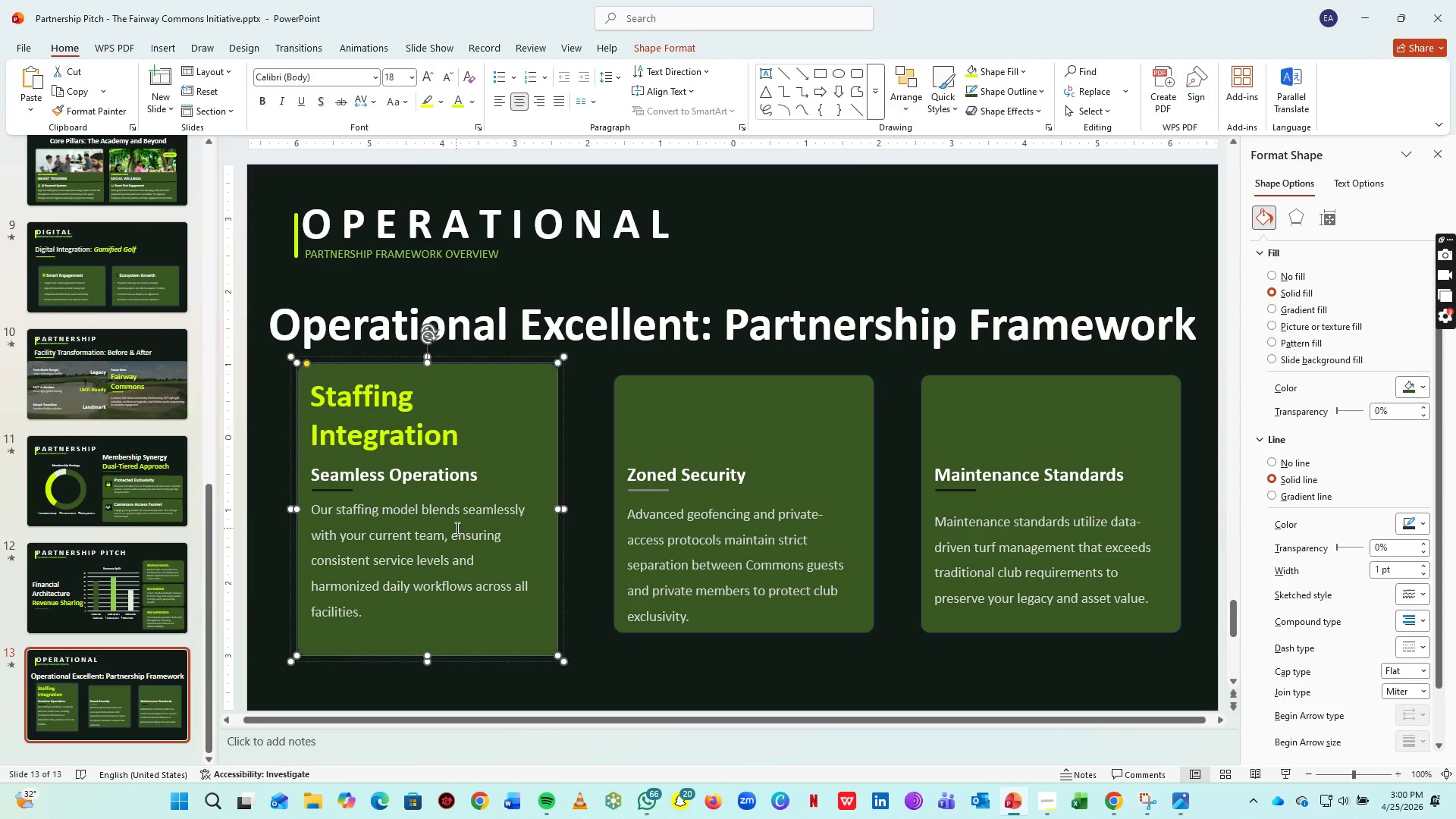 
left_click([456, 528])
 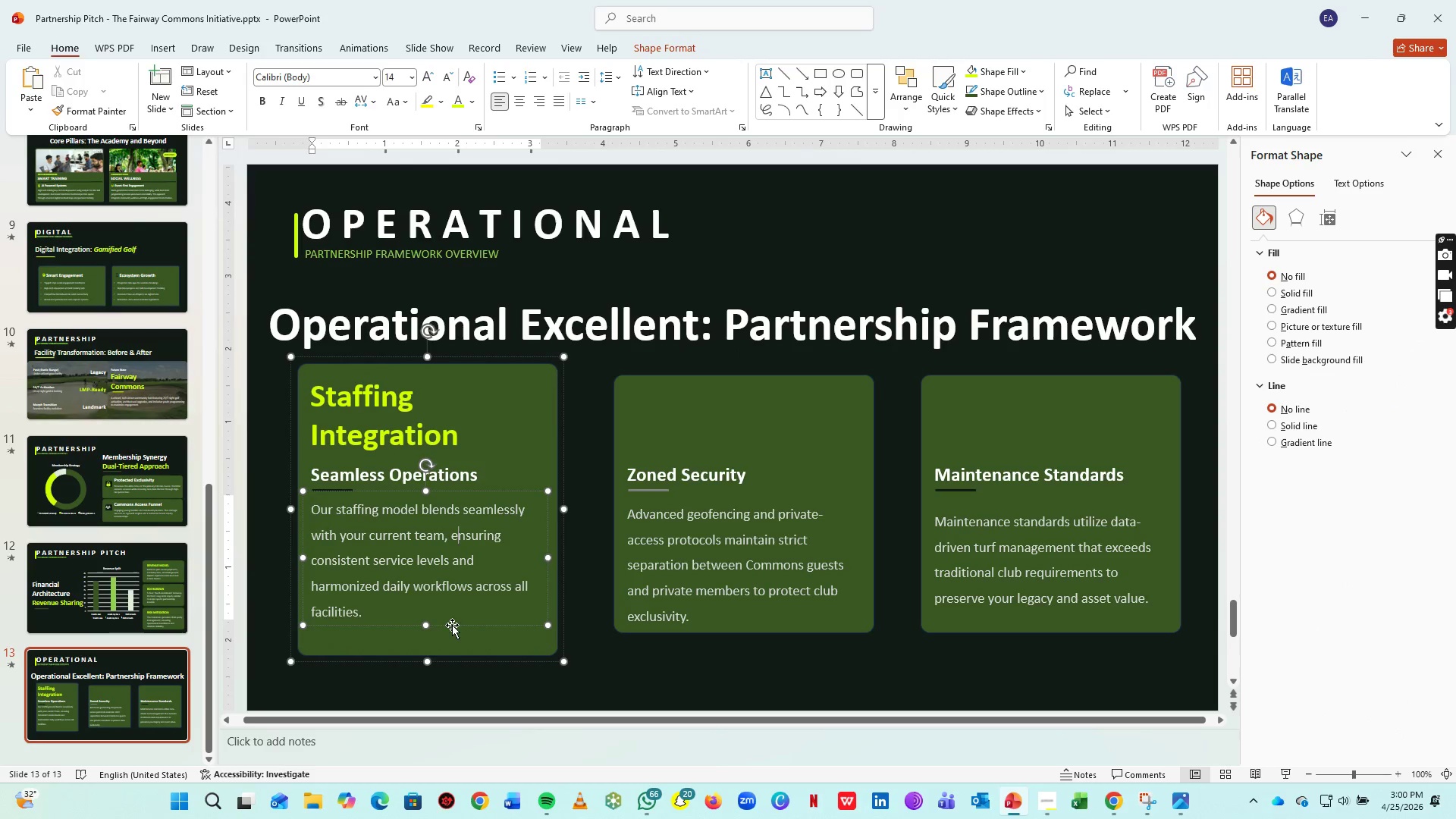 
left_click_drag(start_coordinate=[452, 624], to_coordinate=[452, 639])
 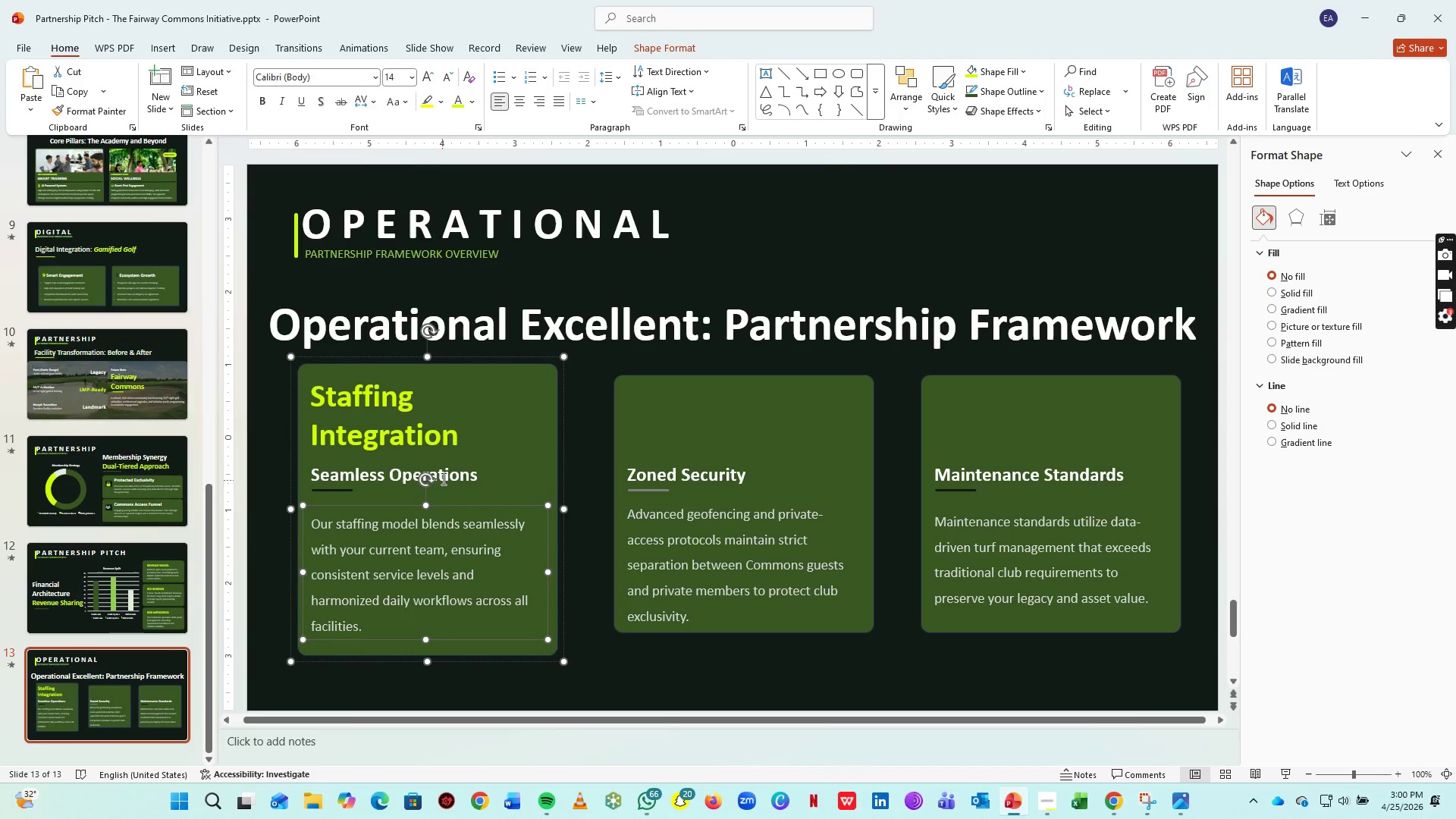 
left_click([442, 478])
 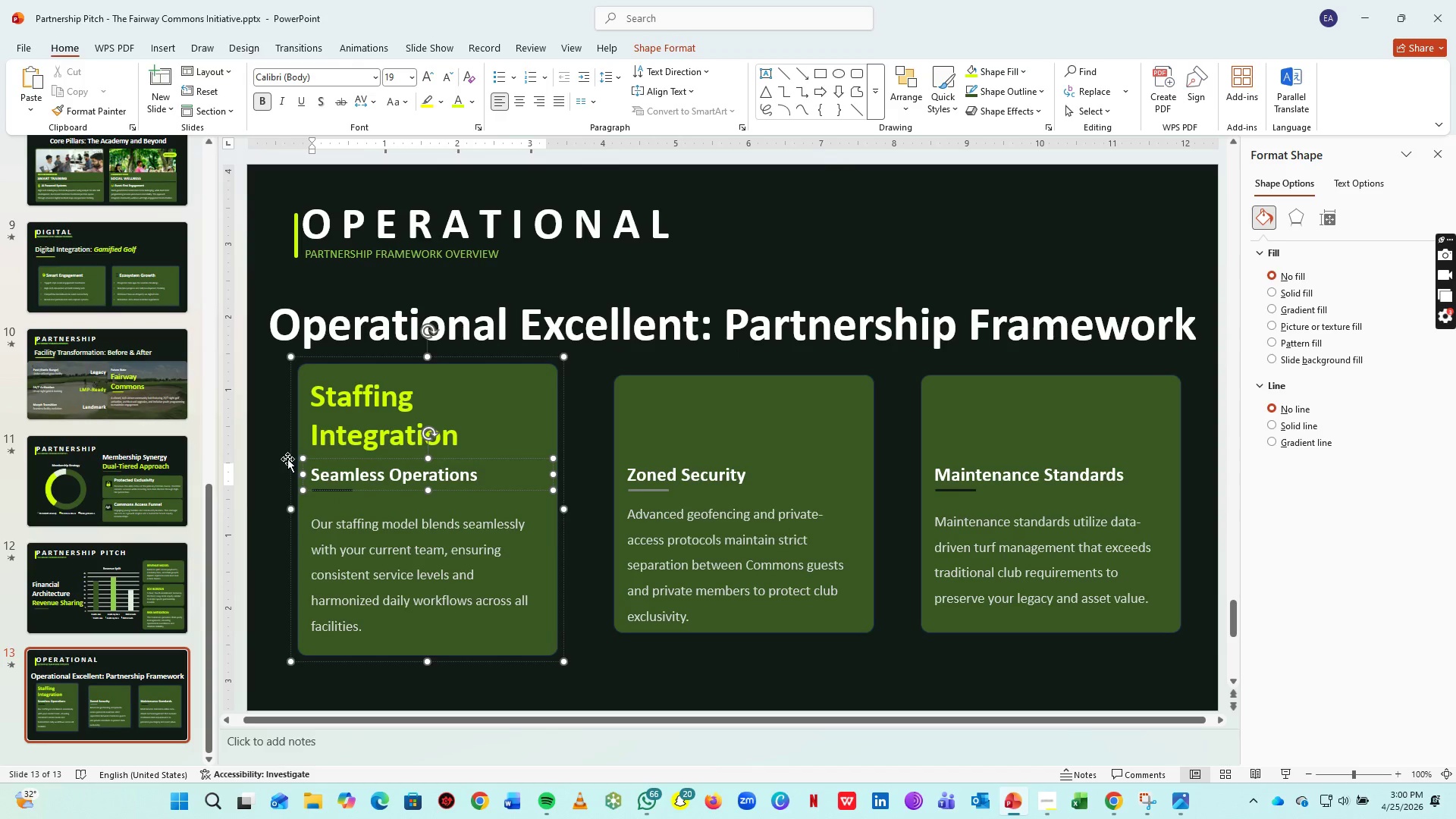 
left_click([275, 458])
 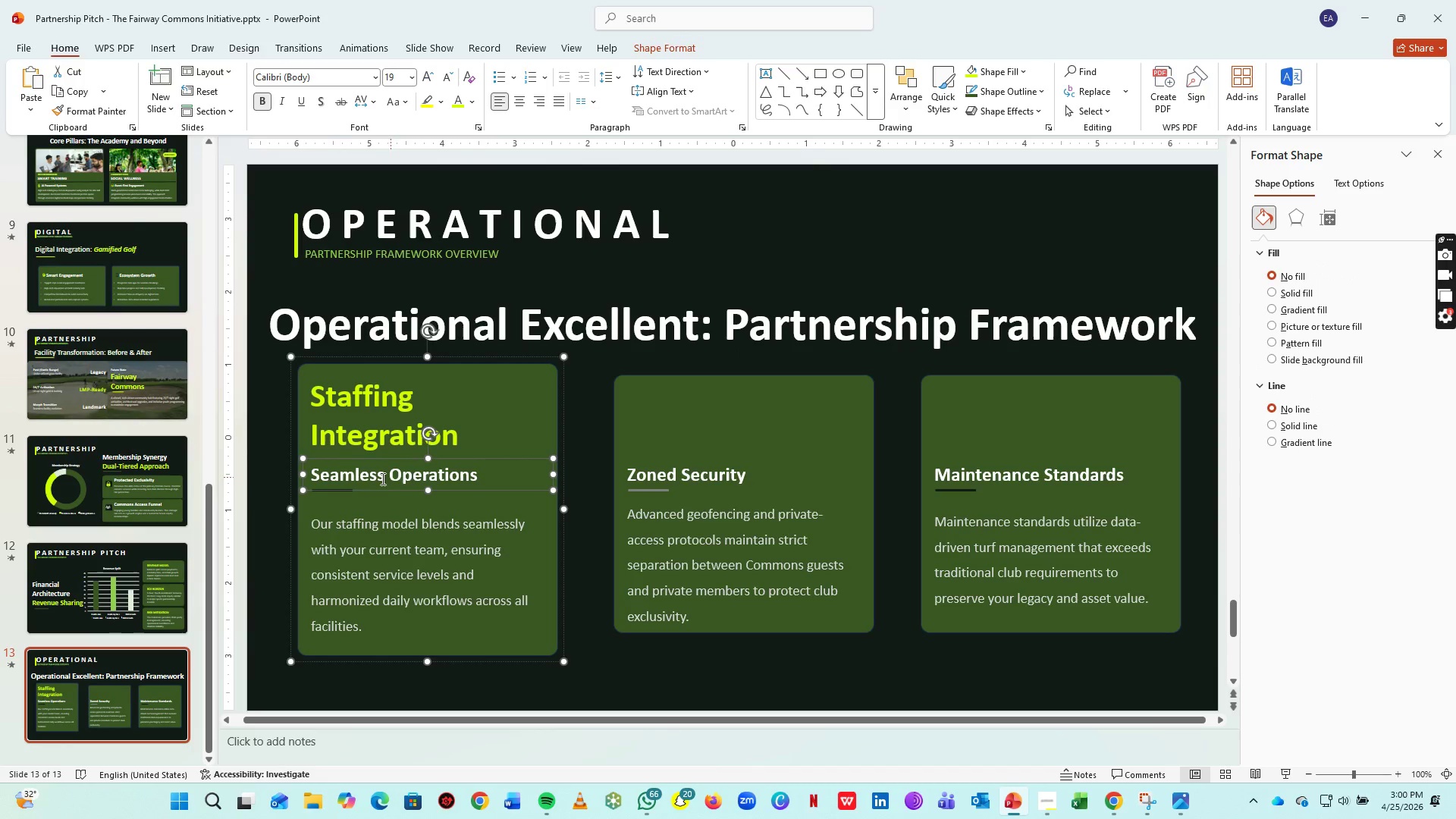 
left_click_drag(start_coordinate=[371, 491], to_coordinate=[374, 498])
 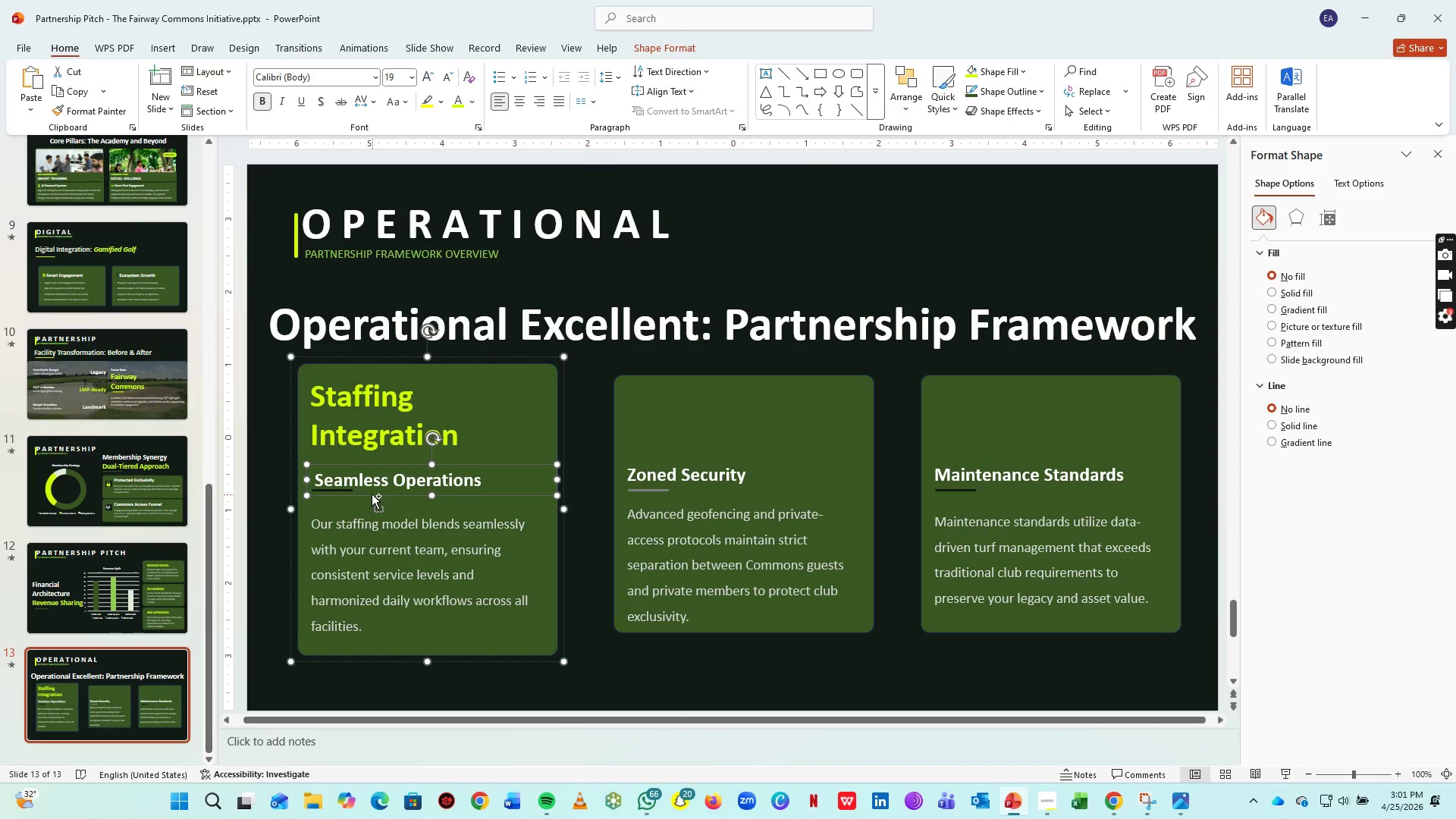 
key(Control+Z)
 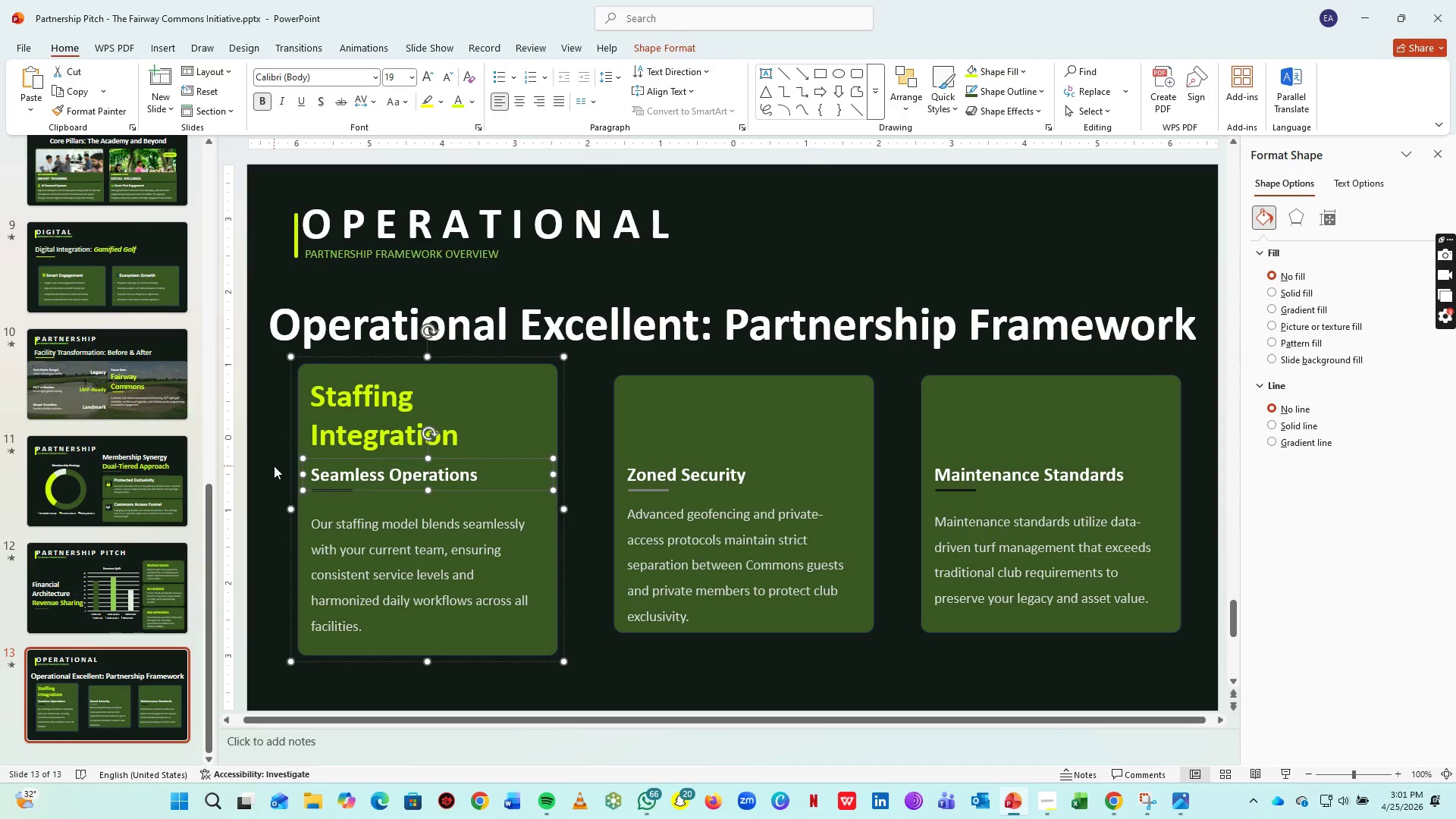 
left_click([273, 466])
 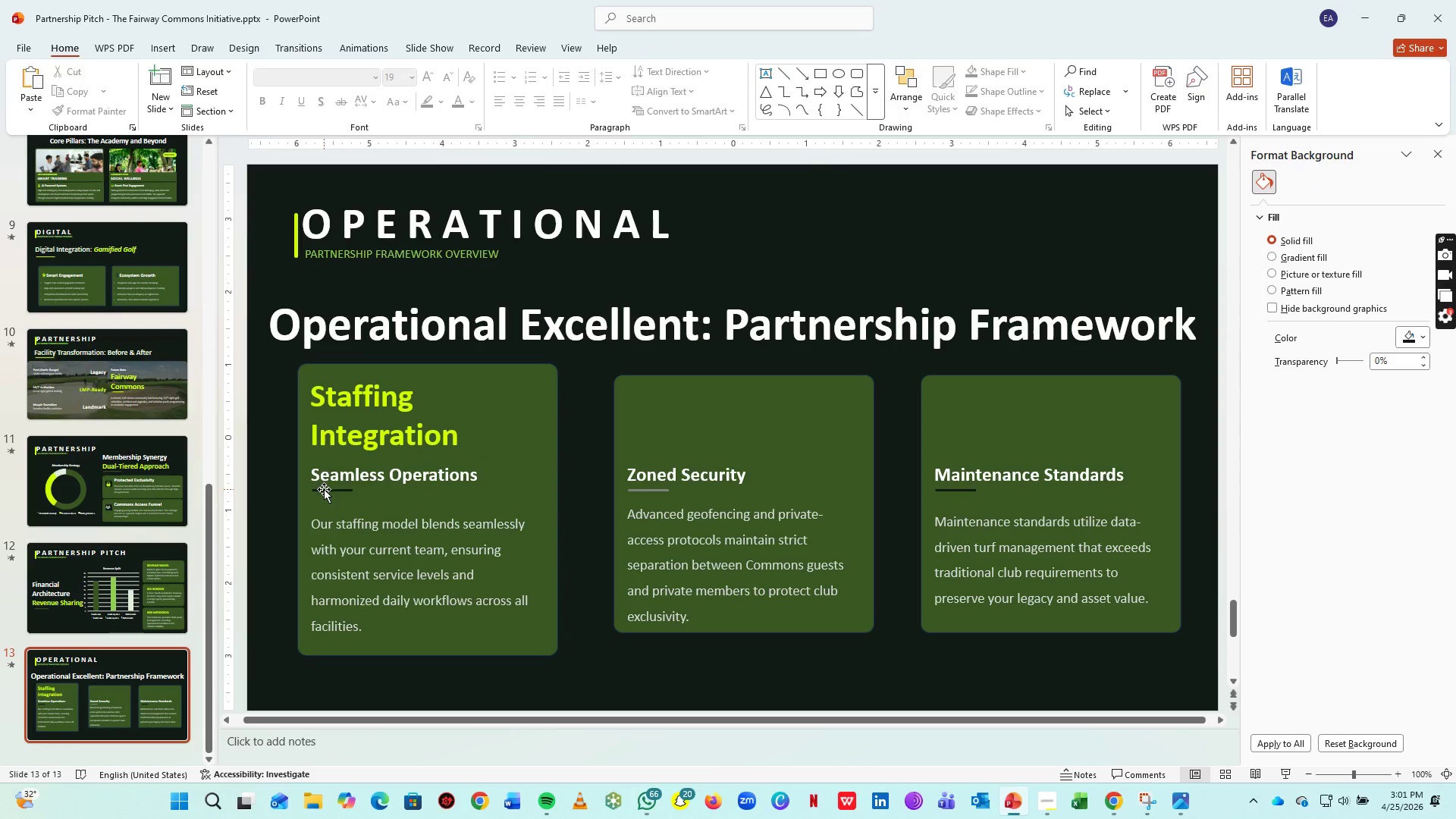 
left_click([324, 489])
 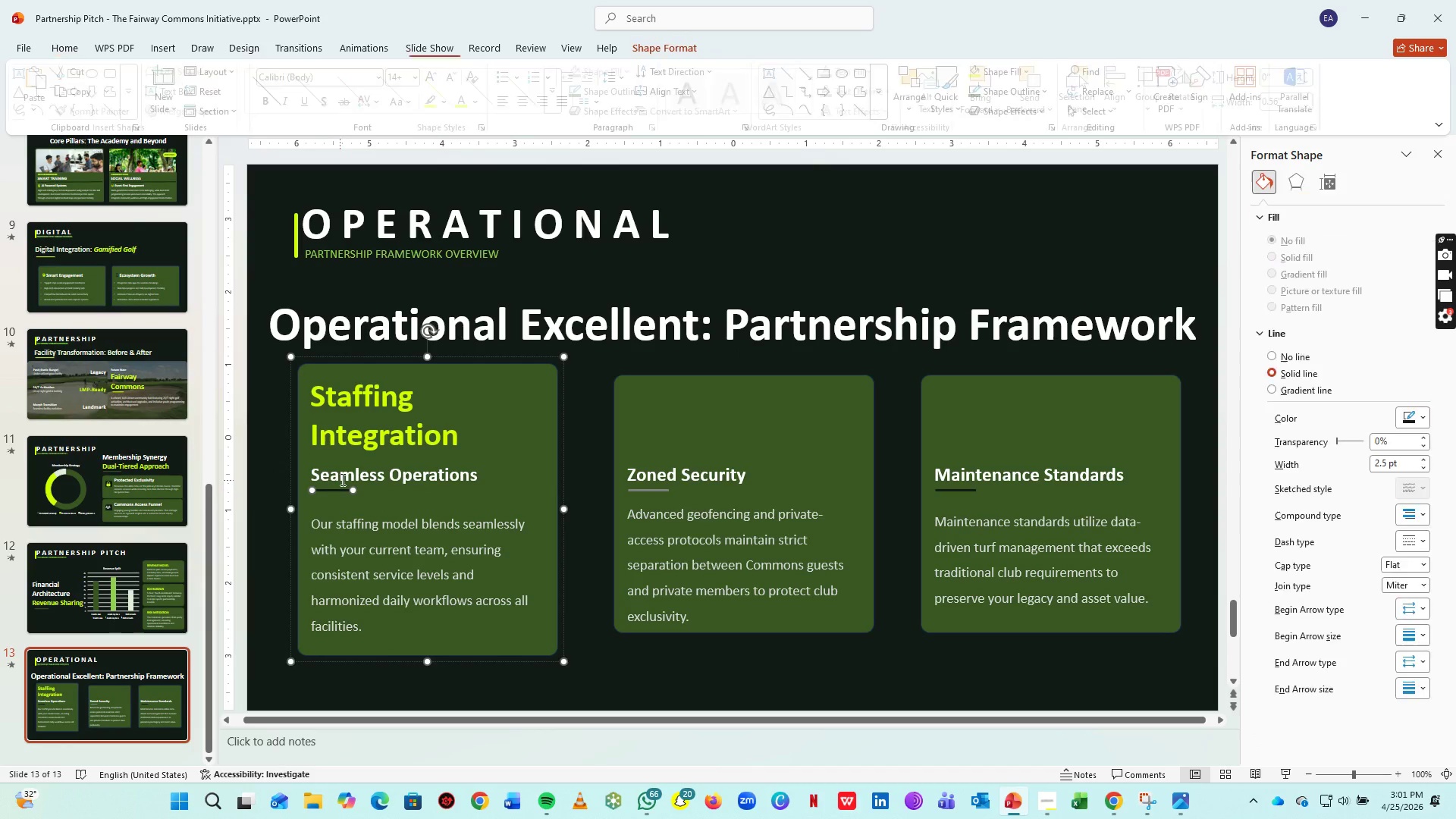 
hold_key(key=ShiftLeft, duration=0.67)
left_click_drag(start_coordinate=[343, 475], to_coordinate=[377, 496])
 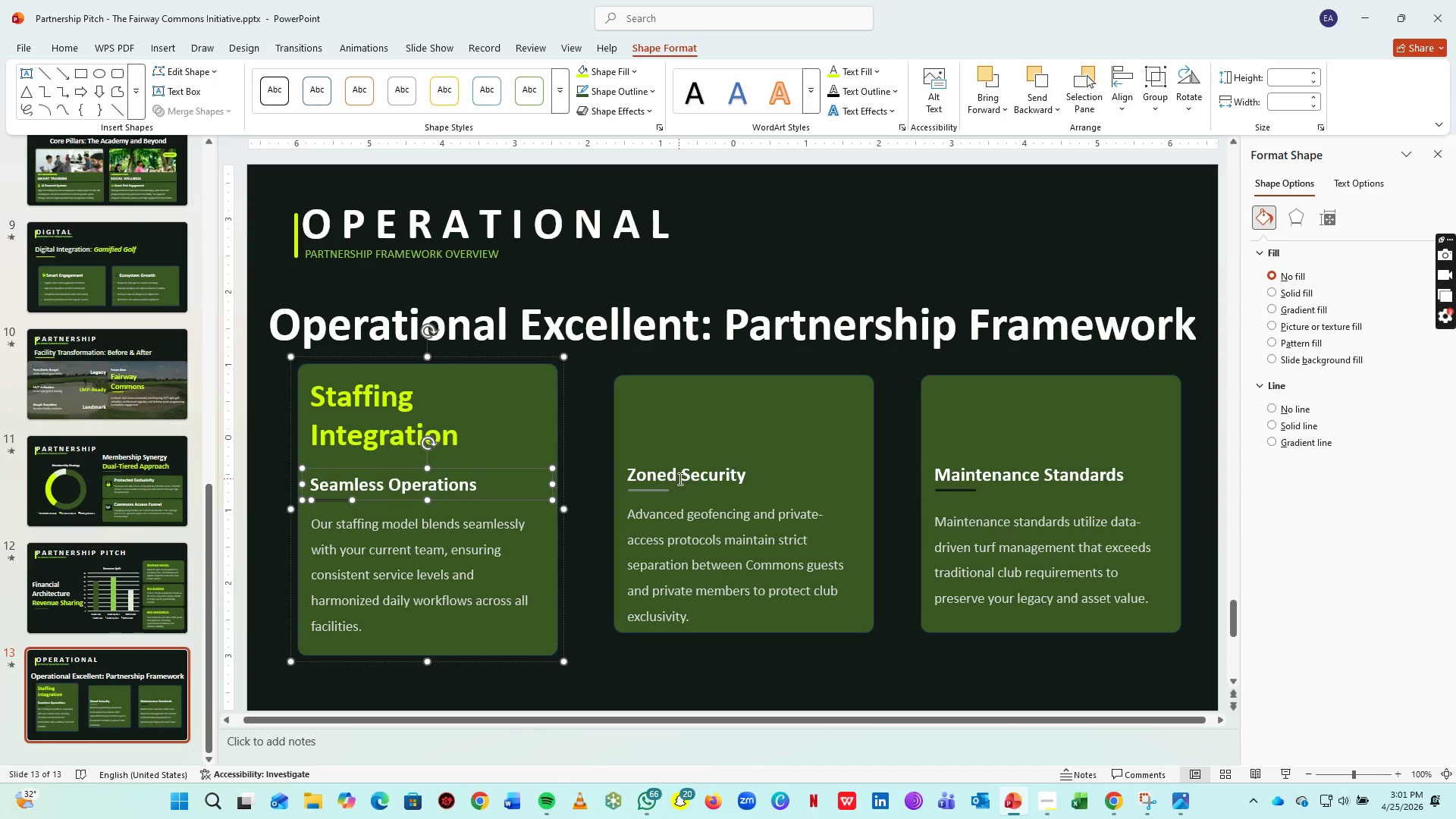 
wait(6.05)
 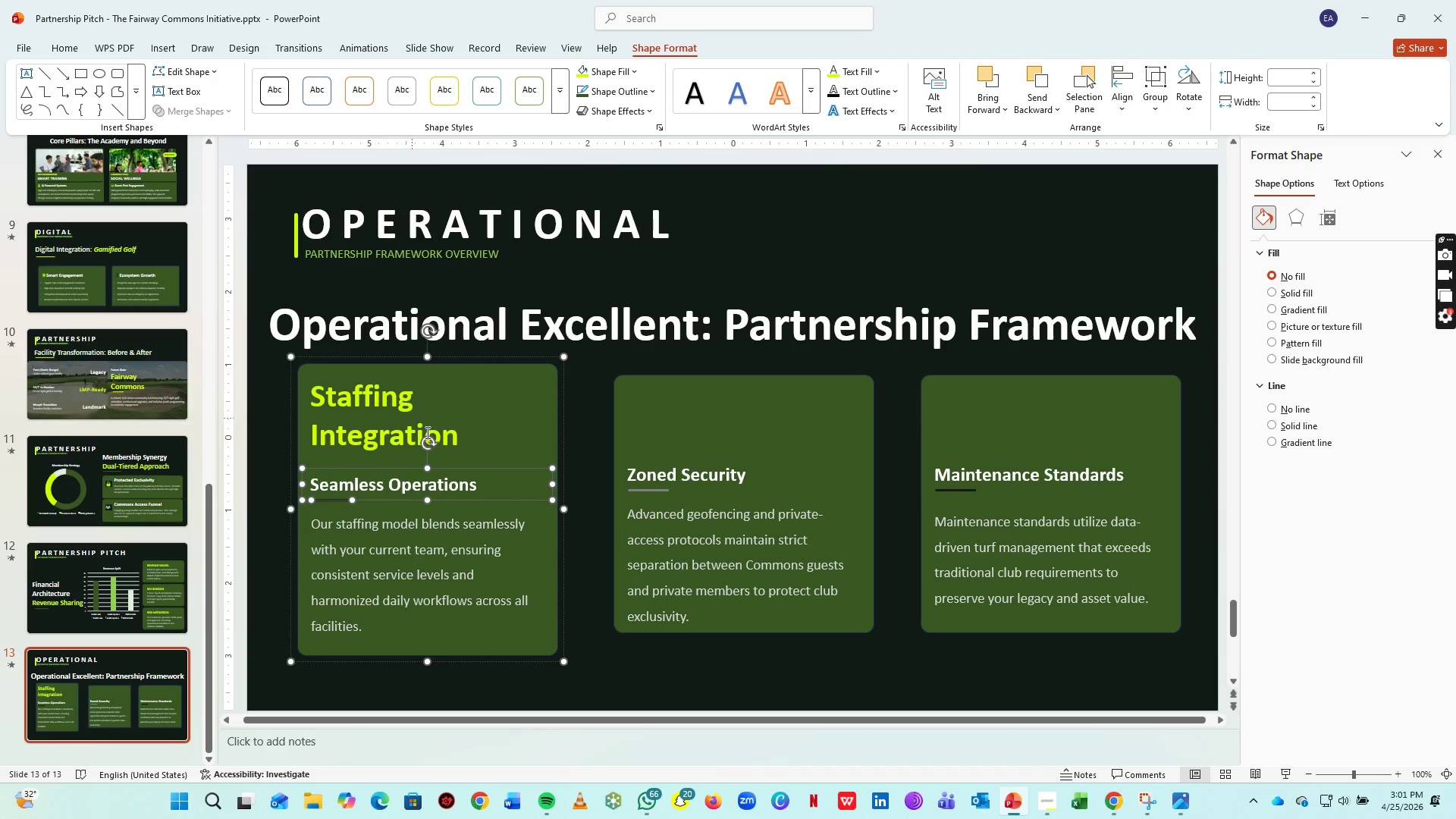 
left_click([679, 479])
 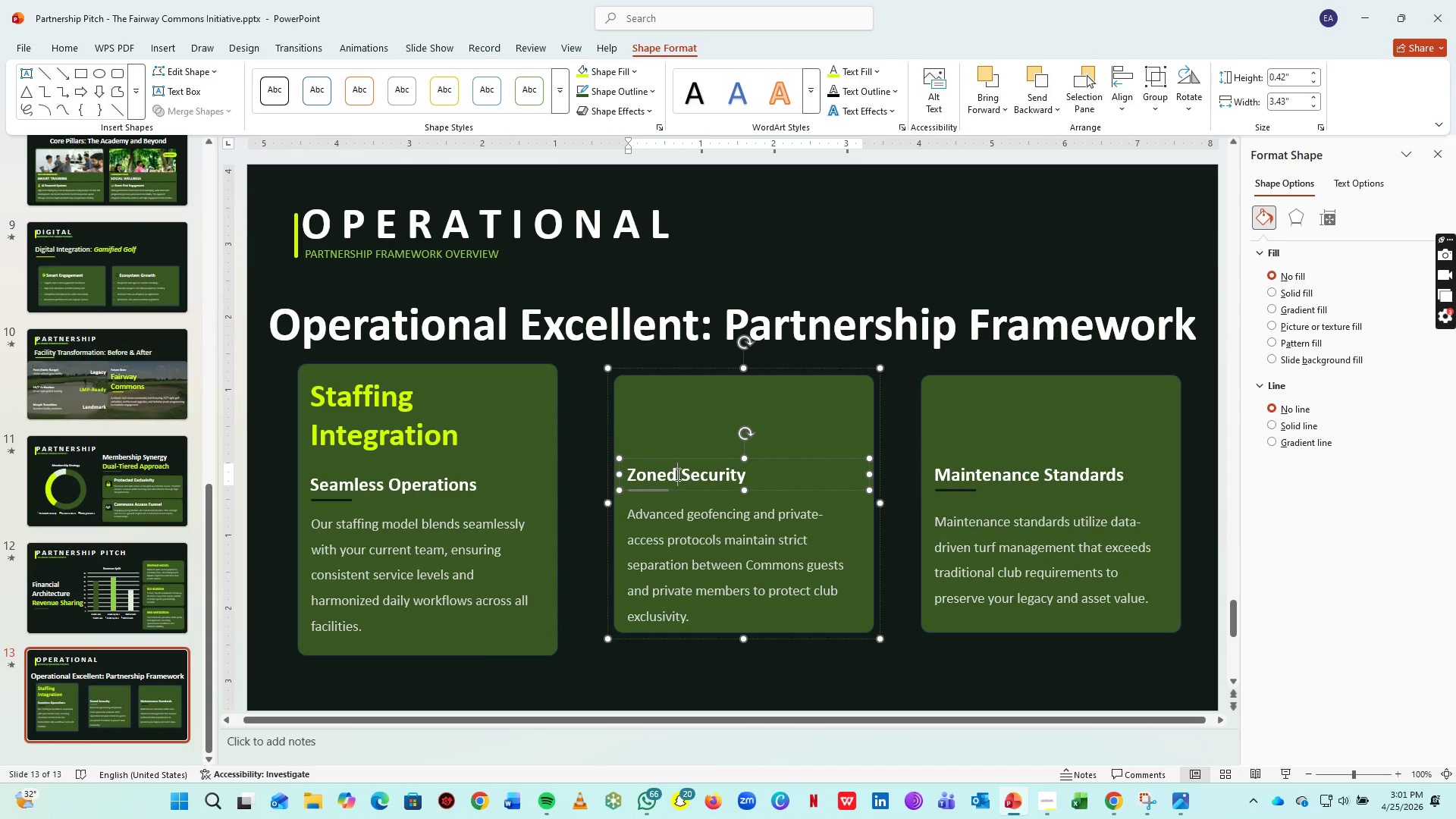 
key(Control+A)
 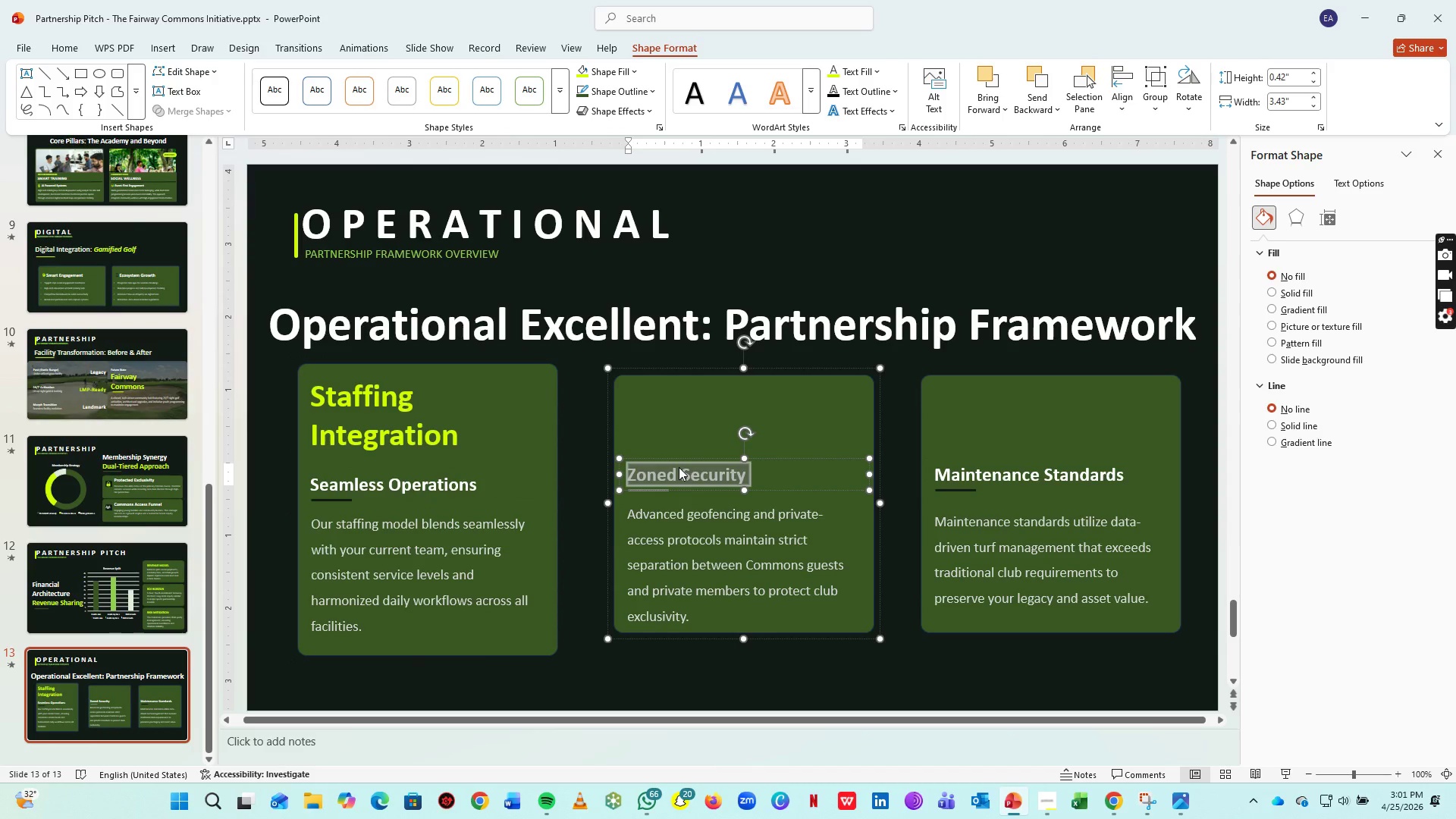 
type(Privact)
key(Backspace)
type(y Protocpl)
key(Backspace)
key(Backspace)
type(ols)
 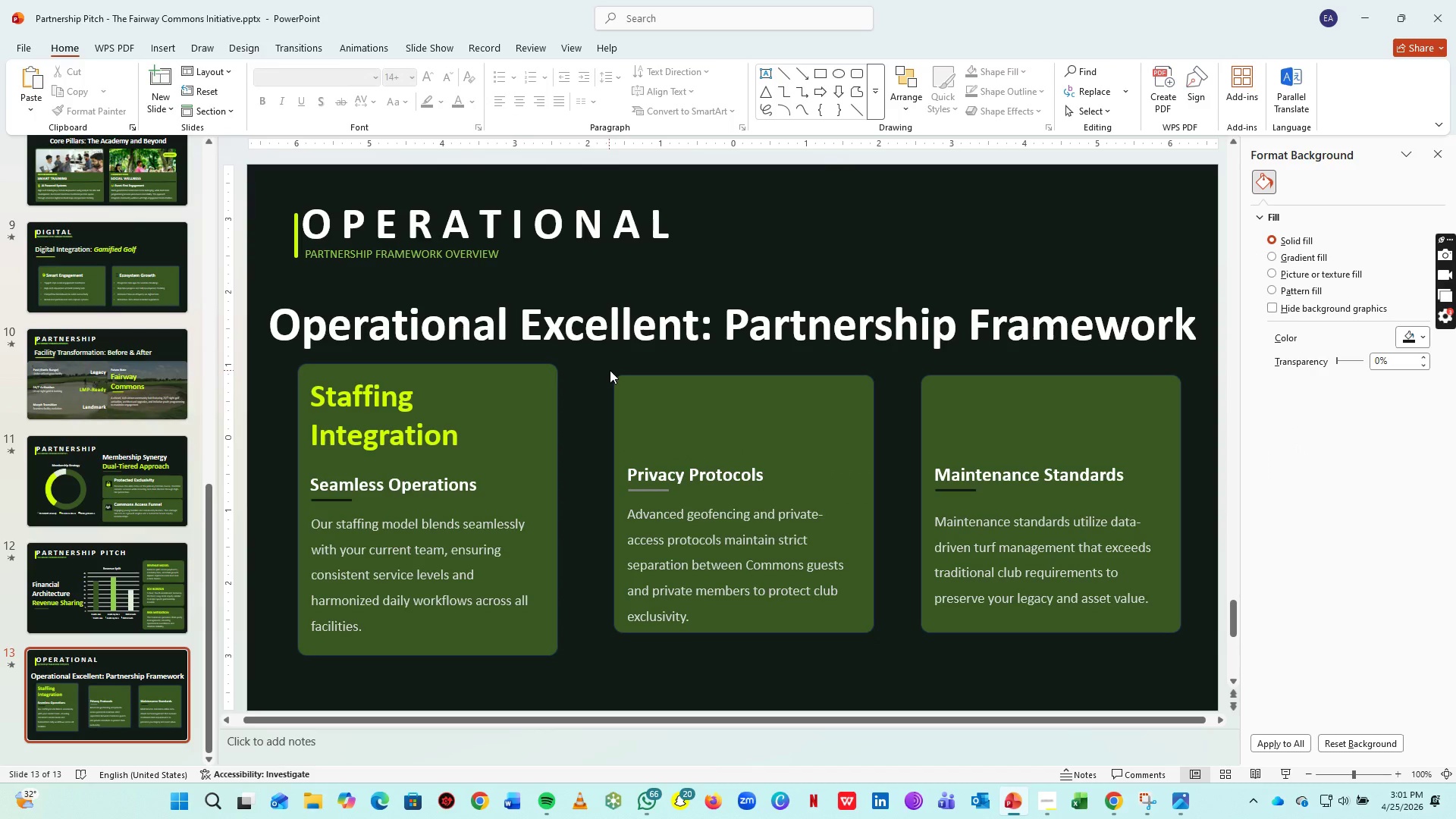 
left_click_drag(start_coordinate=[741, 397], to_coordinate=[1052, 391])
 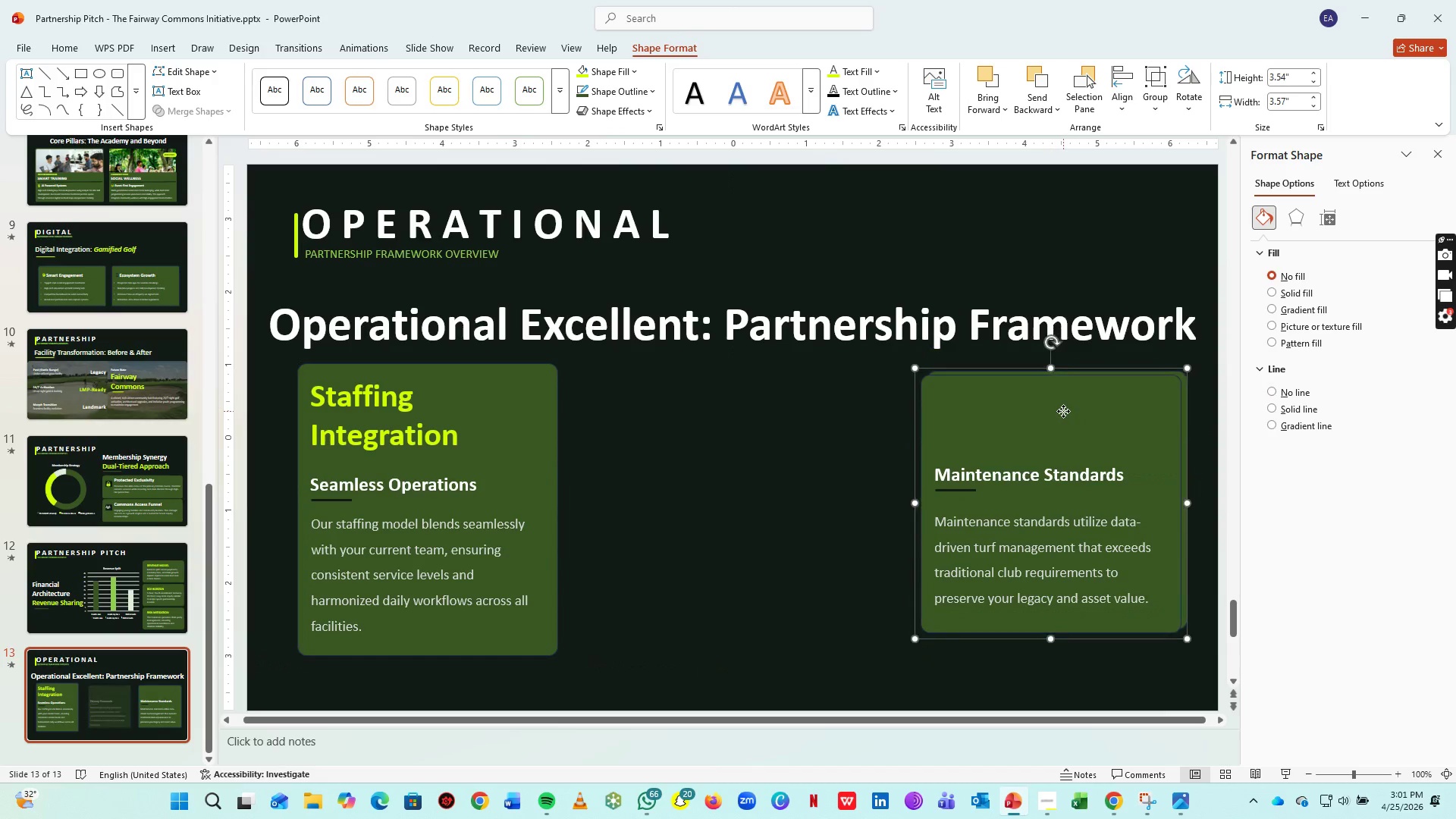 
right_click([1063, 411])
 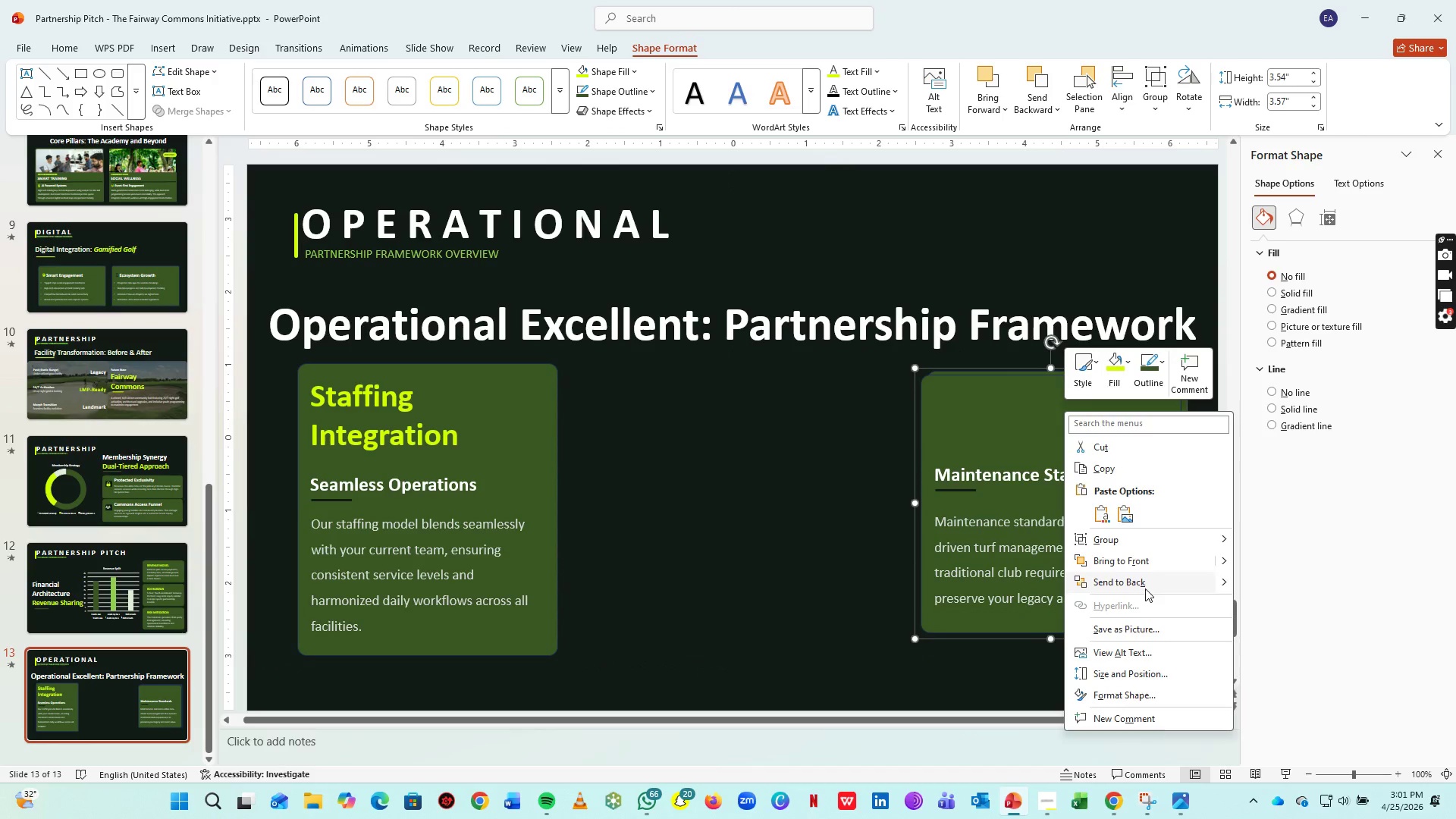 
left_click([1145, 582])
 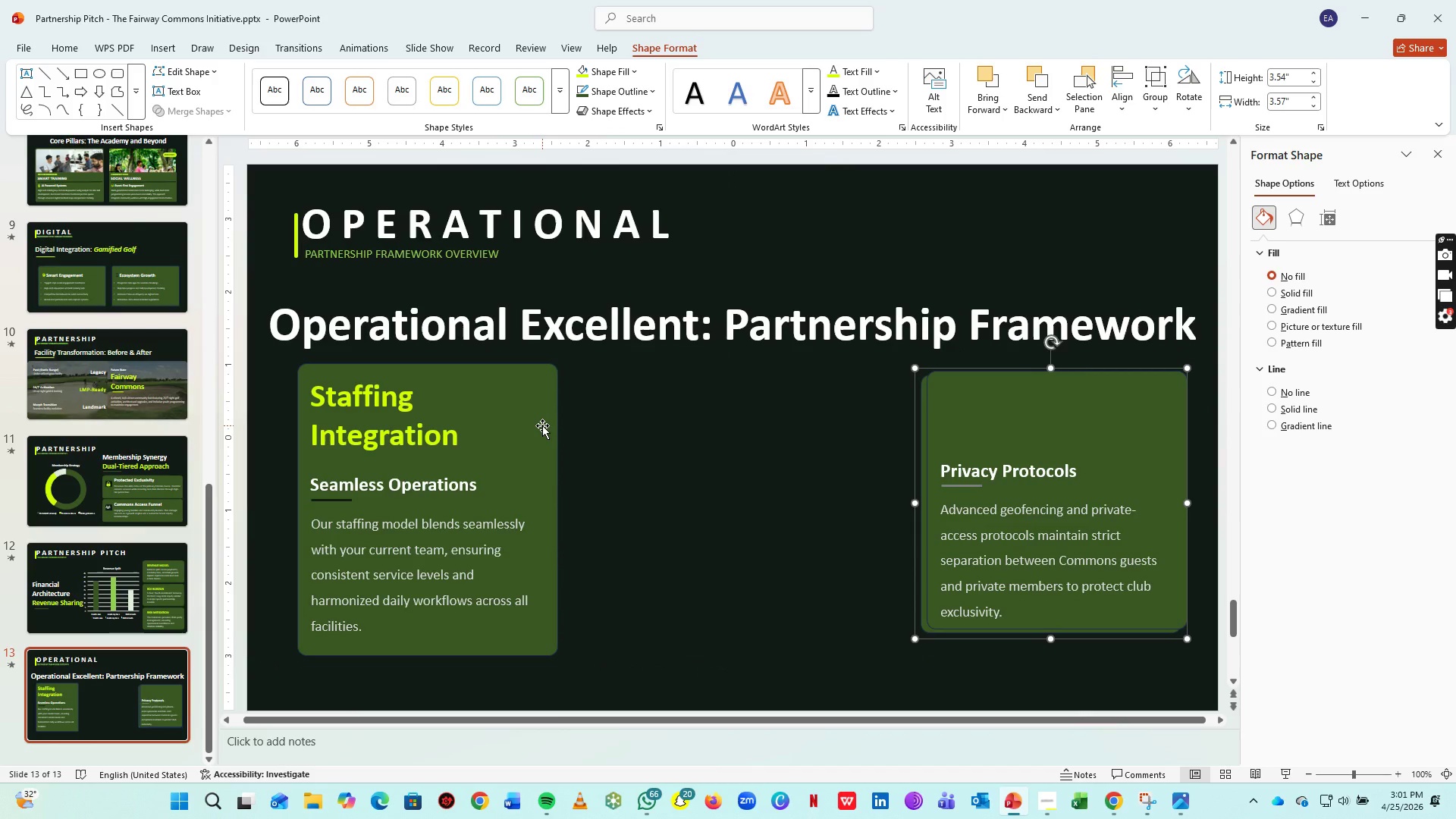 
left_click([542, 425])
 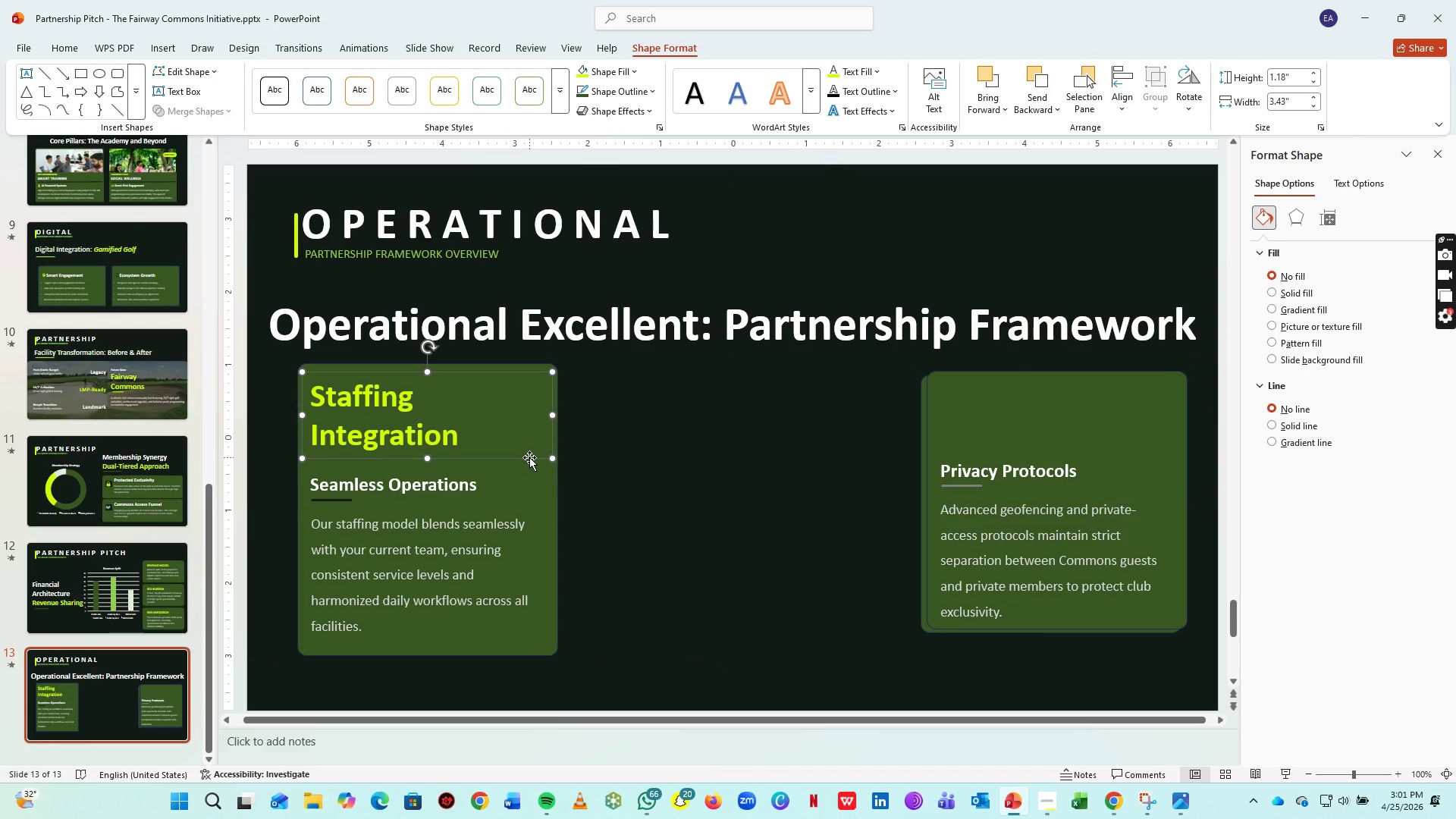 
left_click([529, 457])
 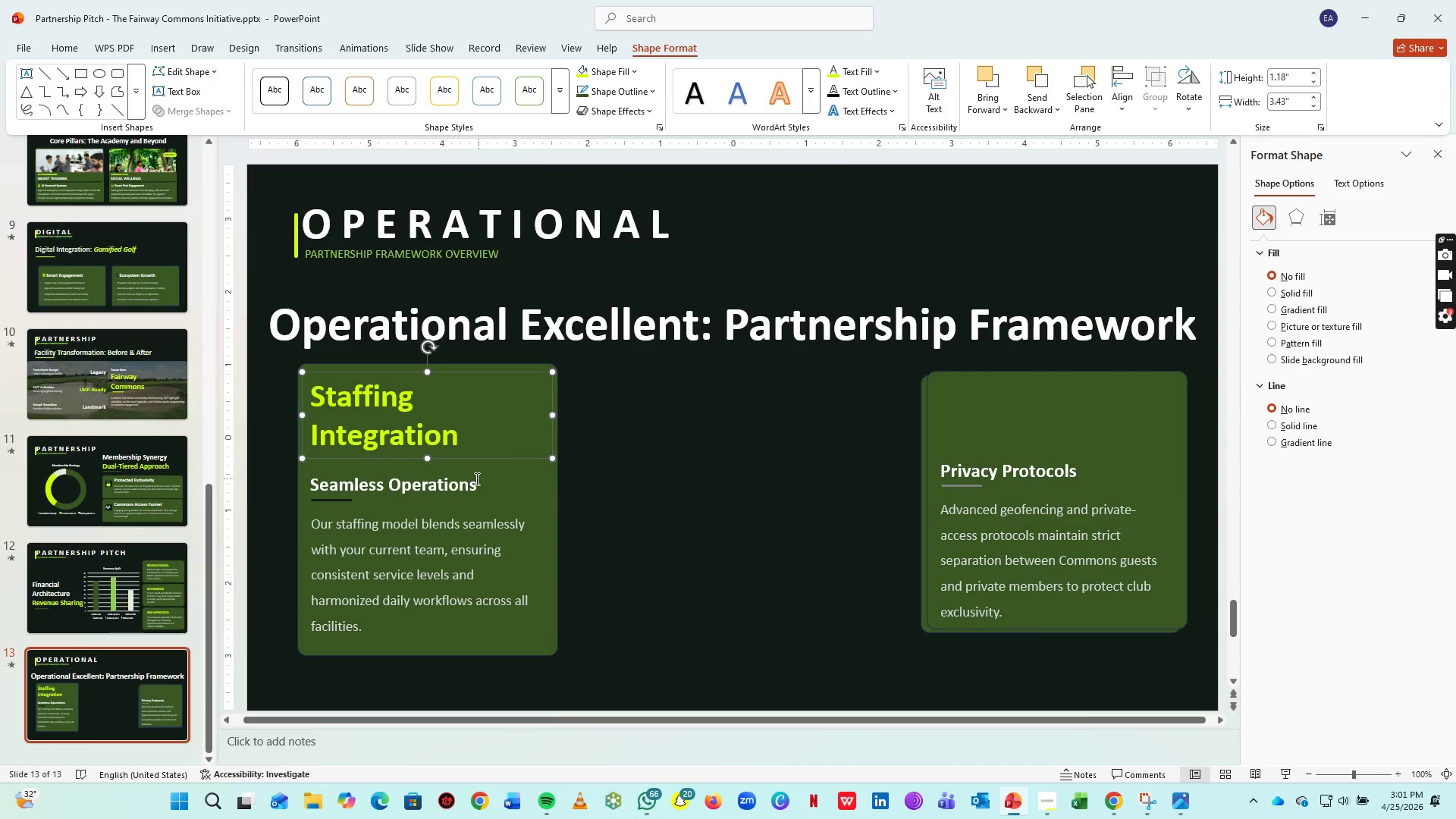 
hold_key(key=ShiftLeft, duration=0.91)
left_click([466, 482])
 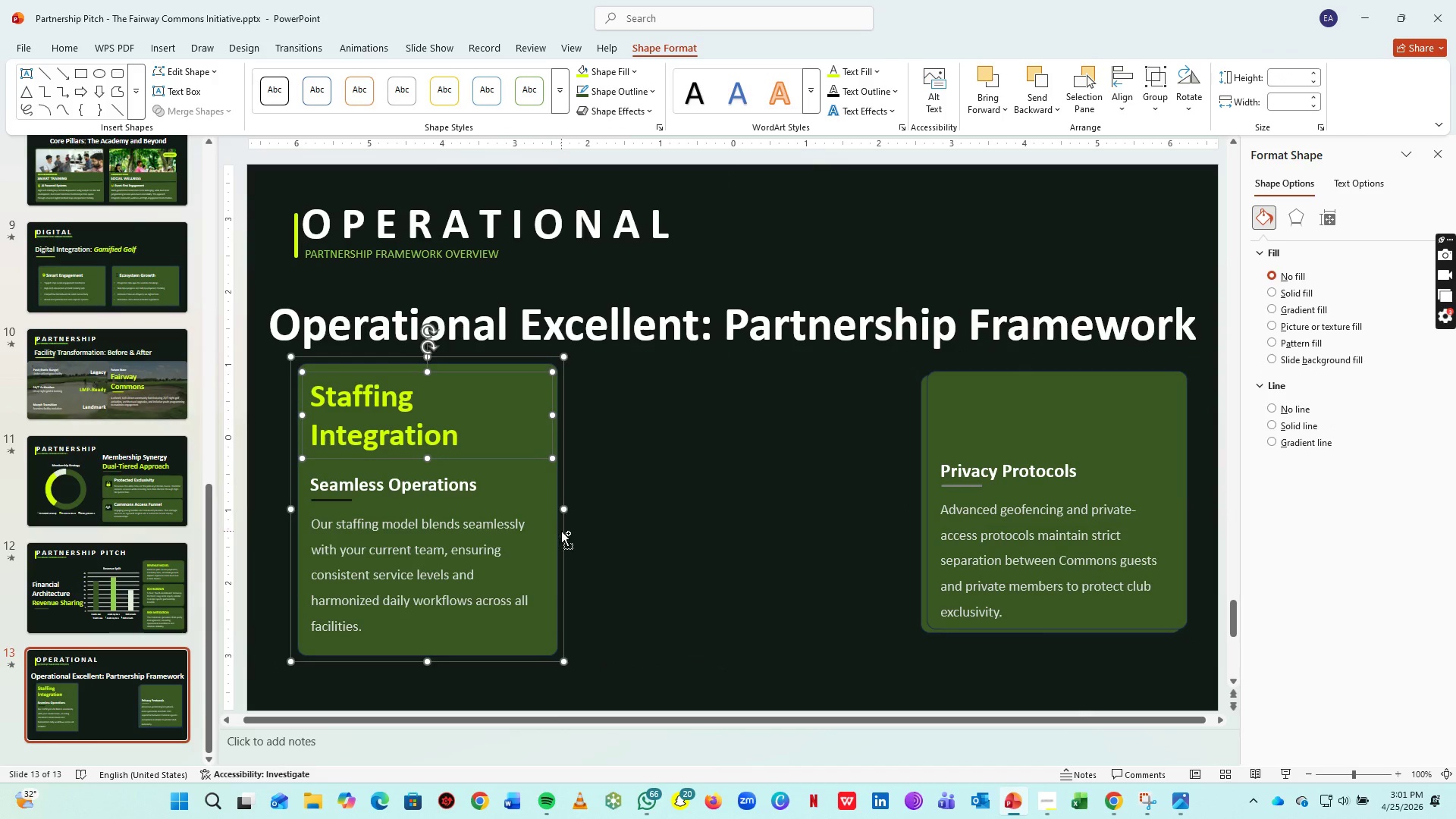 
key(Control+G)
 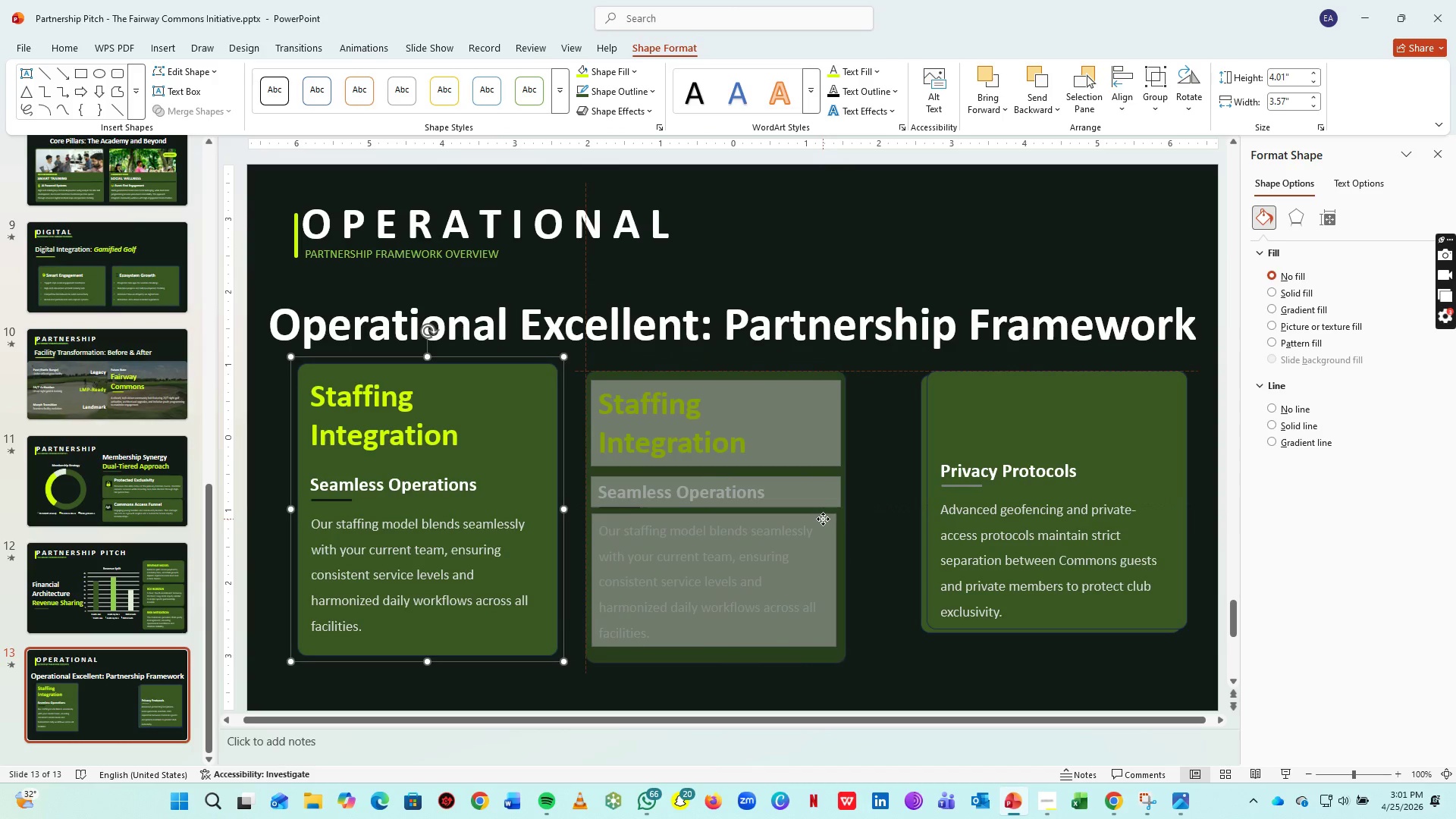 
left_click([880, 554])
 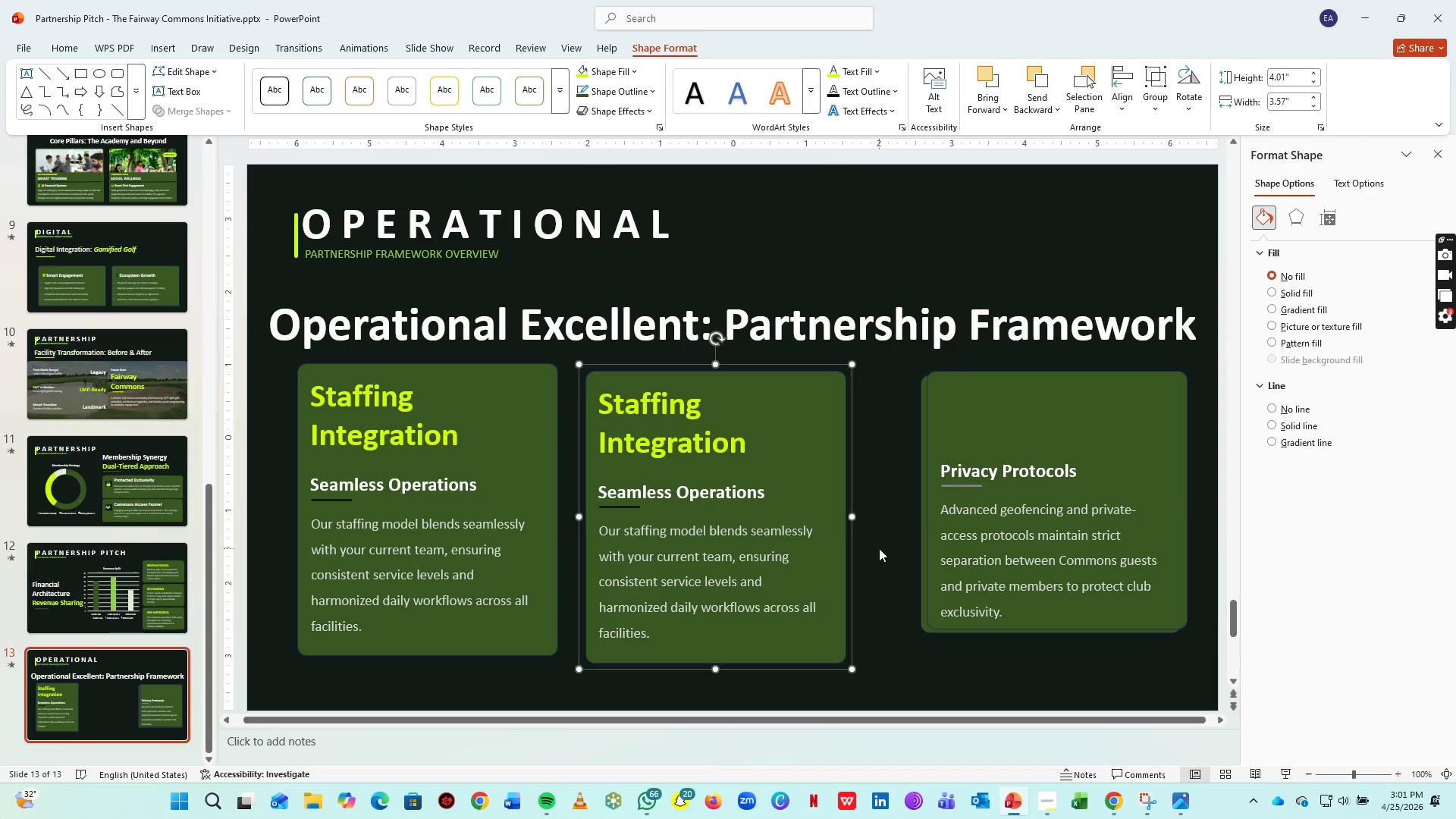 
left_click([879, 548])
 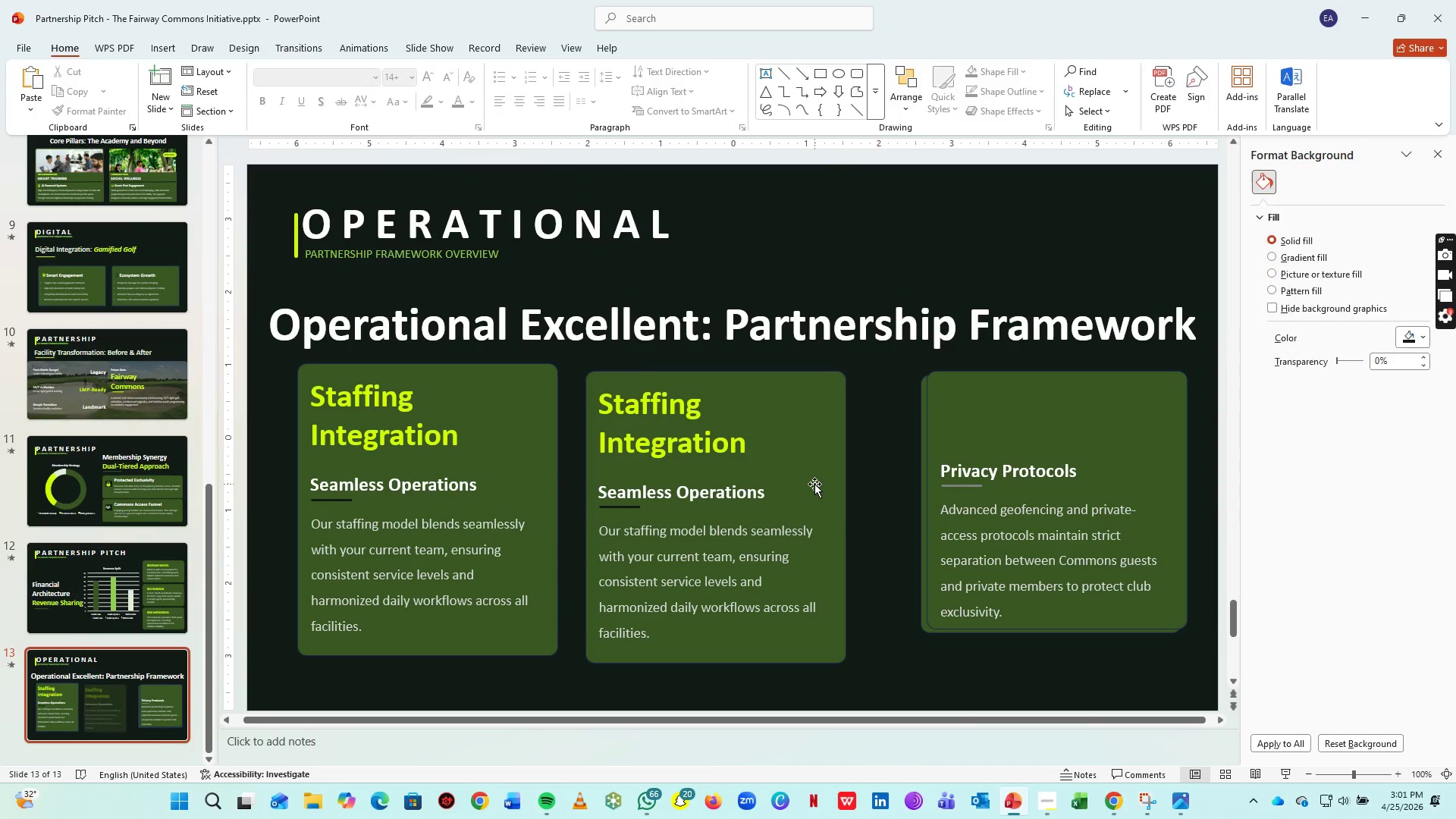 
left_click_drag(start_coordinate=[814, 484], to_coordinate=[817, 473])
 